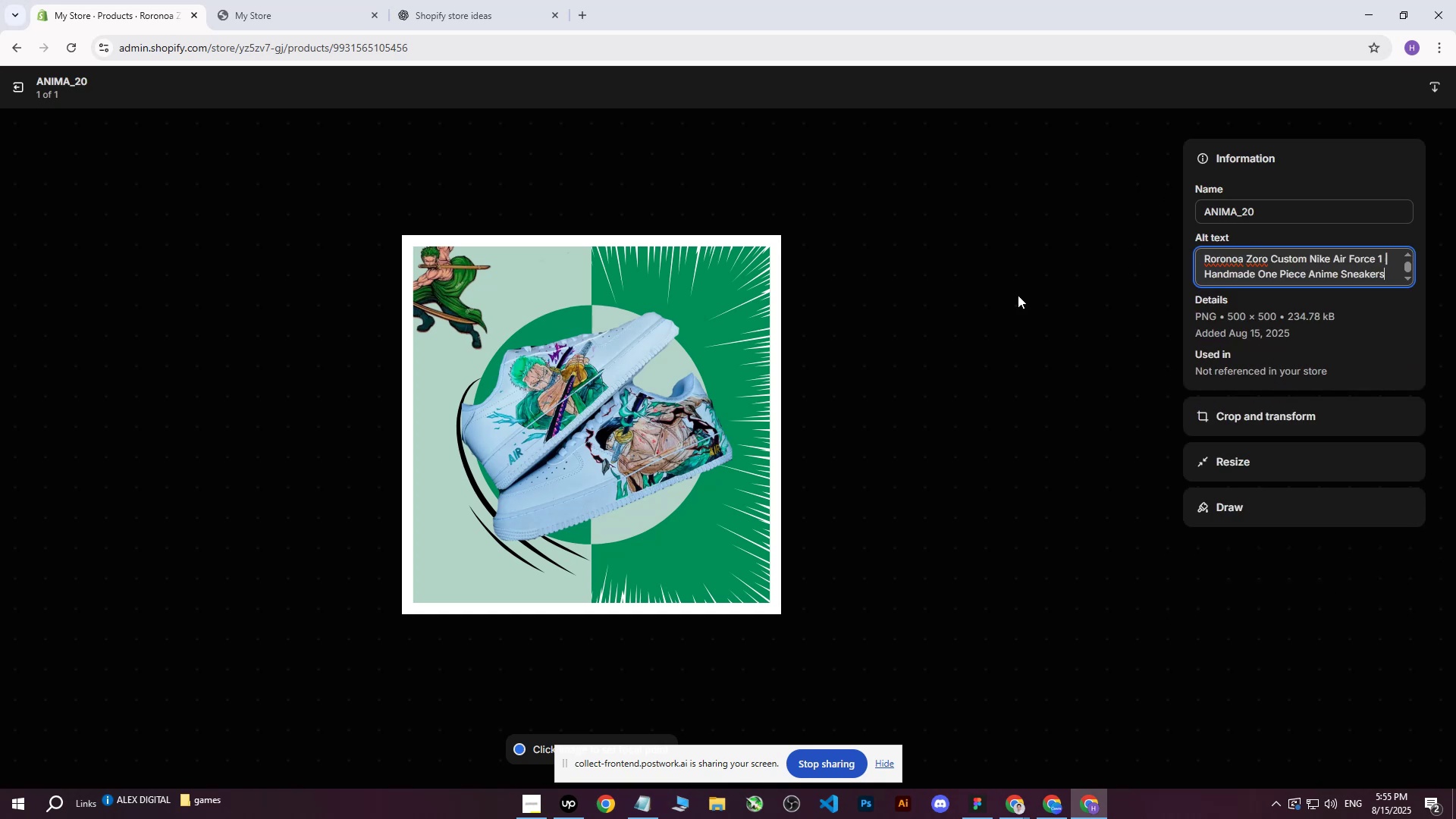 
type( on green and light green with One Piece o)
key(Backspace)
type(logo and )
 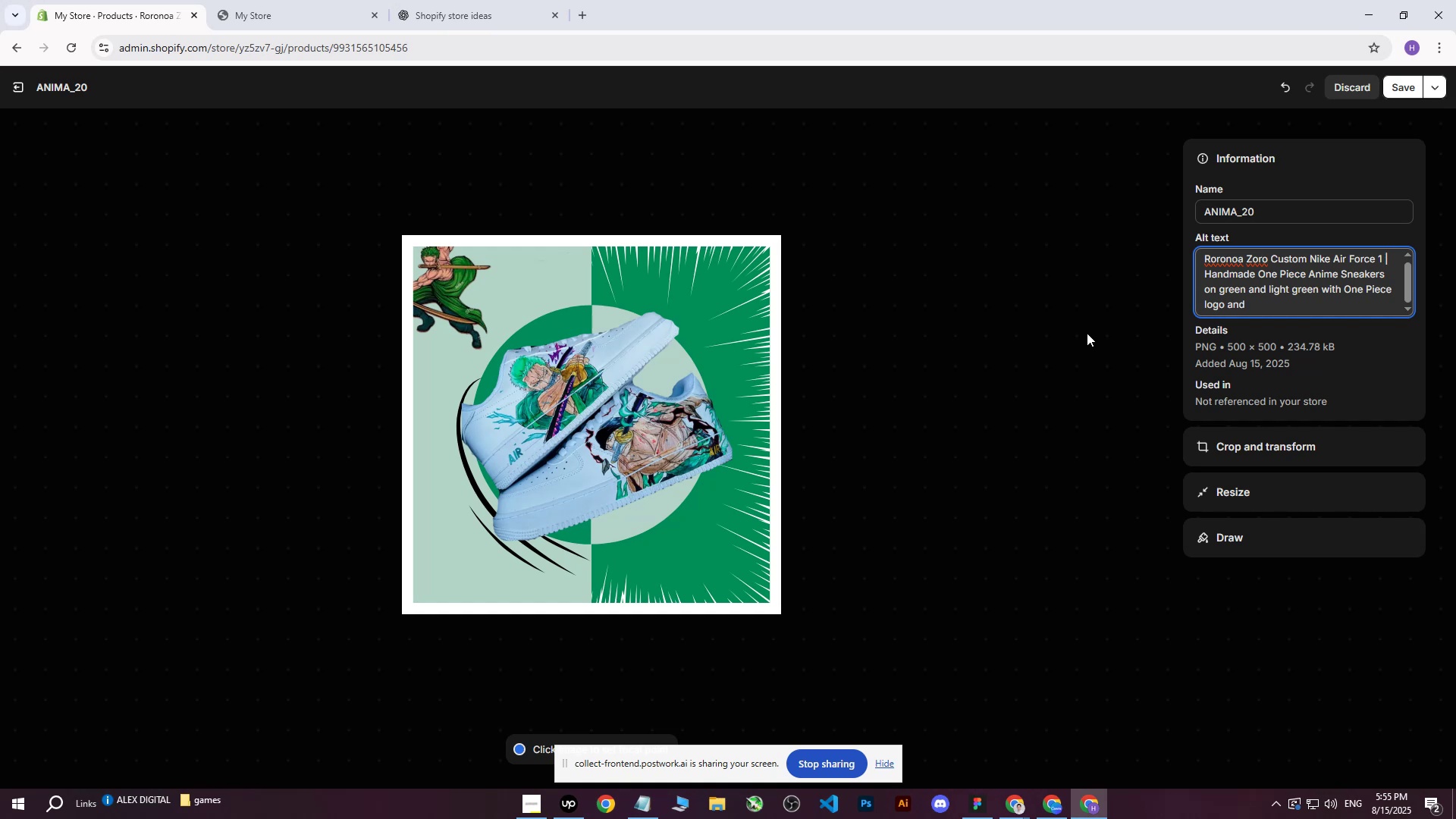 
wait(5.03)
 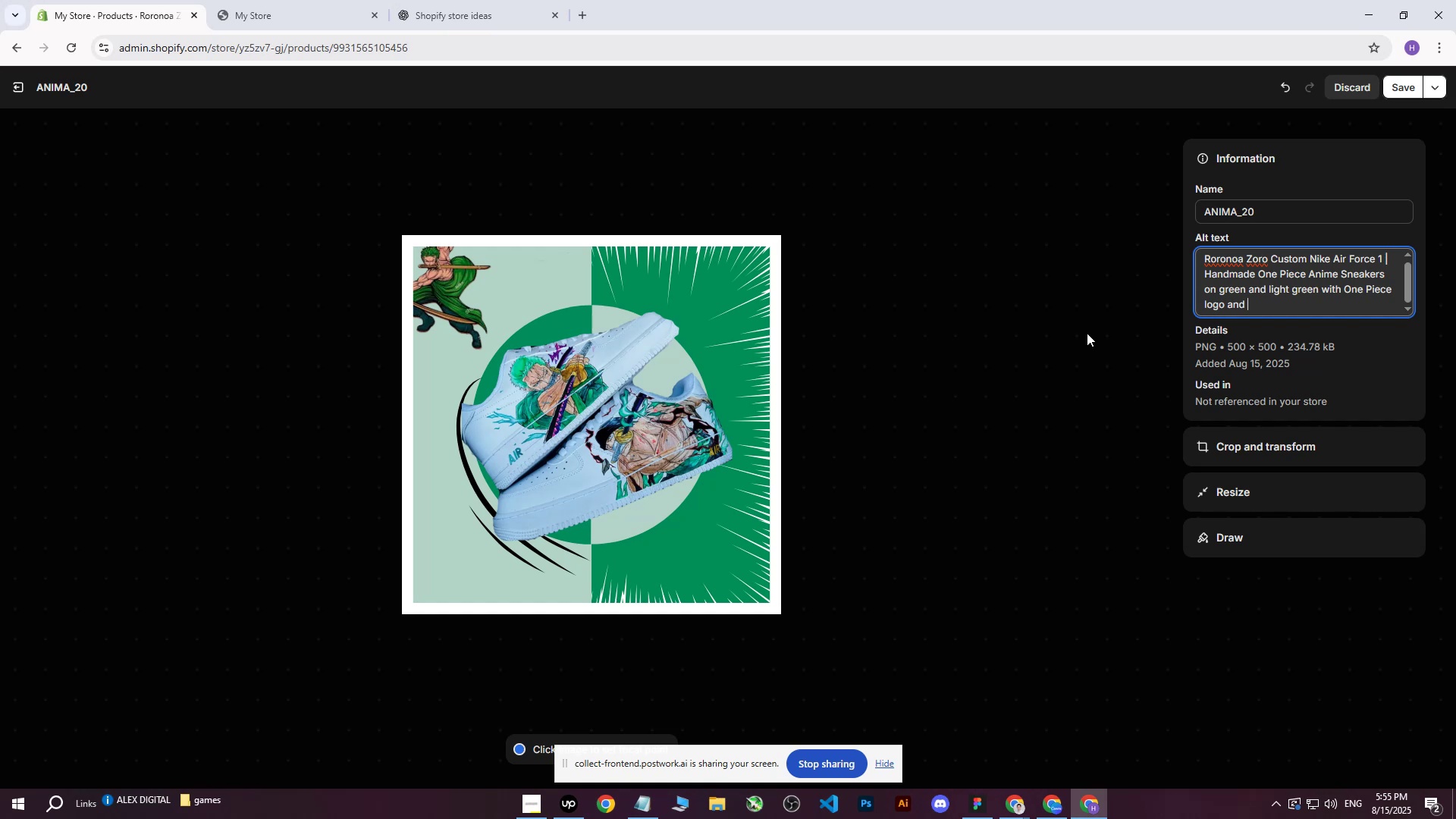 
type(anime elements.)
 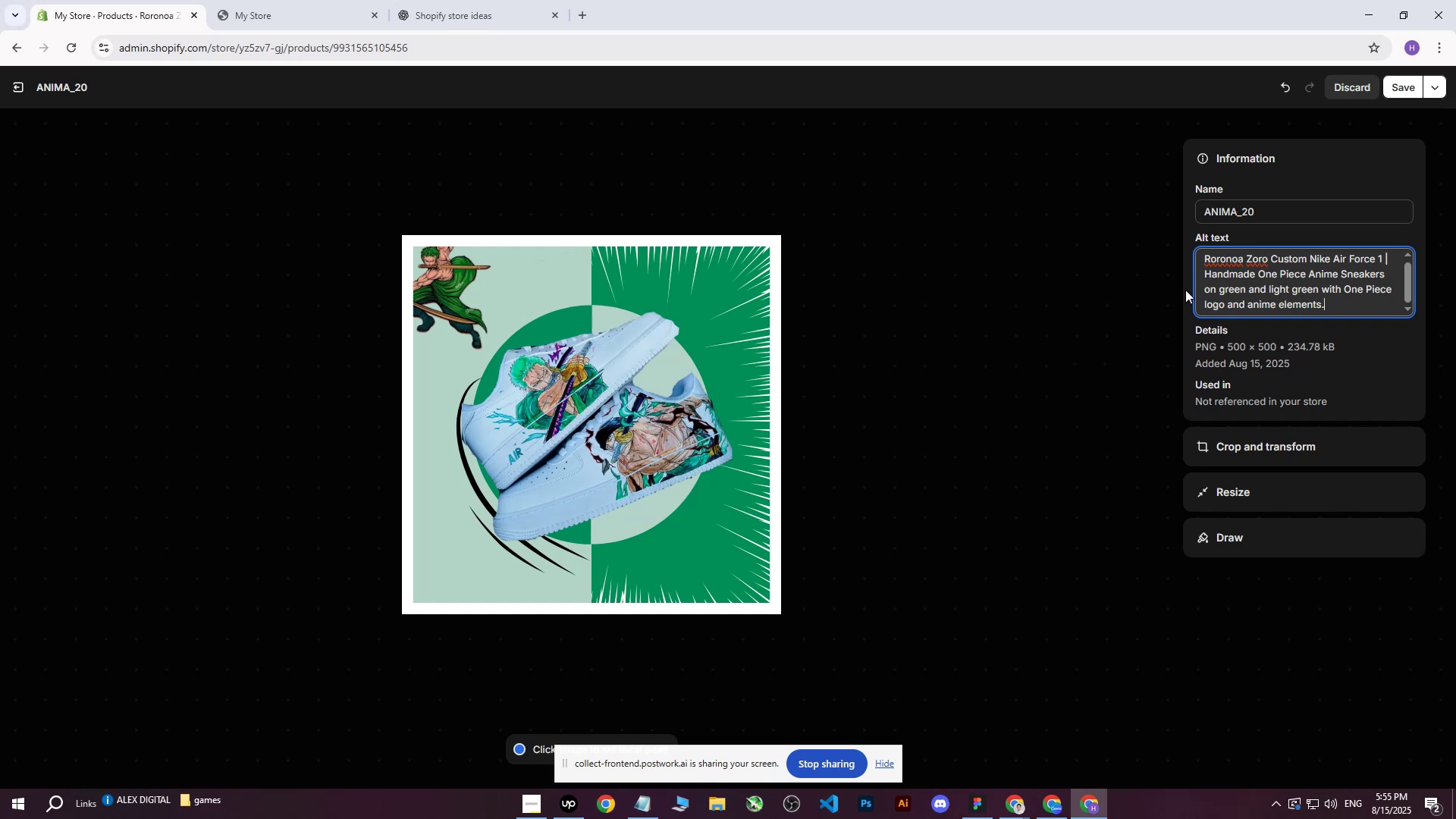 
left_click_drag(start_coordinate=[1356, 314], to_coordinate=[1157, 257])
 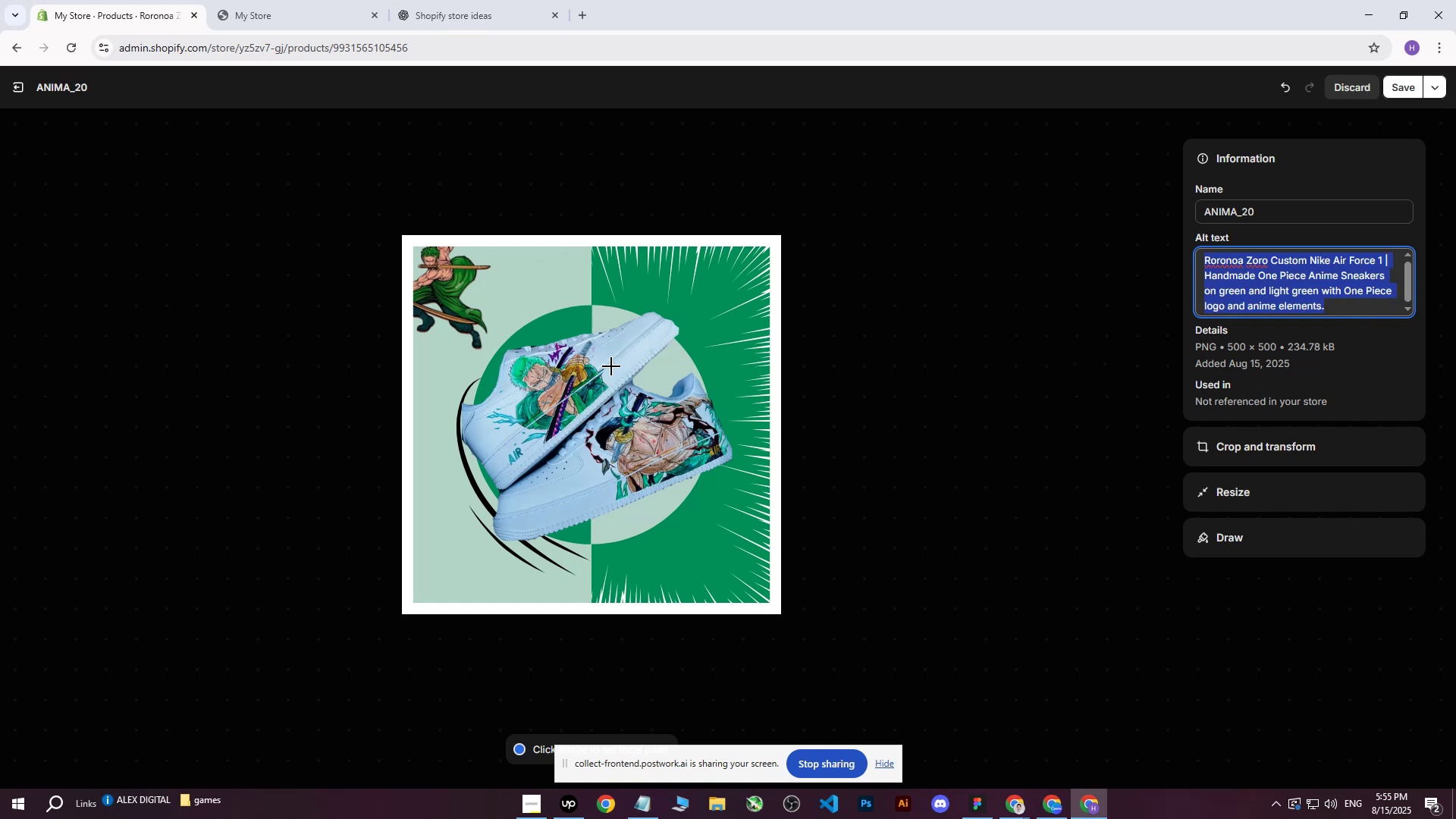 
left_click([579, 372])
 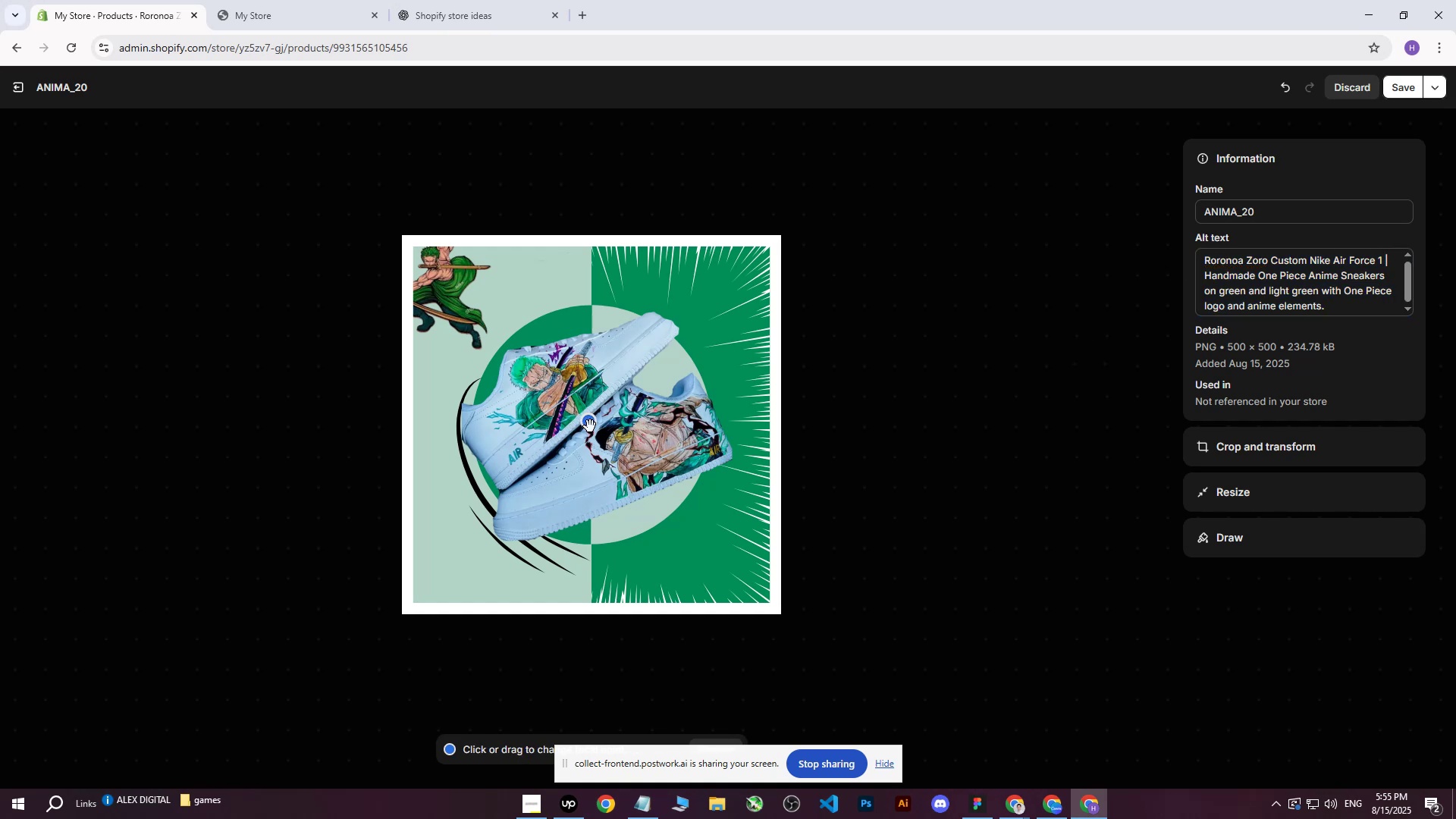 
triple_click([590, 426])
 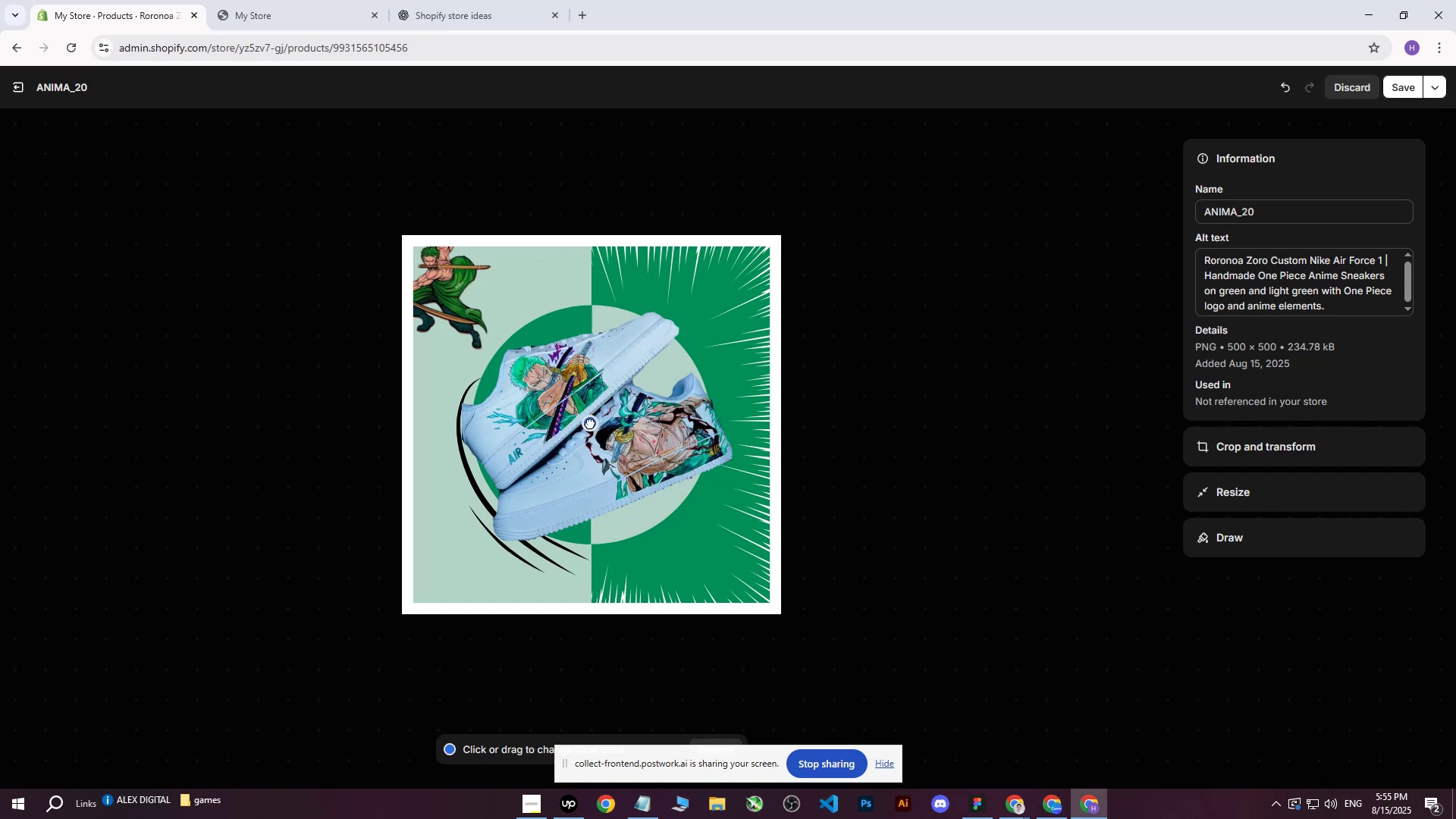 
triple_click([590, 423])
 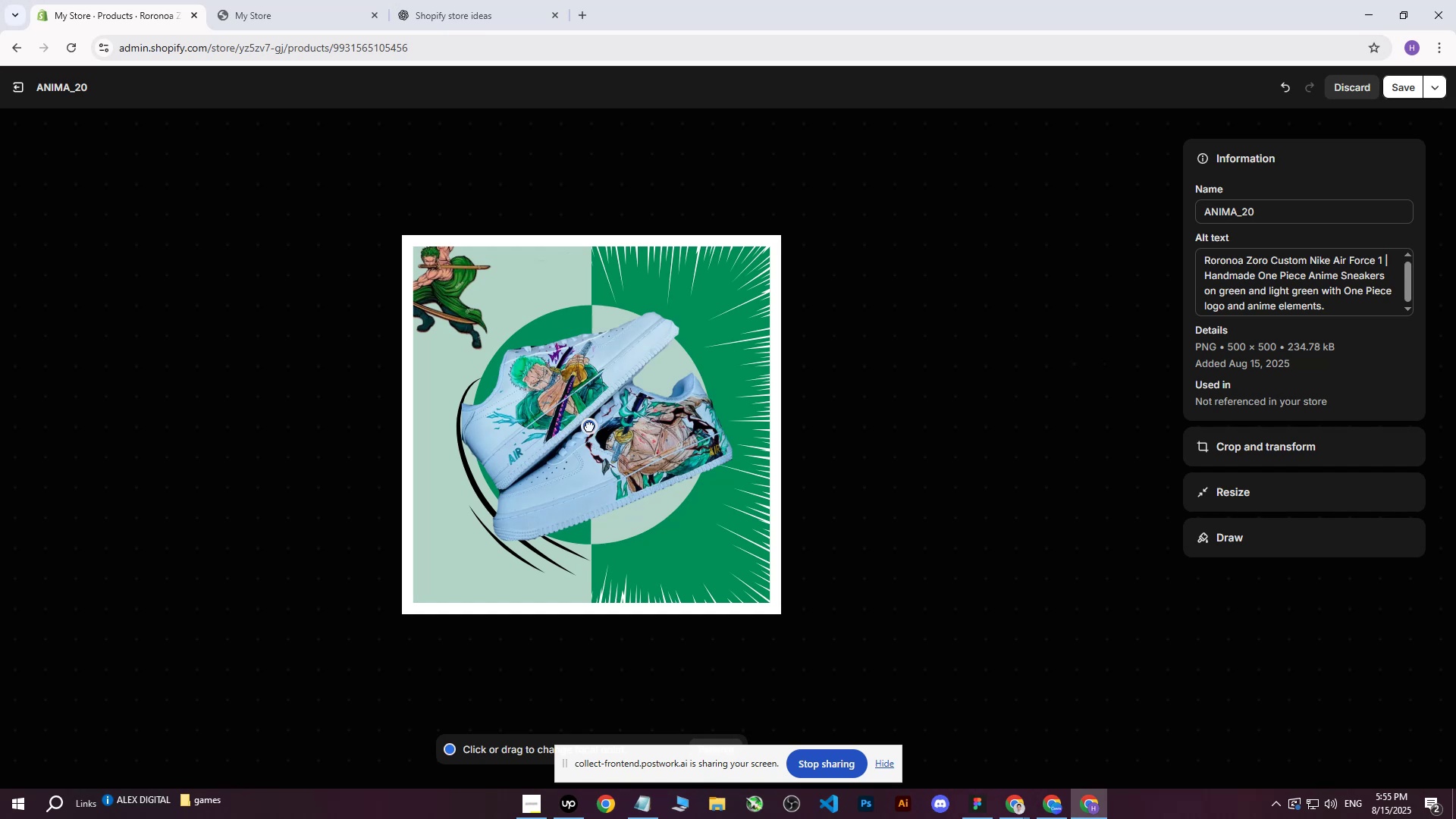 
triple_click([589, 426])
 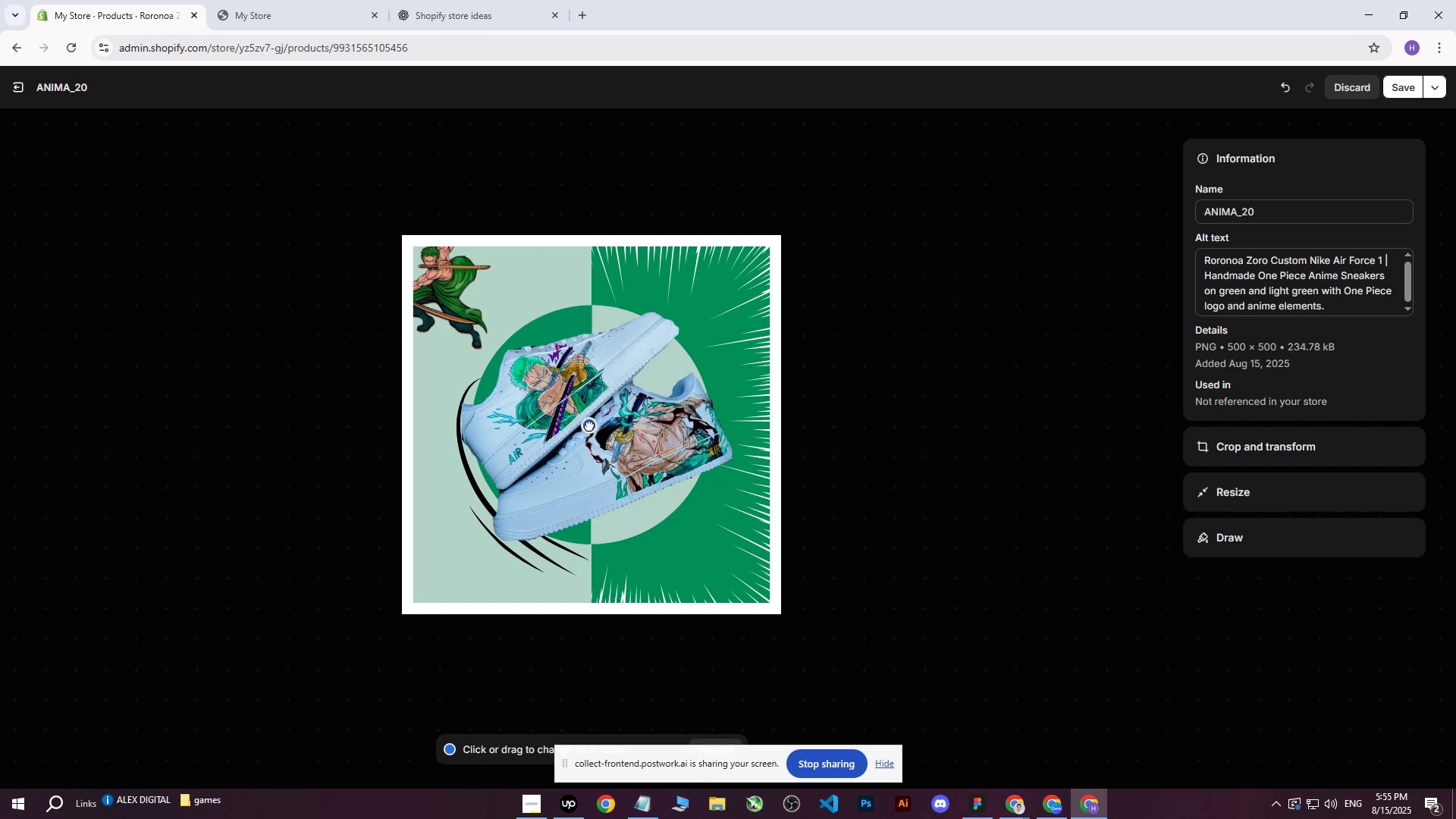 
triple_click([589, 425])
 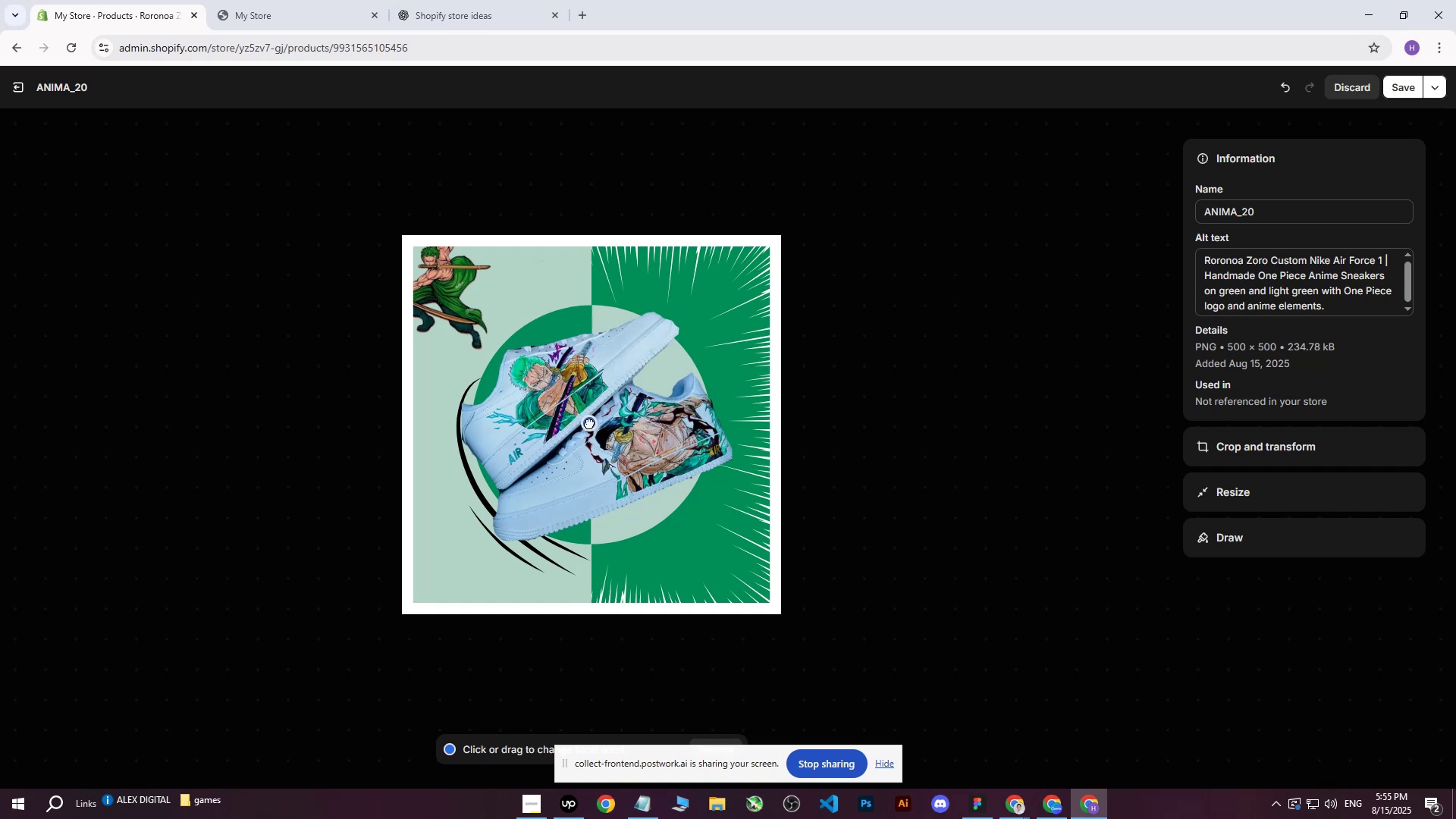 
triple_click([589, 423])
 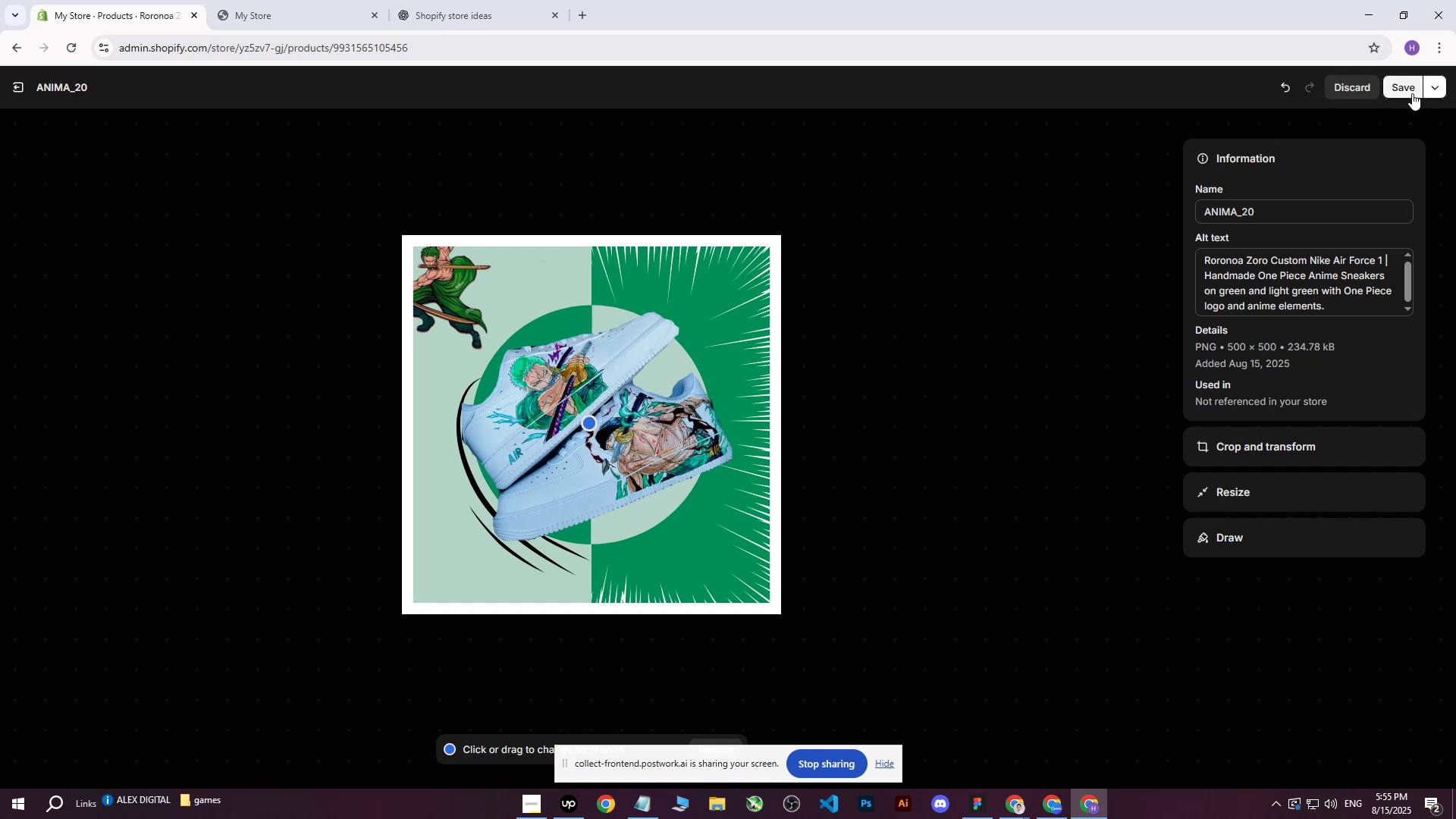 
left_click([1410, 93])
 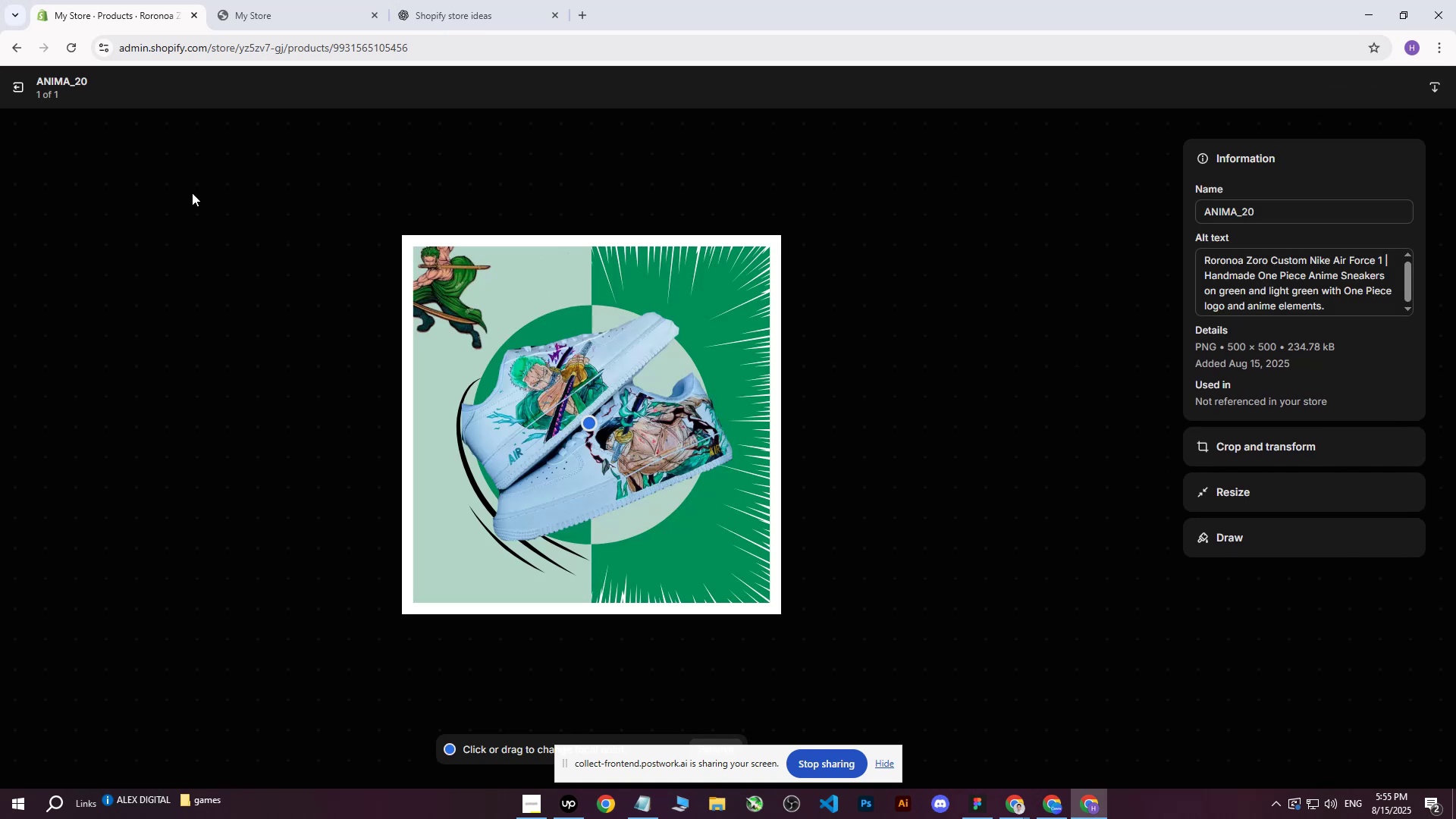 
left_click([11, 87])
 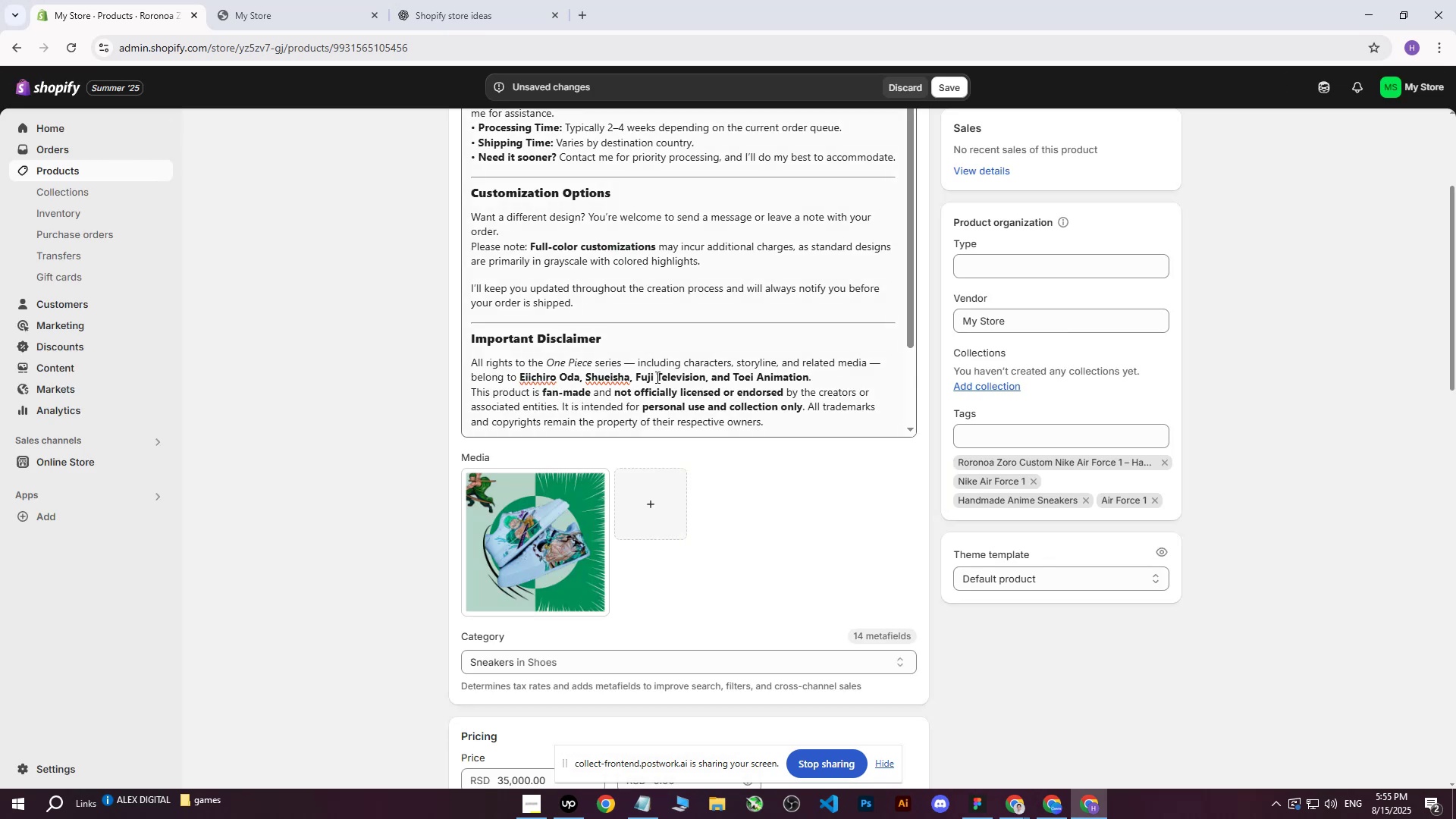 
scroll: coordinate [684, 406], scroll_direction: up, amount: 1.0
 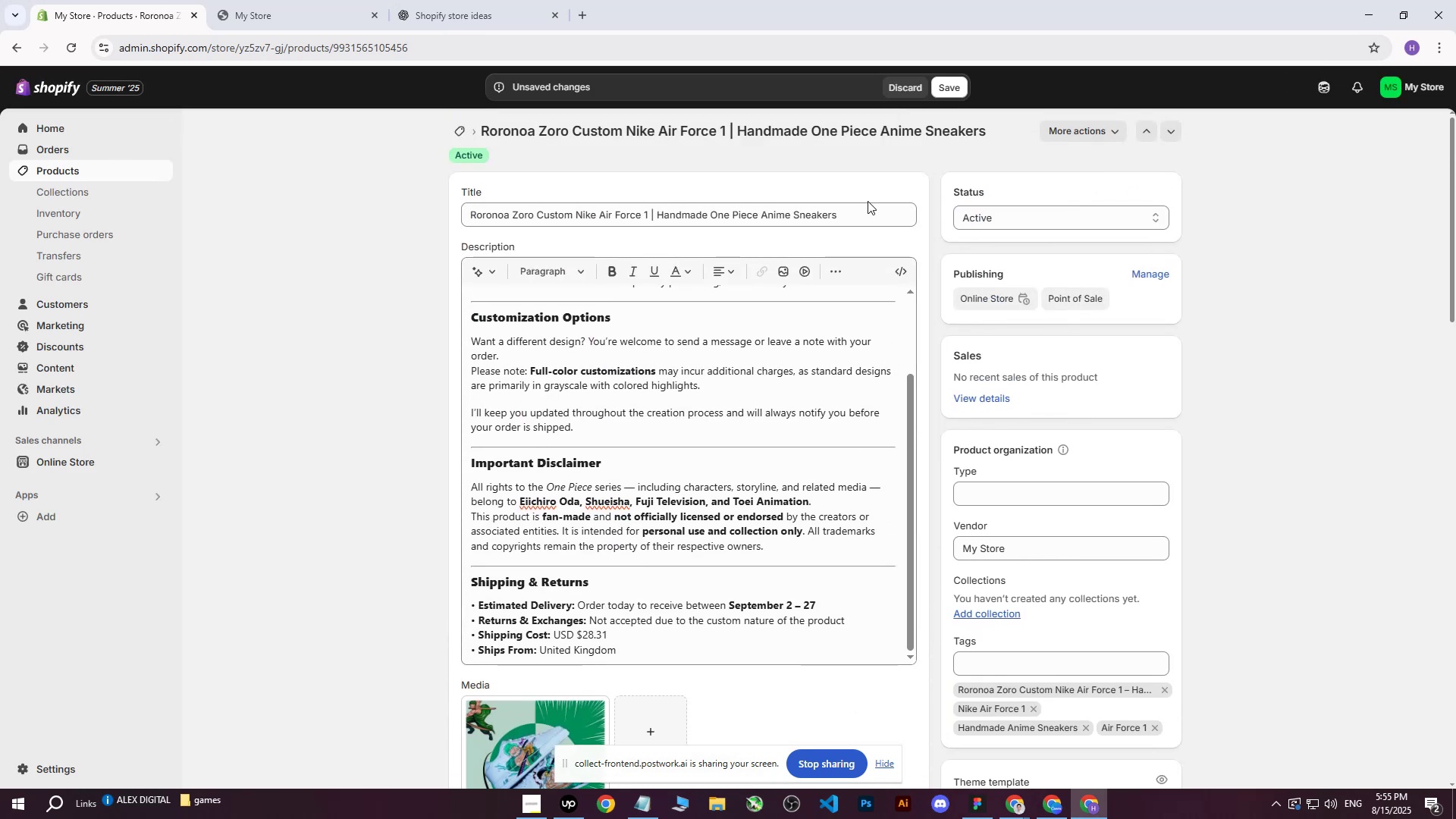 
left_click_drag(start_coordinate=[864, 214], to_coordinate=[375, 189])
 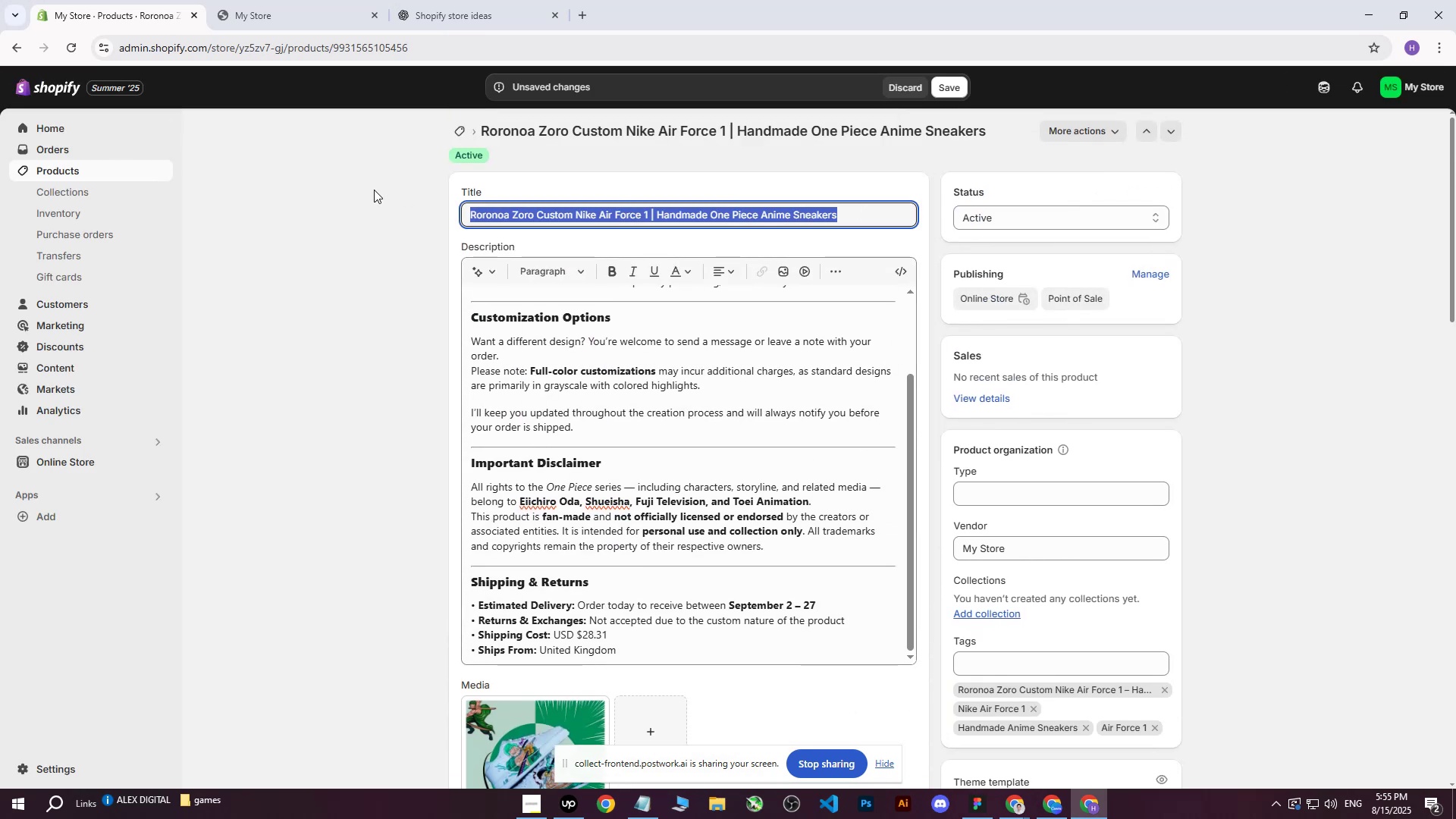 
key(Control+C)
 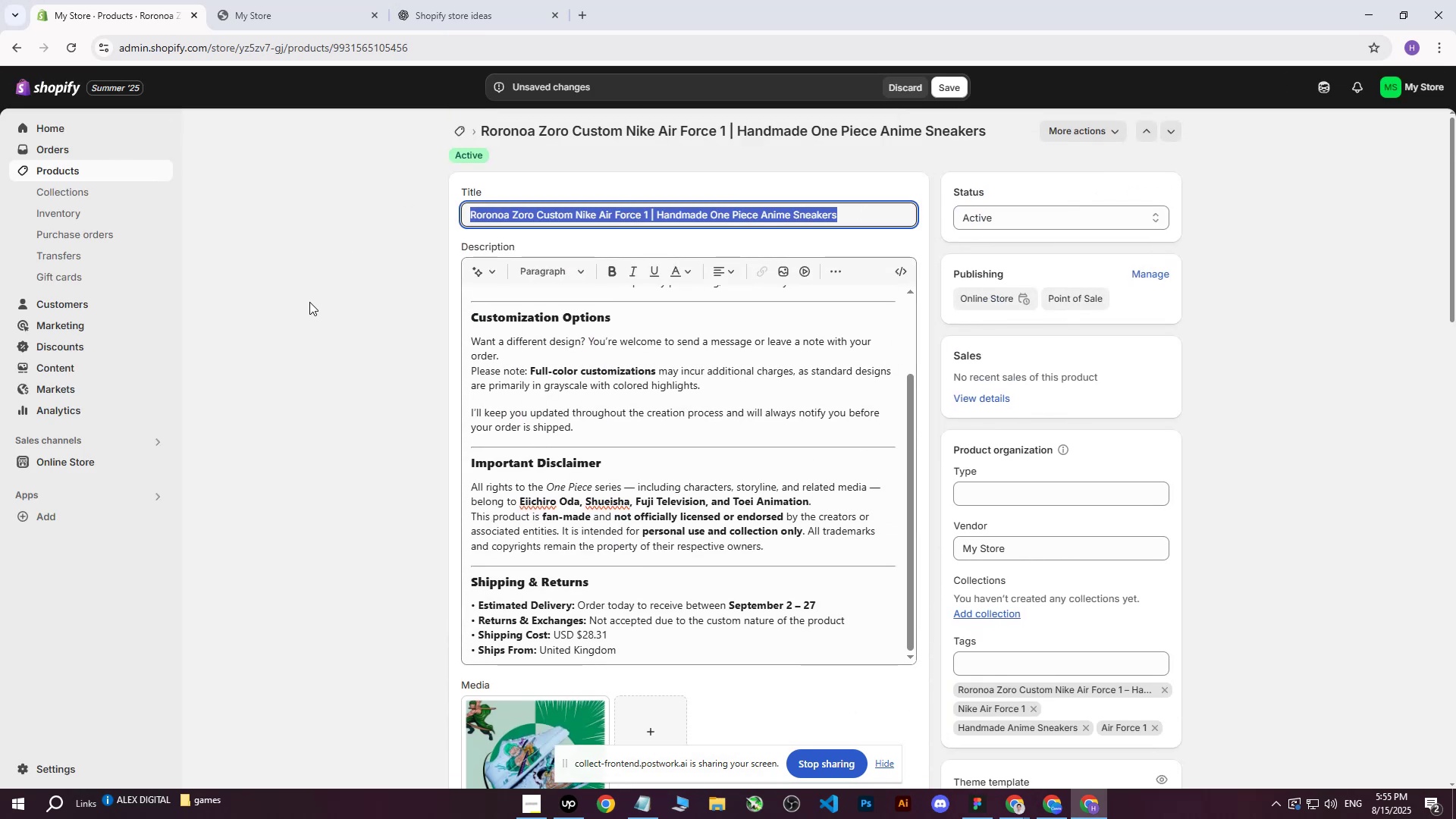 
left_click([309, 302])
 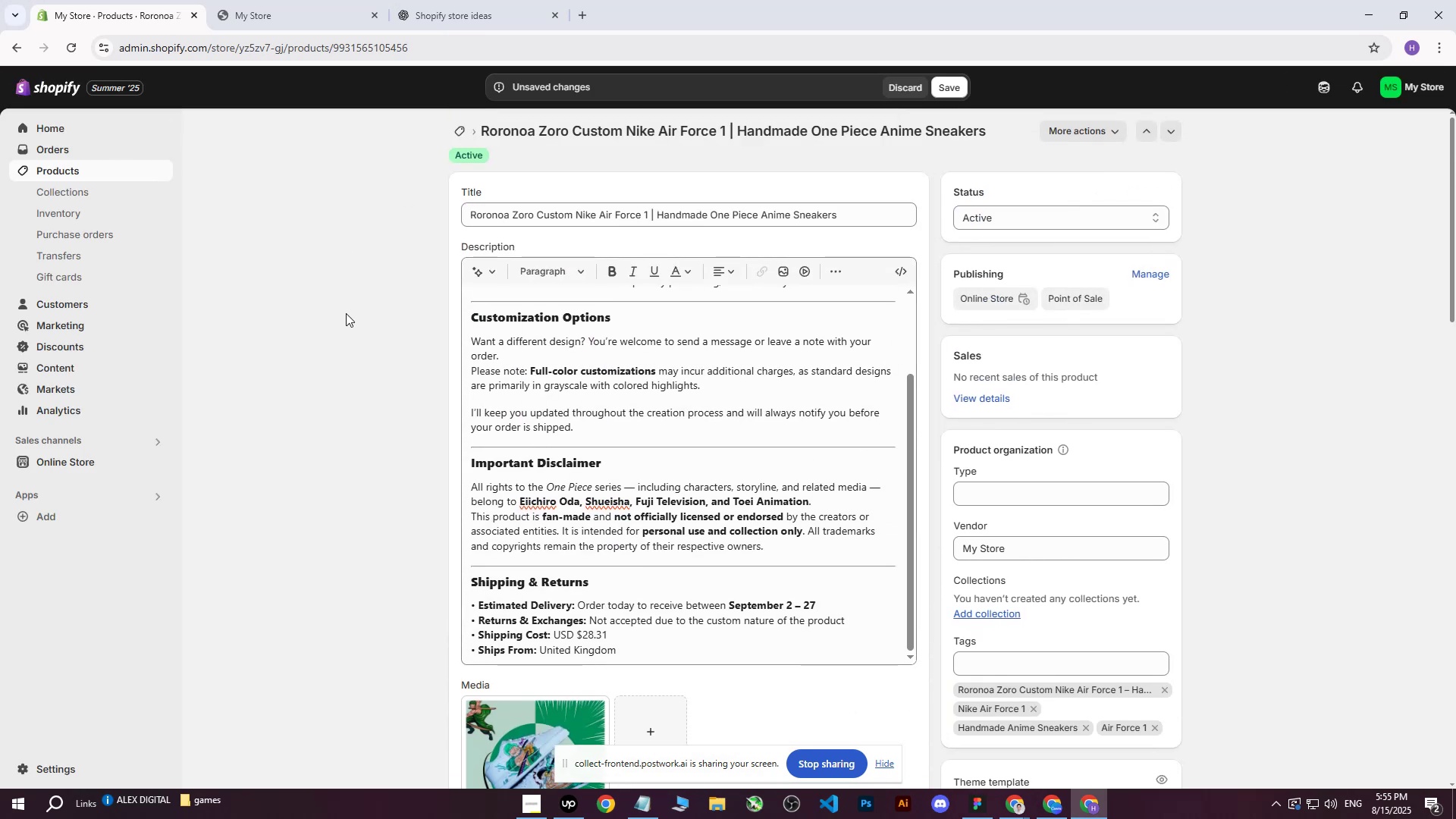 
scroll: coordinate [532, 401], scroll_direction: down, amount: 5.0
 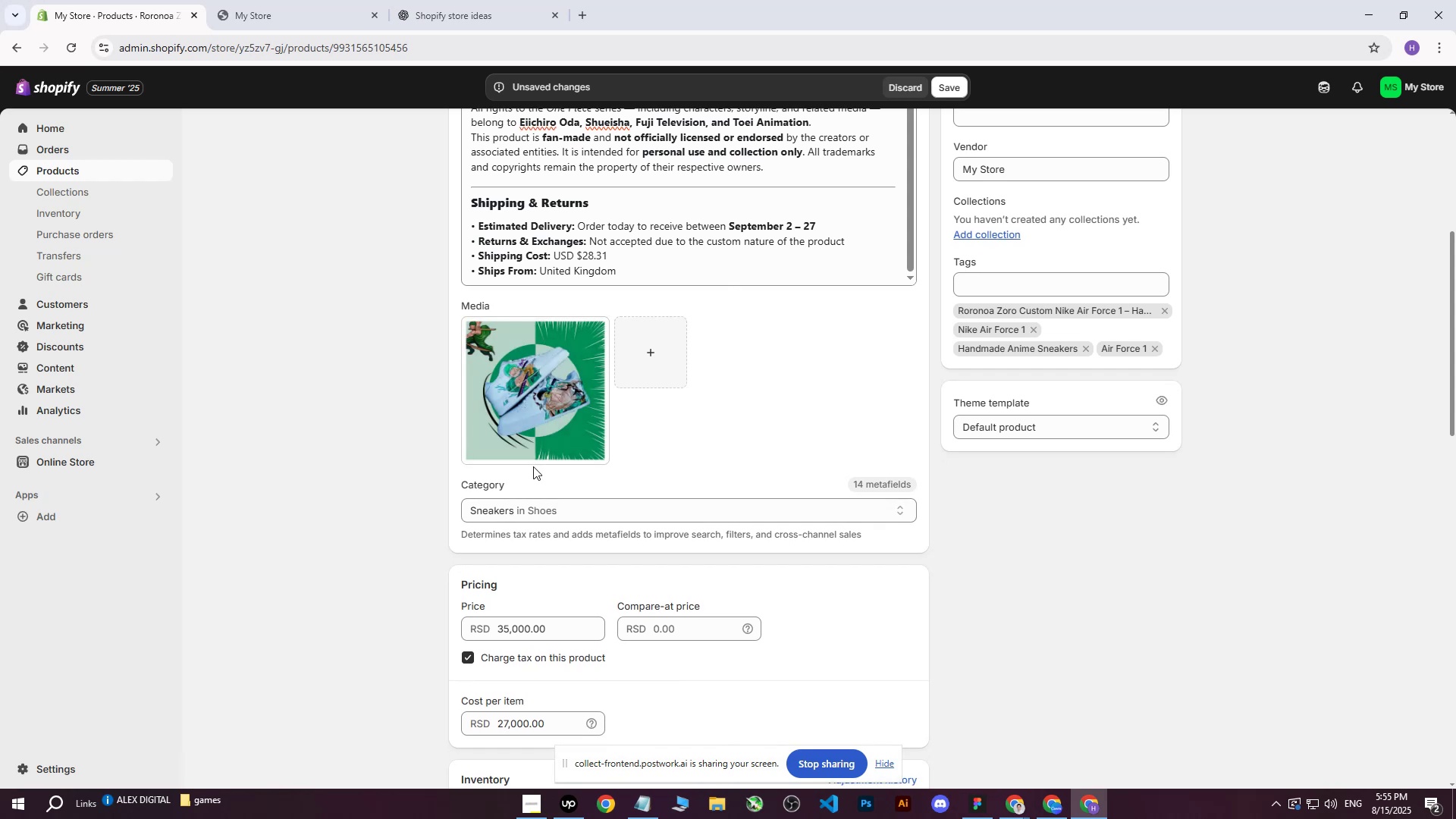 
scroll: coordinate [544, 438], scroll_direction: up, amount: 1.0
 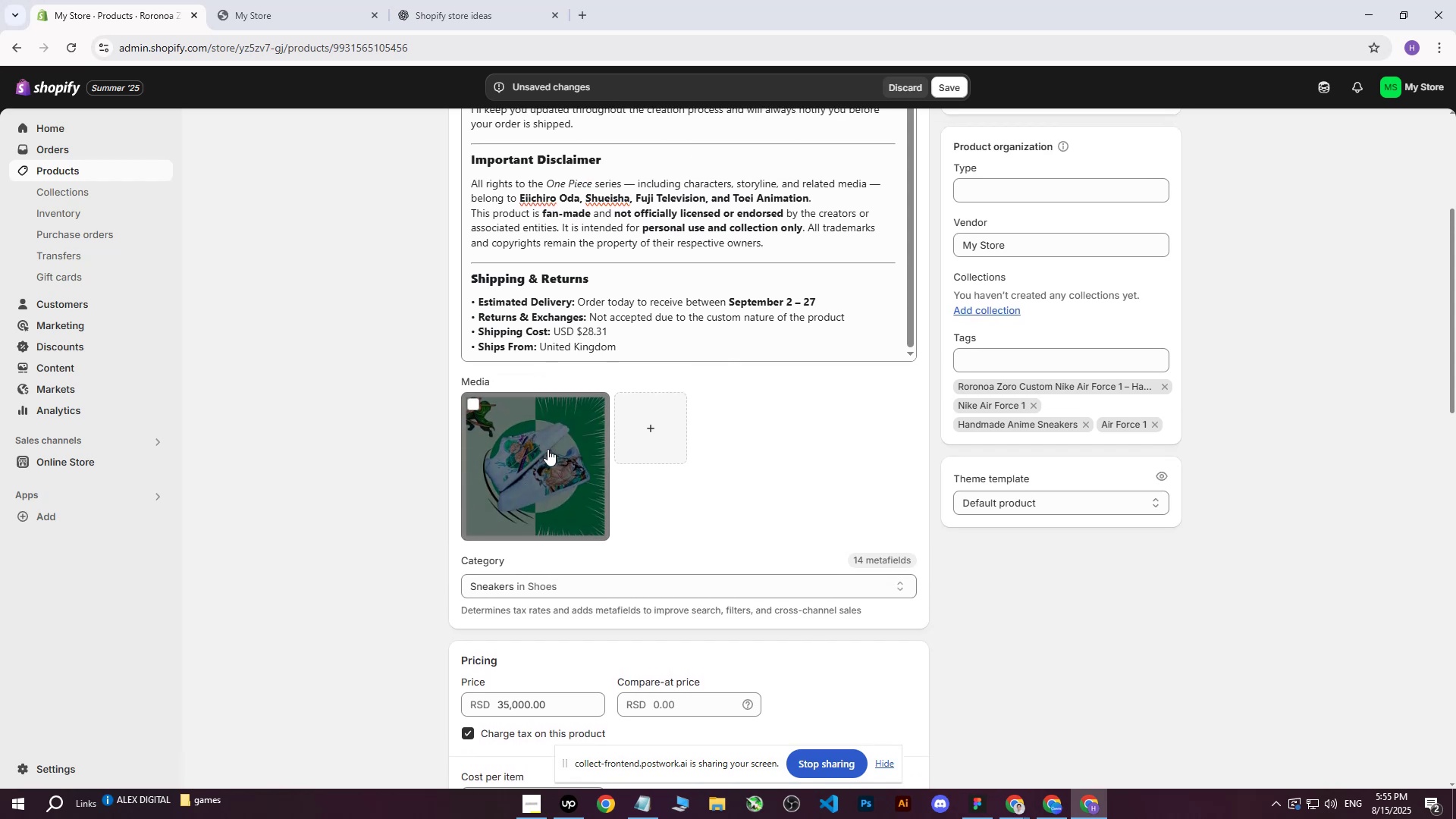 
left_click([548, 449])
 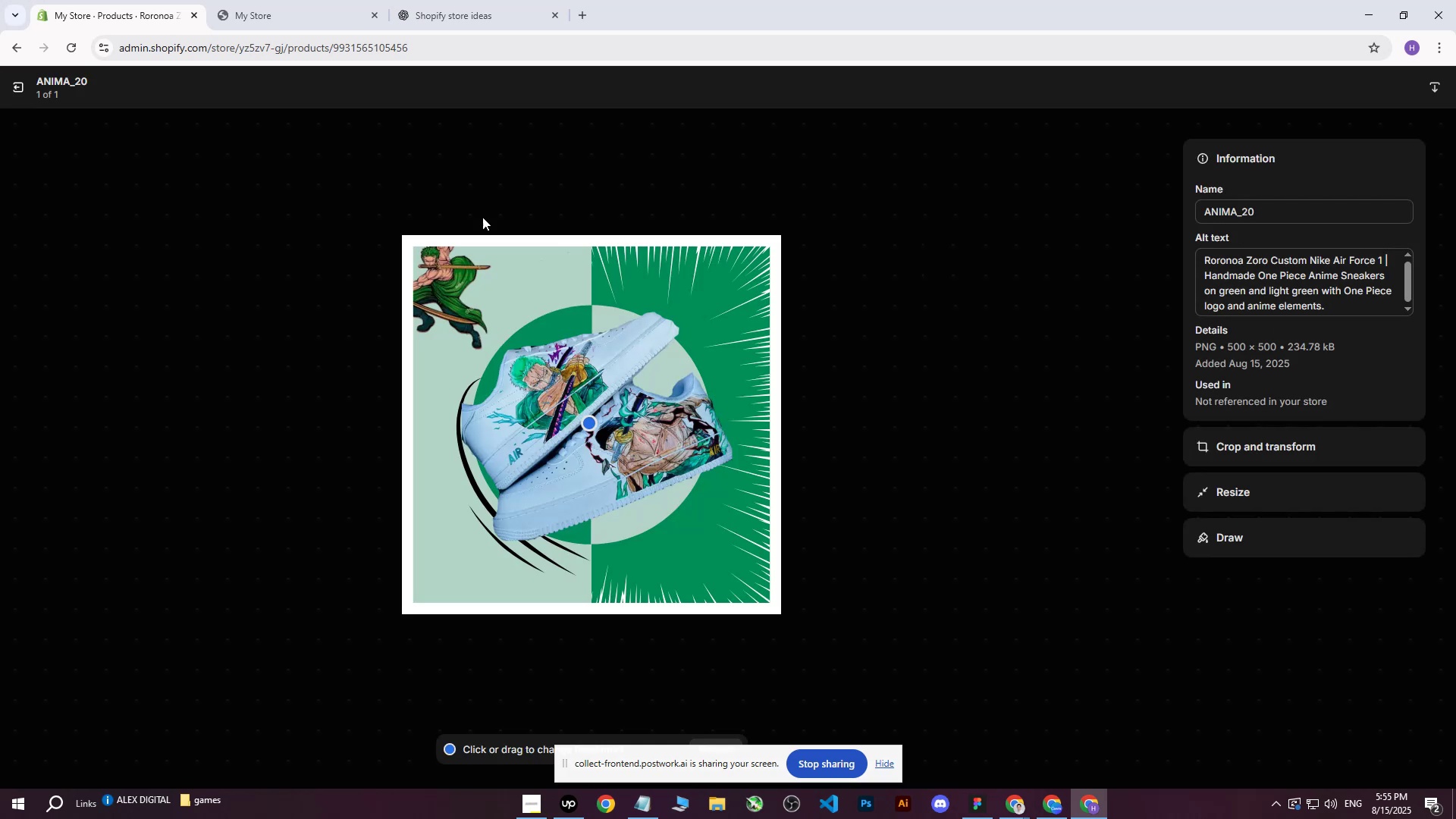 
left_click([11, 93])
 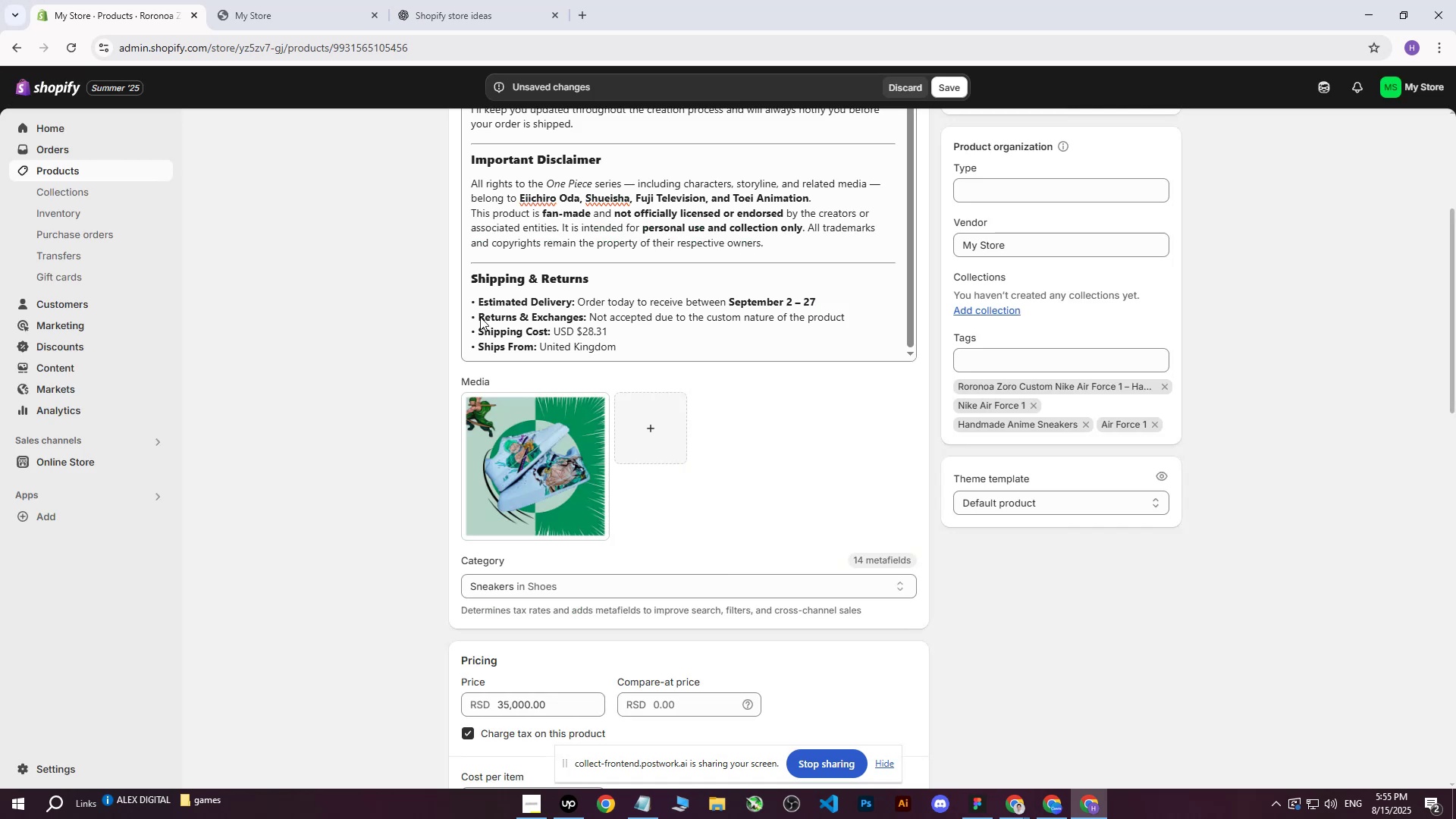 
scroll: coordinate [612, 378], scroll_direction: up, amount: 1.0
 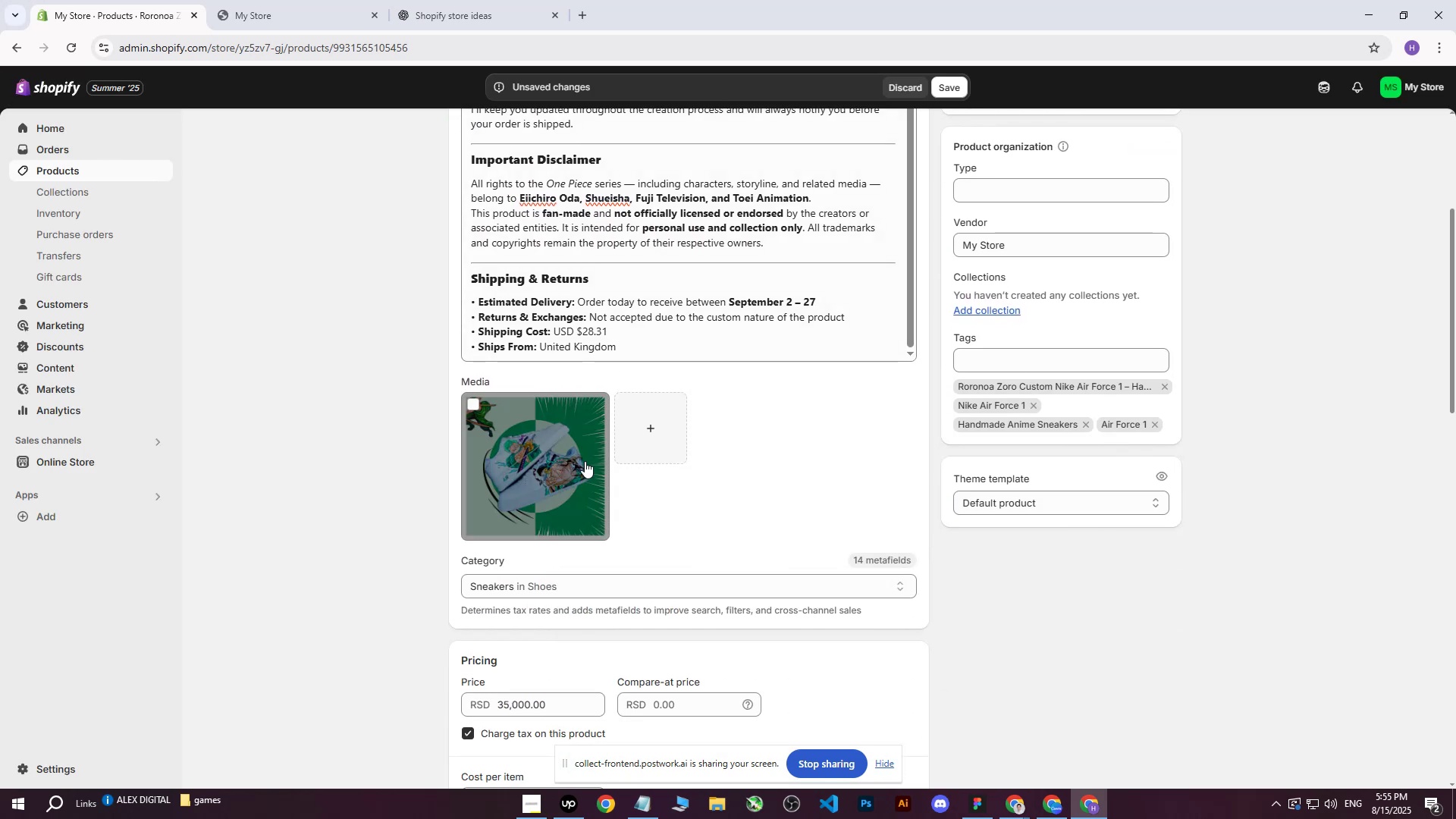 
left_click([579, 465])
 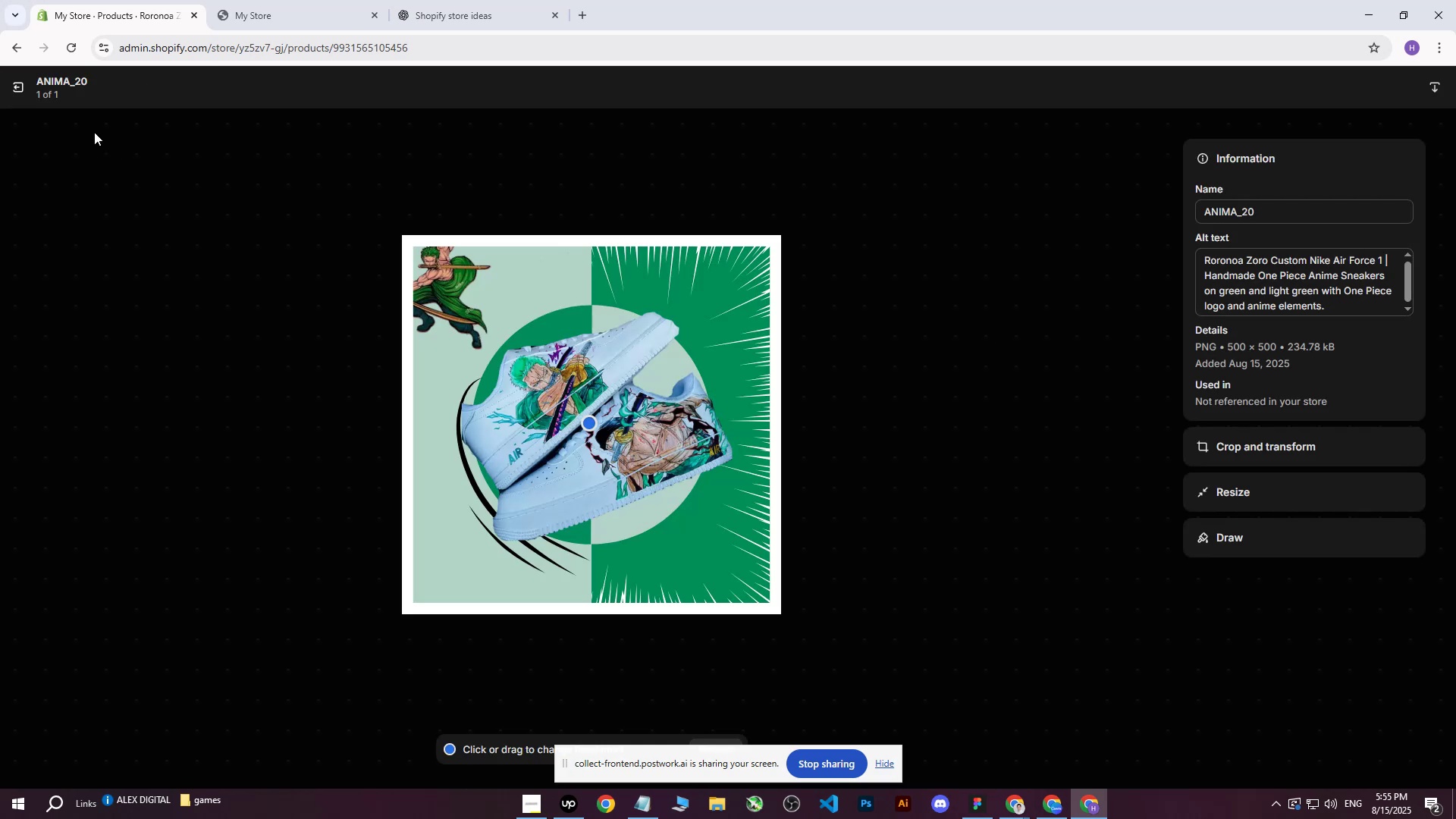 
left_click([8, 91])
 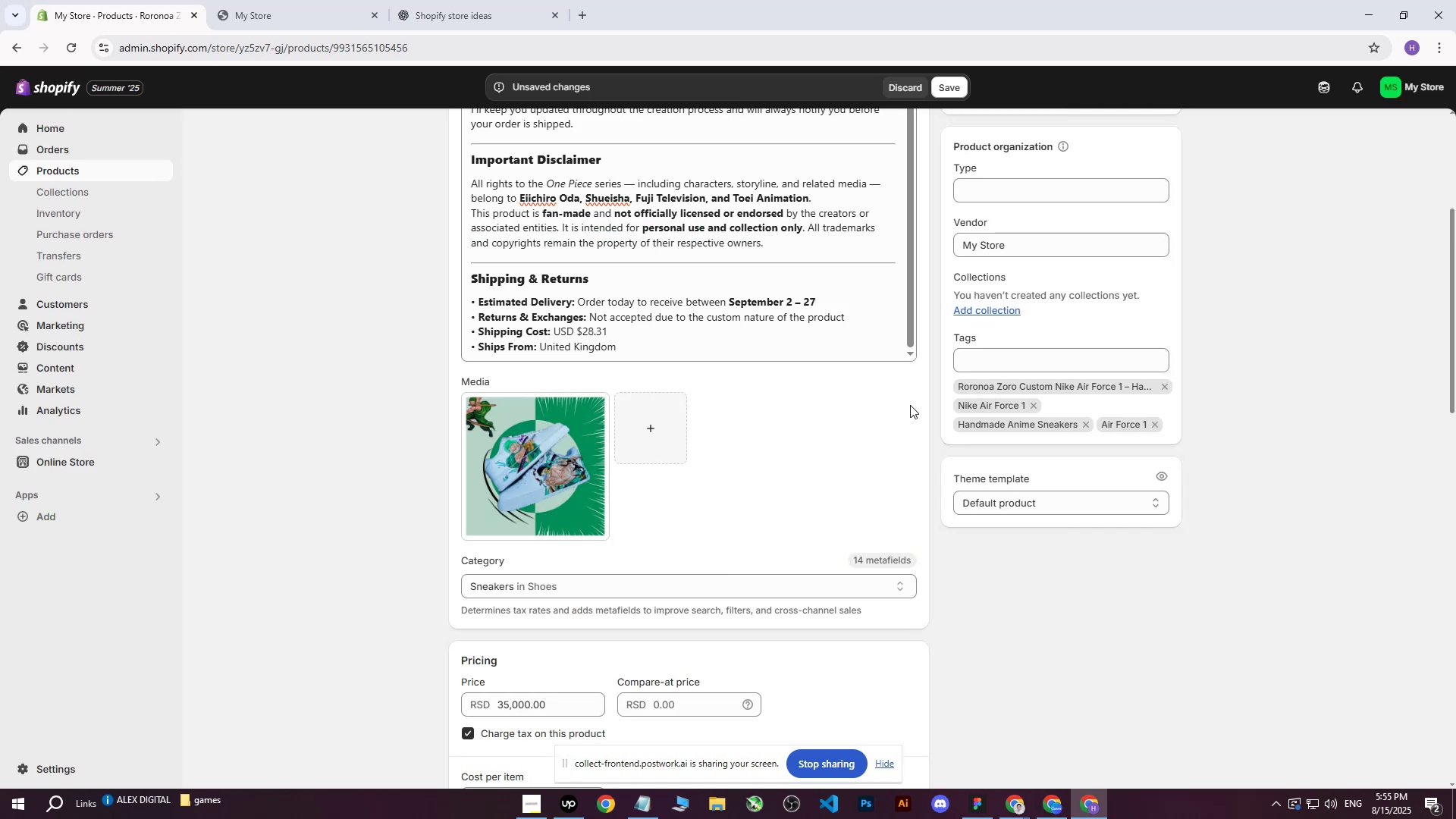 
scroll: coordinate [919, 388], scroll_direction: up, amount: 6.0
 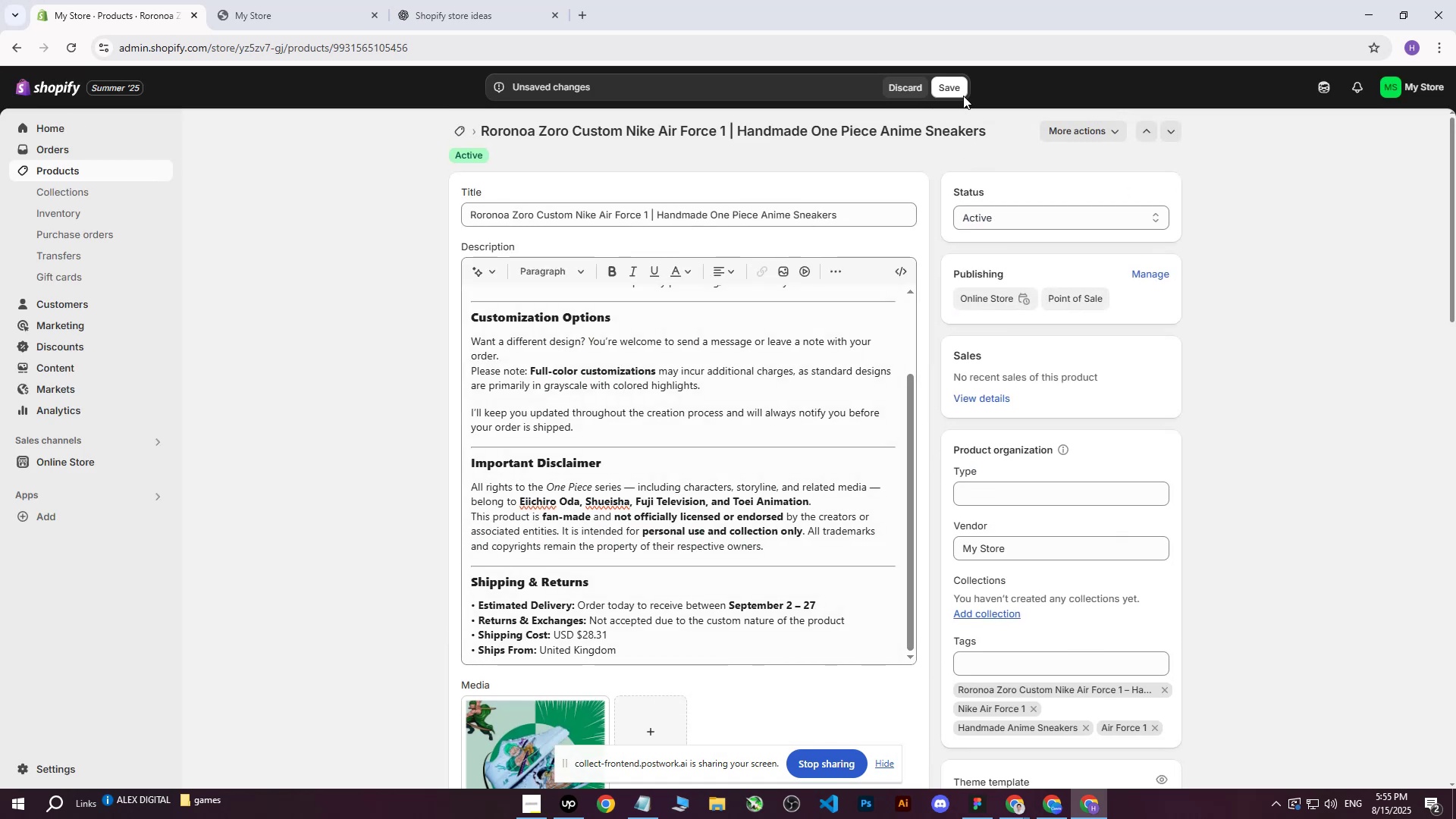 
left_click([962, 92])
 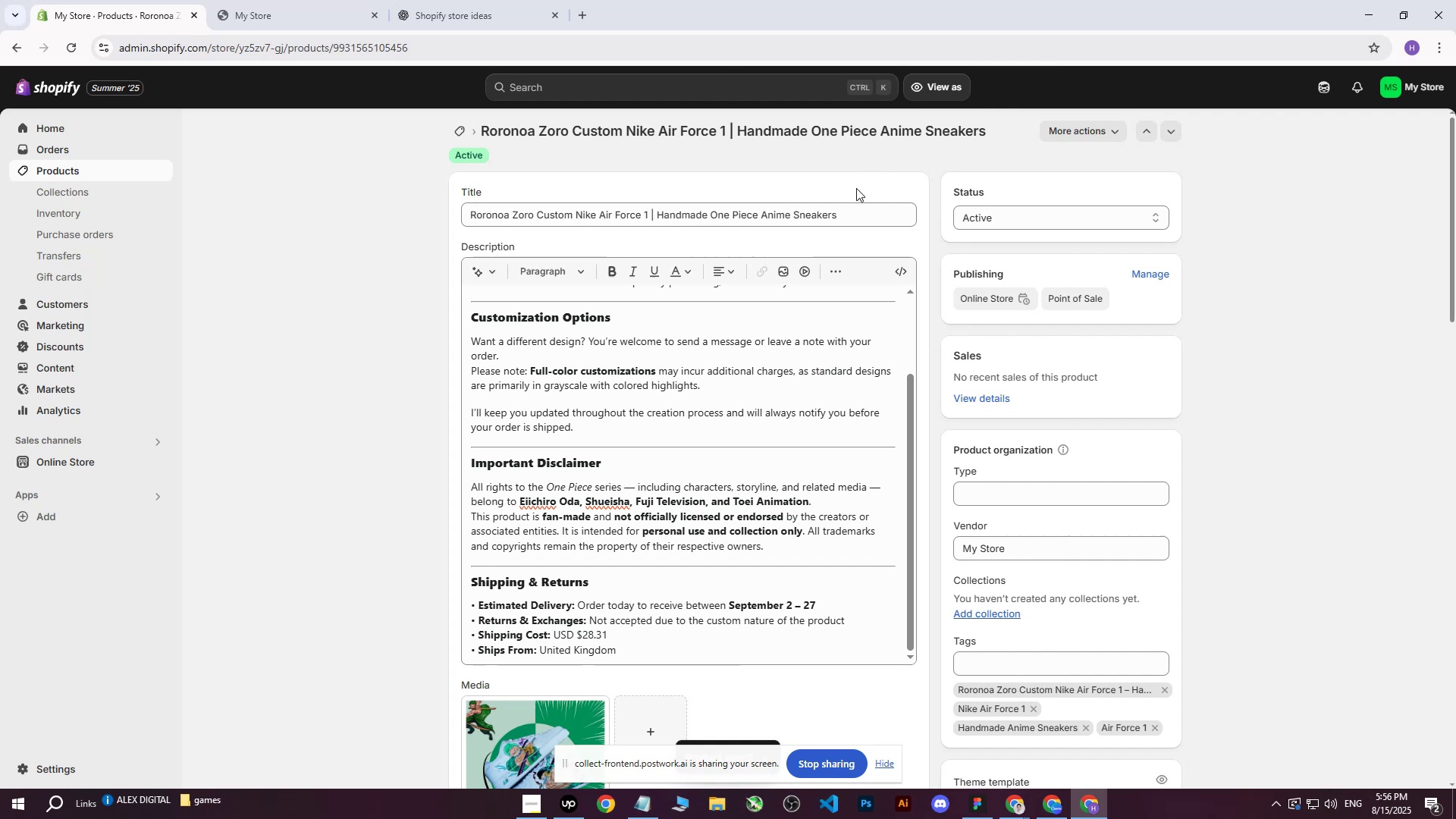 
scroll: coordinate [792, 206], scroll_direction: down, amount: 4.0
 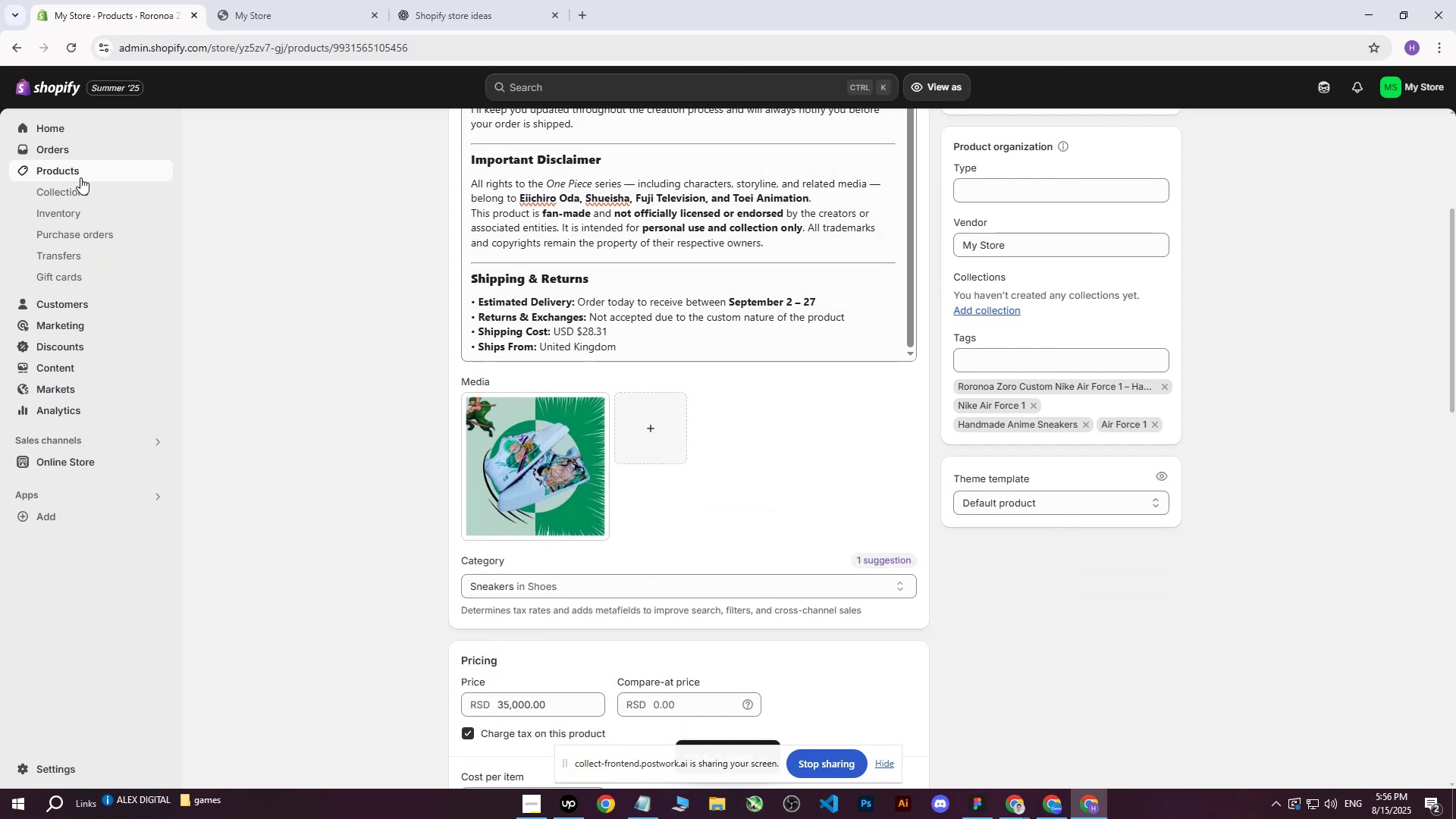 
left_click([71, 171])
 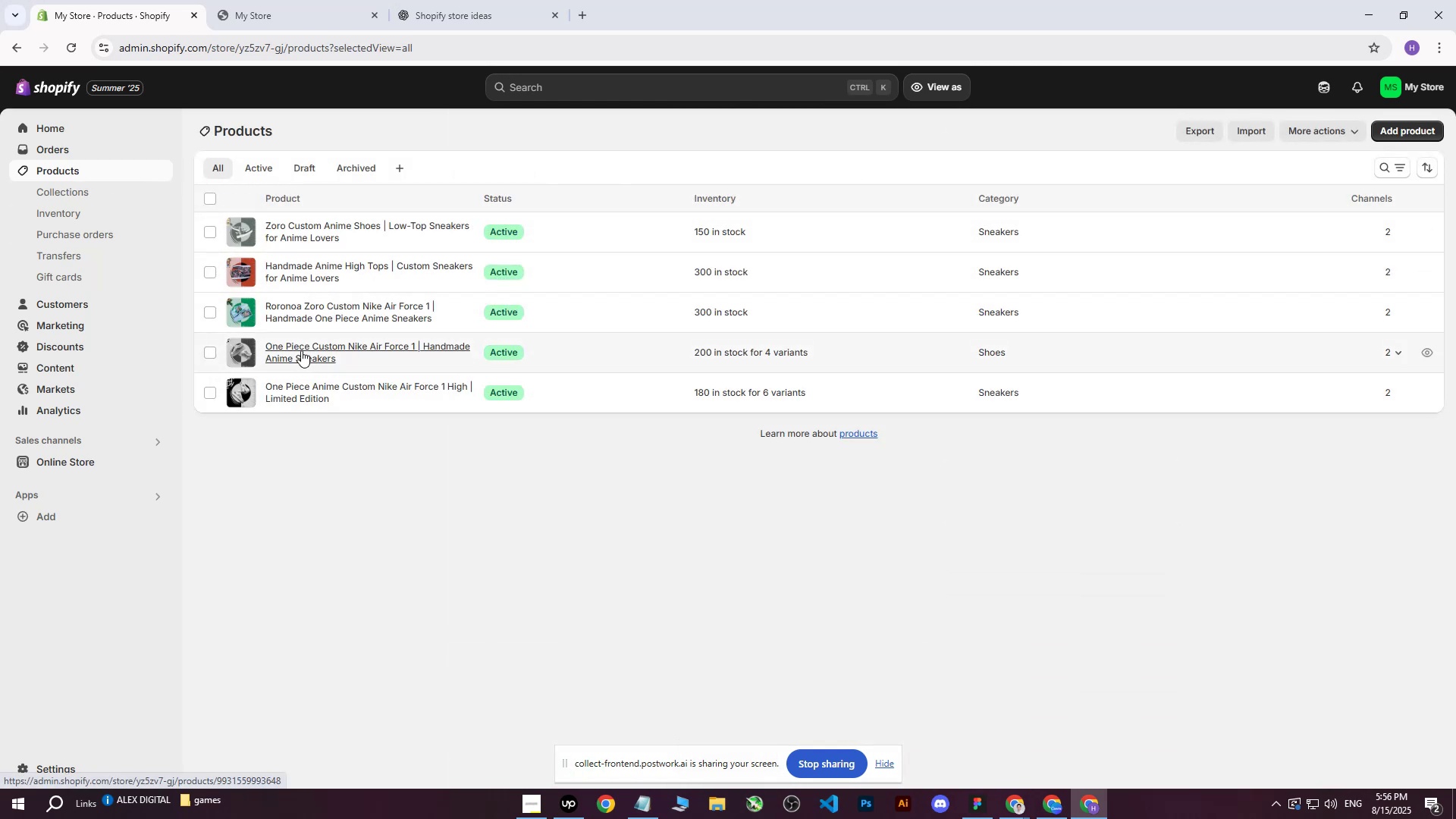 
left_click([293, 268])
 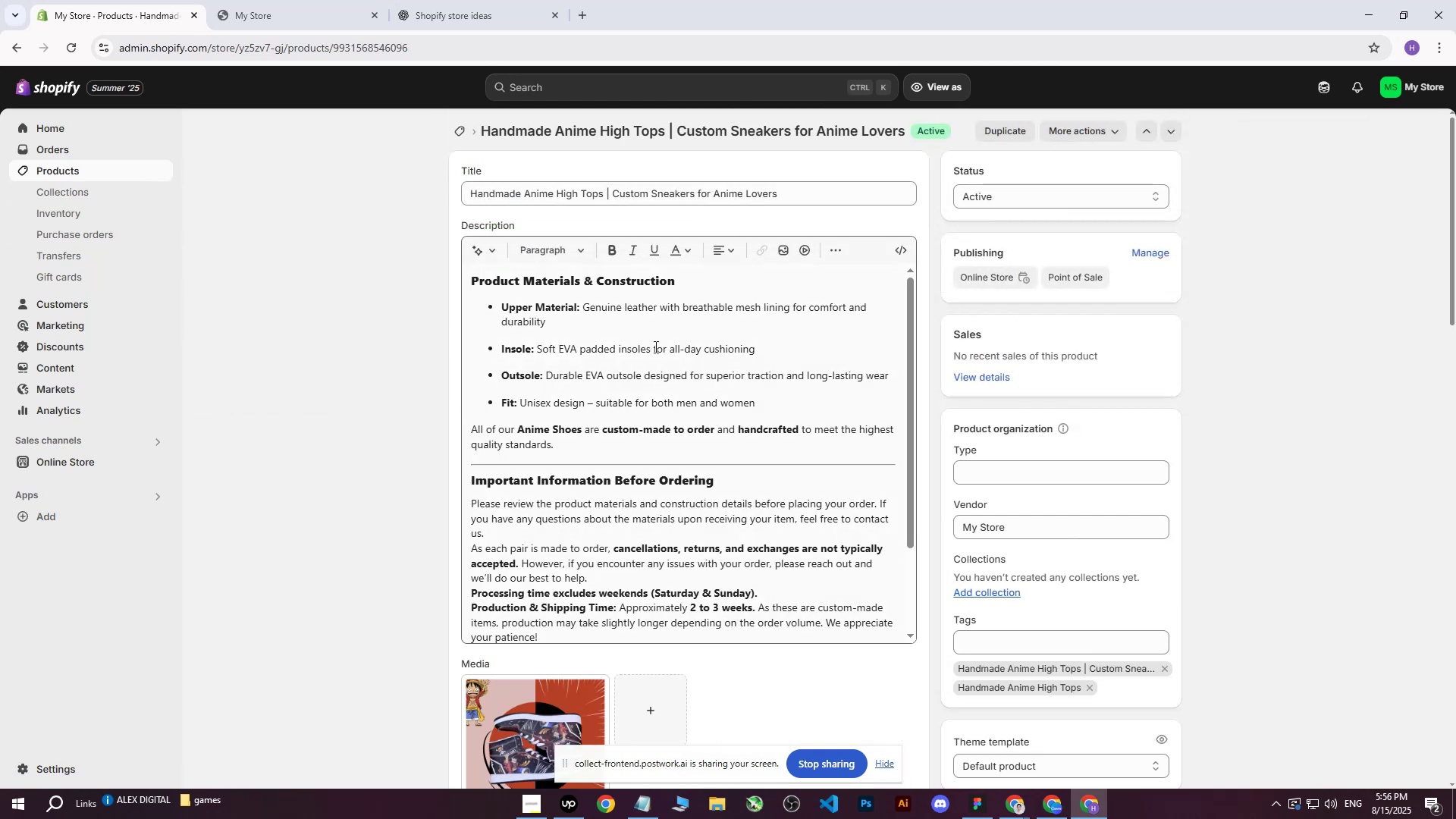 
scroll: coordinate [754, 603], scroll_direction: down, amount: 4.0
 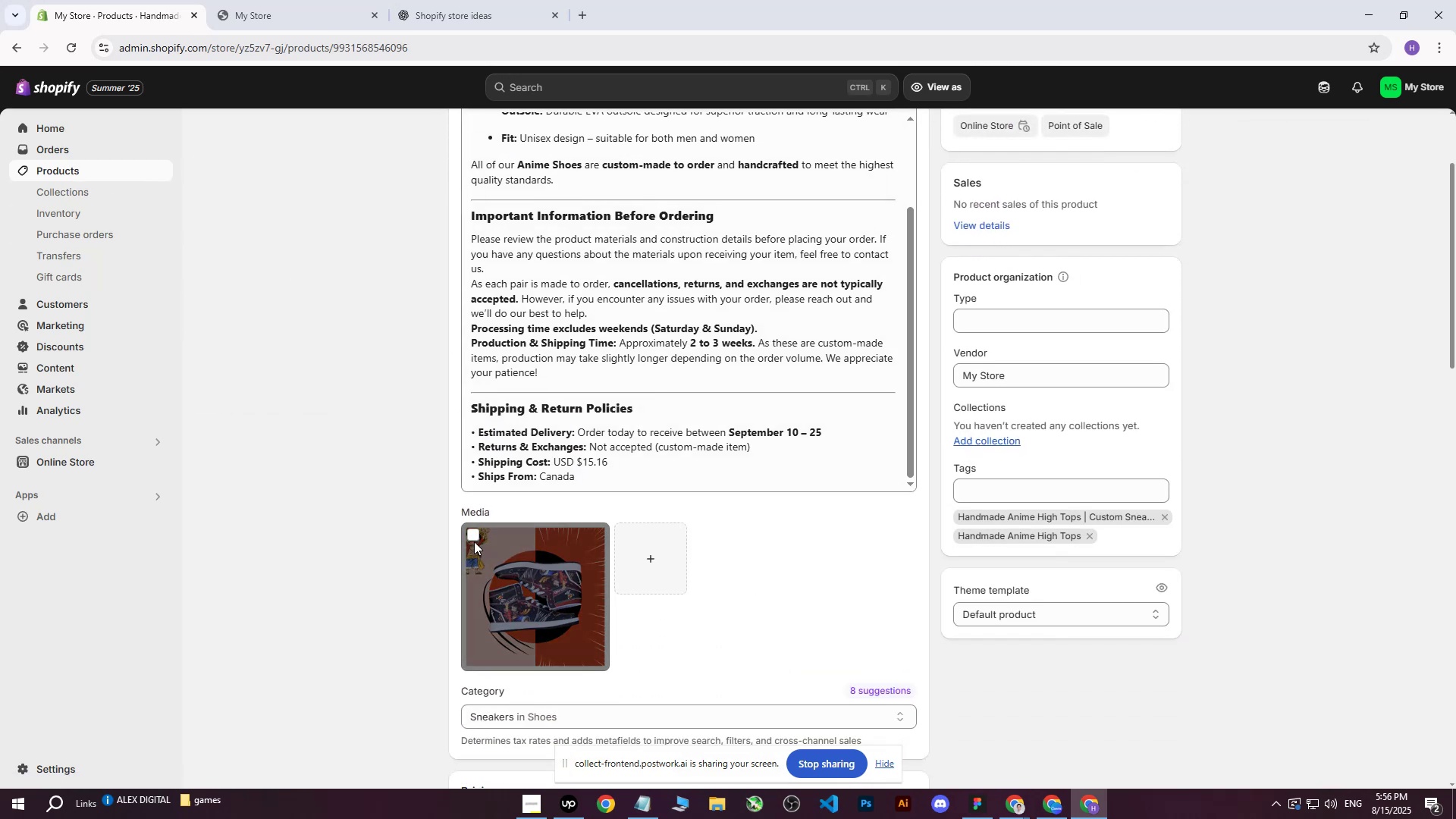 
left_click([475, 536])
 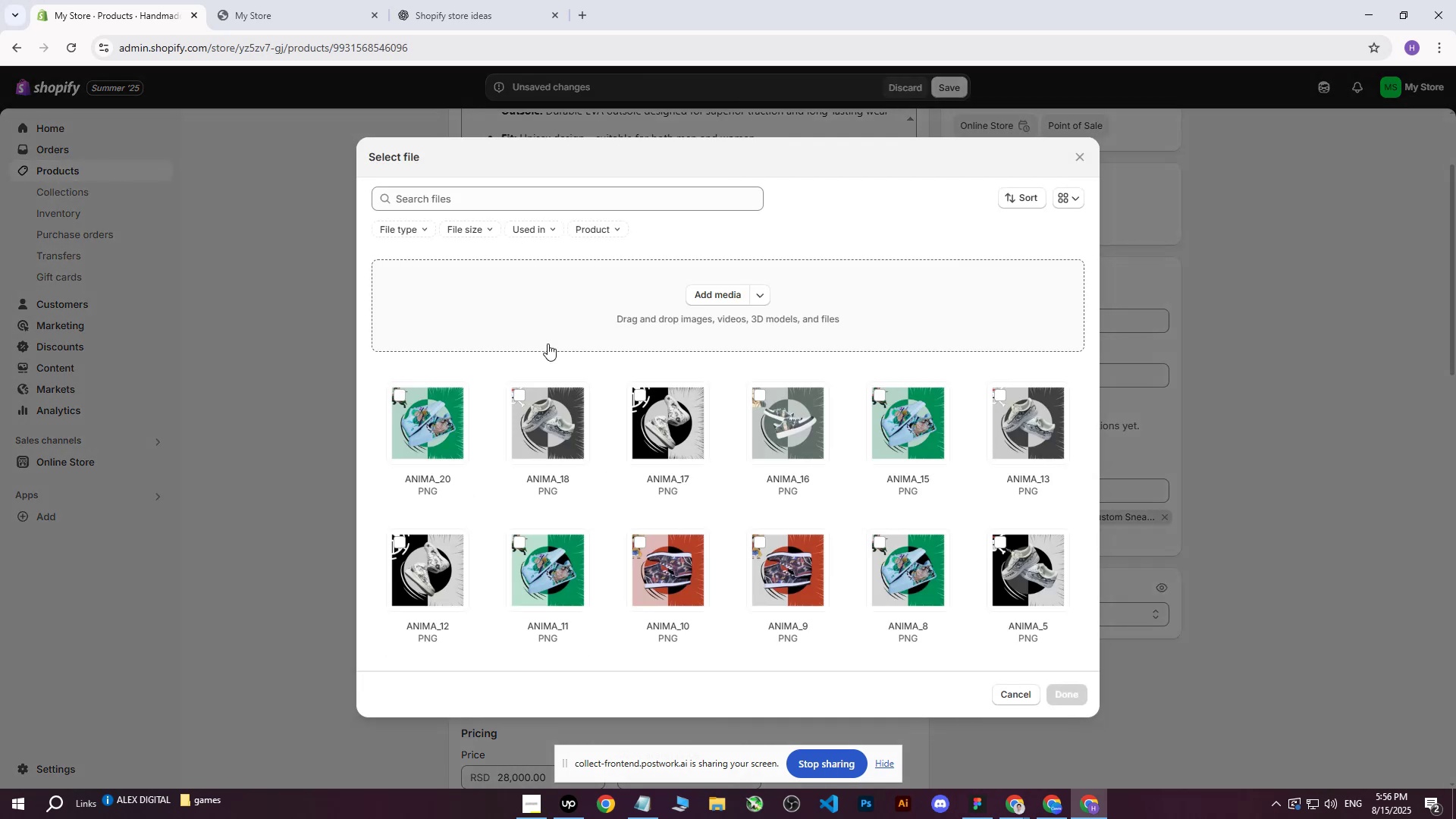 
left_click([694, 291])
 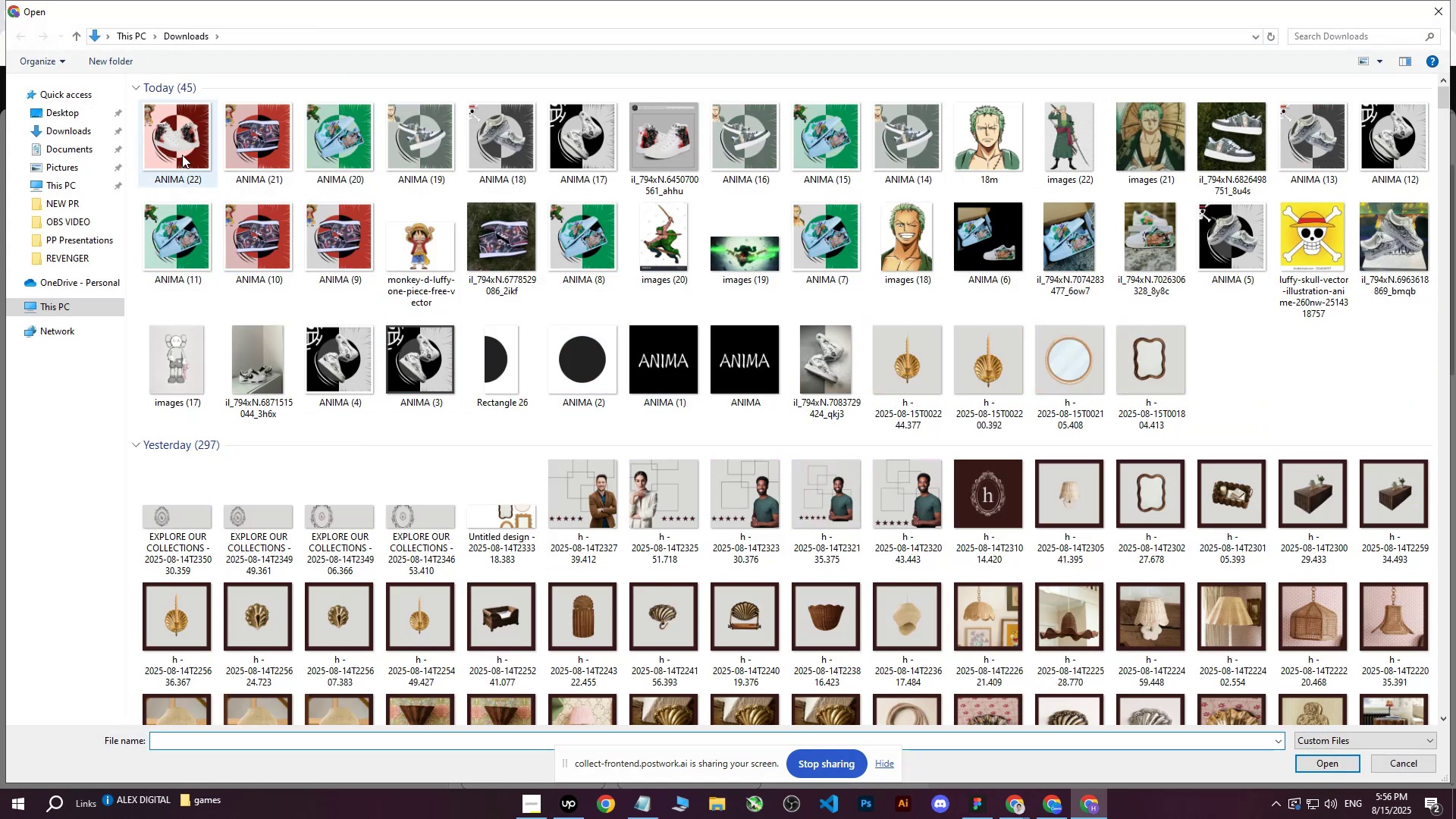 
left_click([251, 145])
 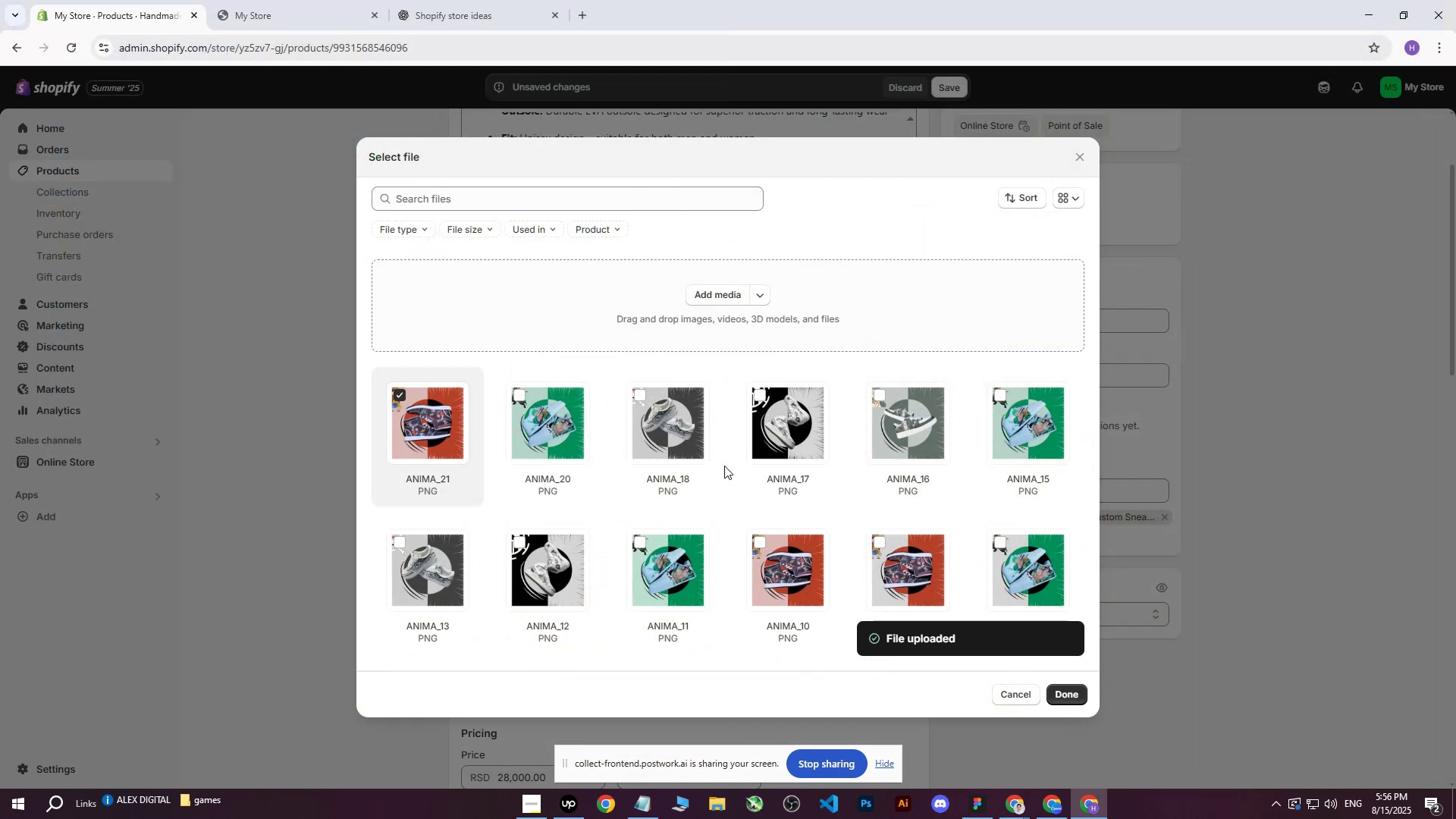 
wait(6.85)
 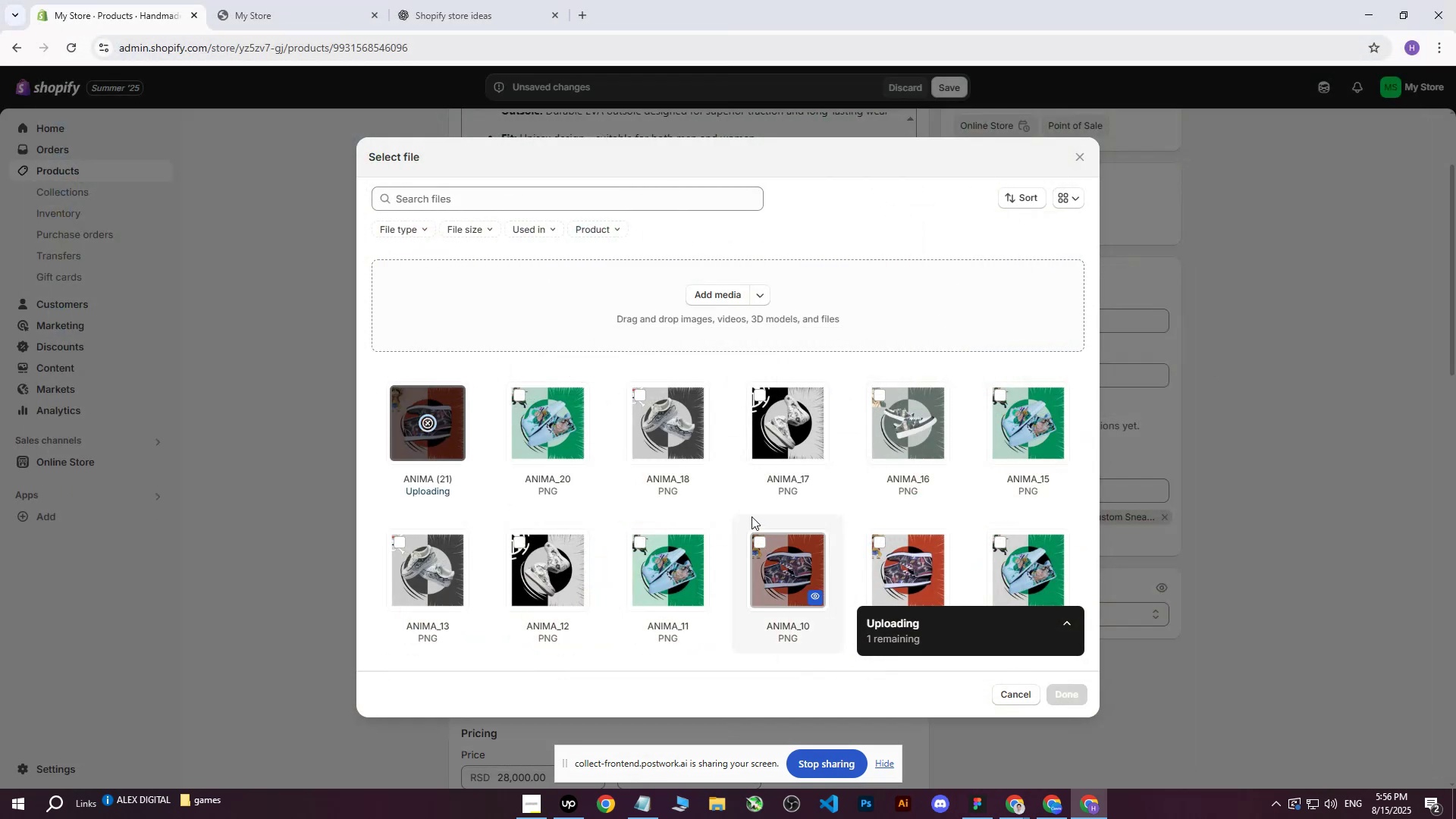 
left_click([1062, 697])
 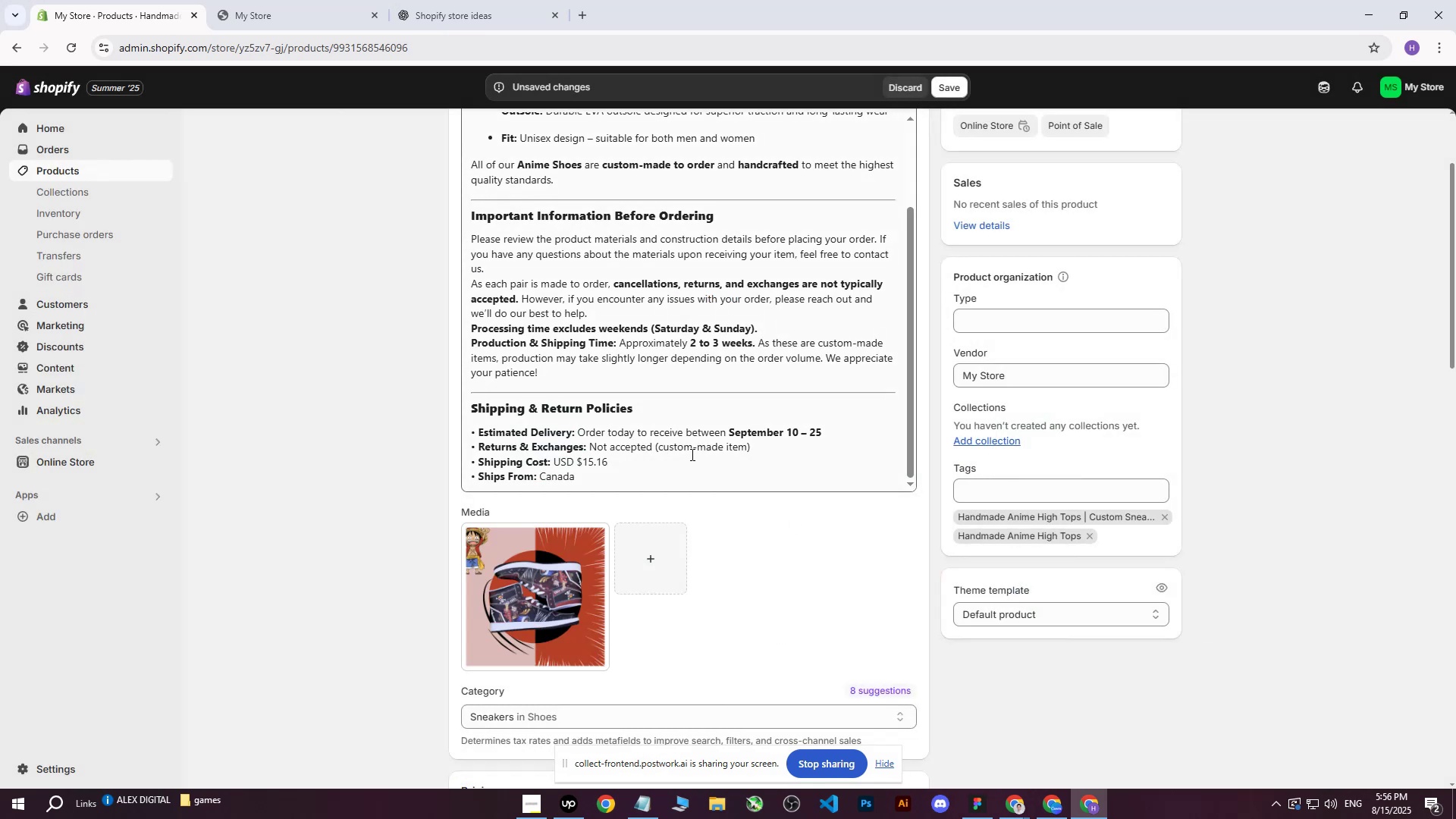 
scroll: coordinate [700, 453], scroll_direction: up, amount: 6.0
 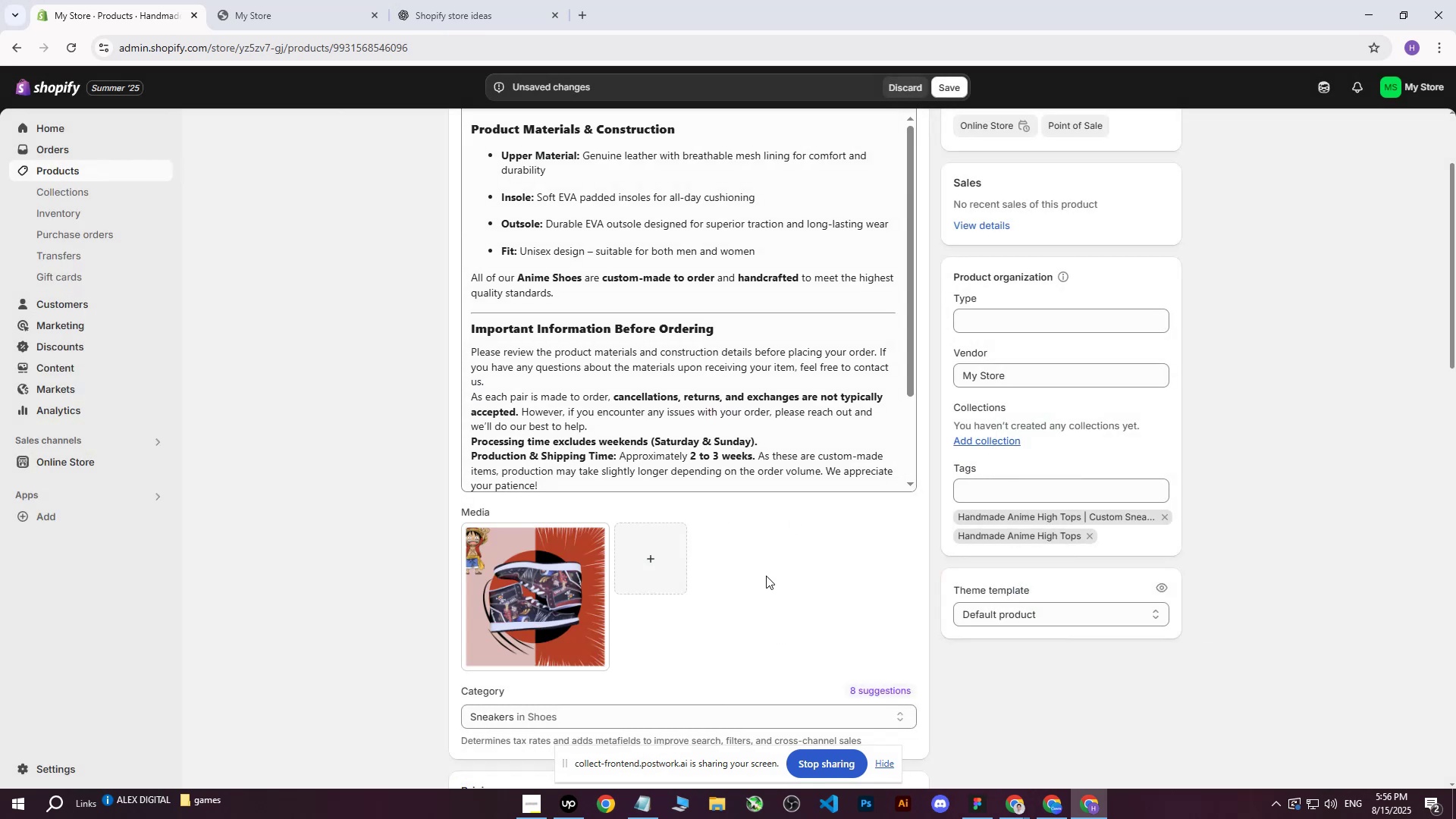 
scroll: coordinate [766, 576], scroll_direction: down, amount: 2.0
 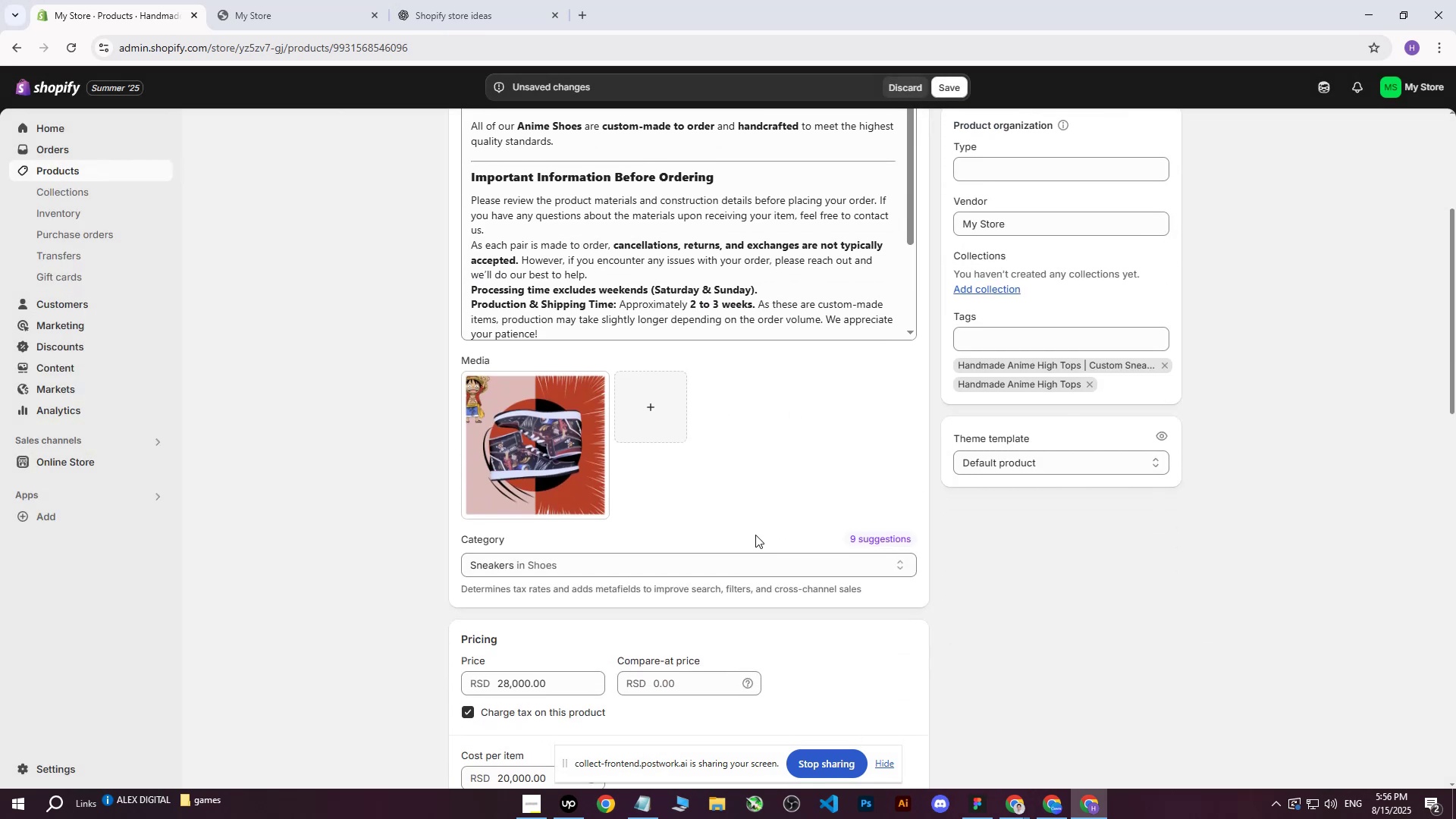 
scroll: coordinate [748, 476], scroll_direction: up, amount: 3.0
 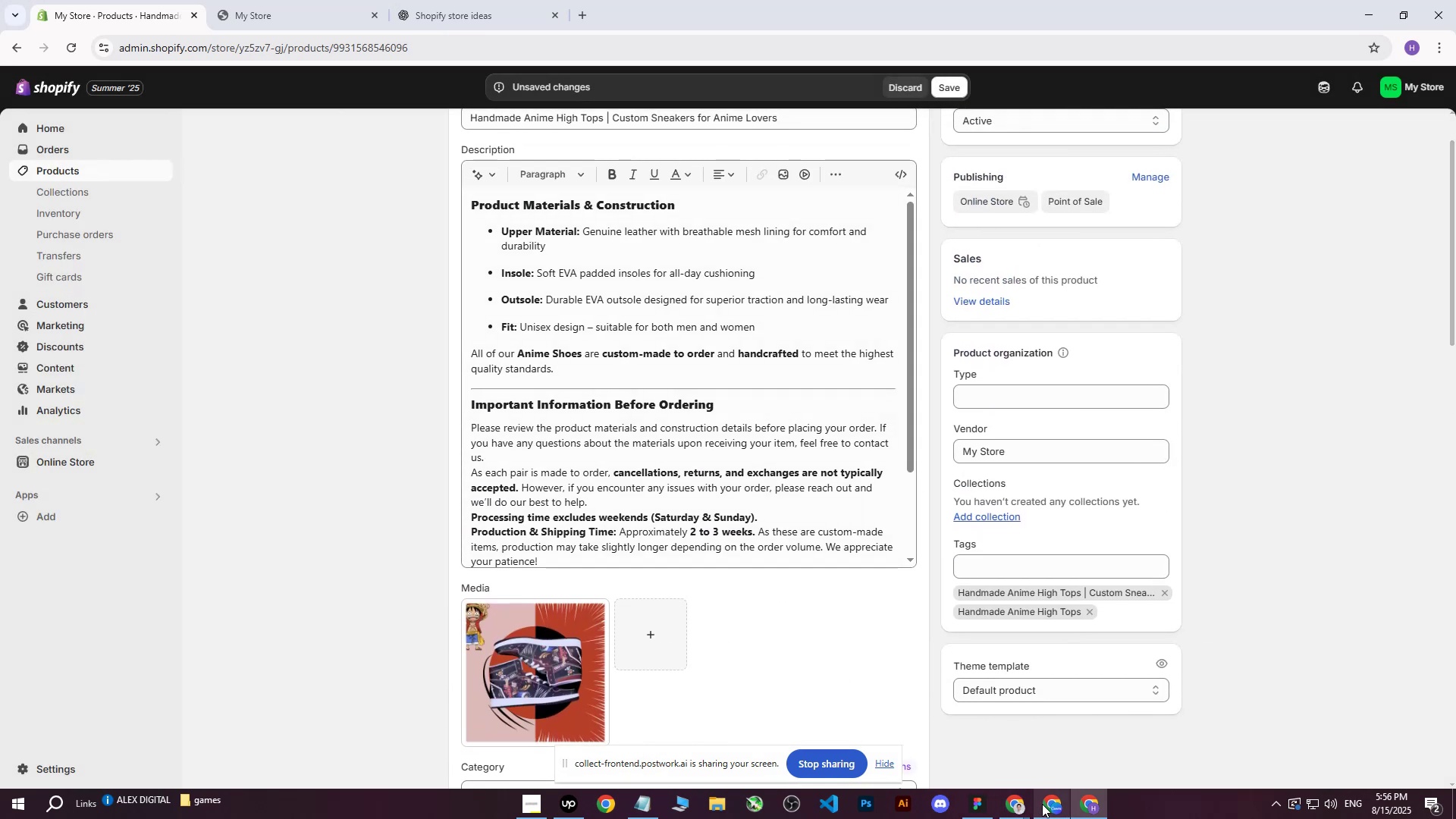 
left_click([1043, 805])
 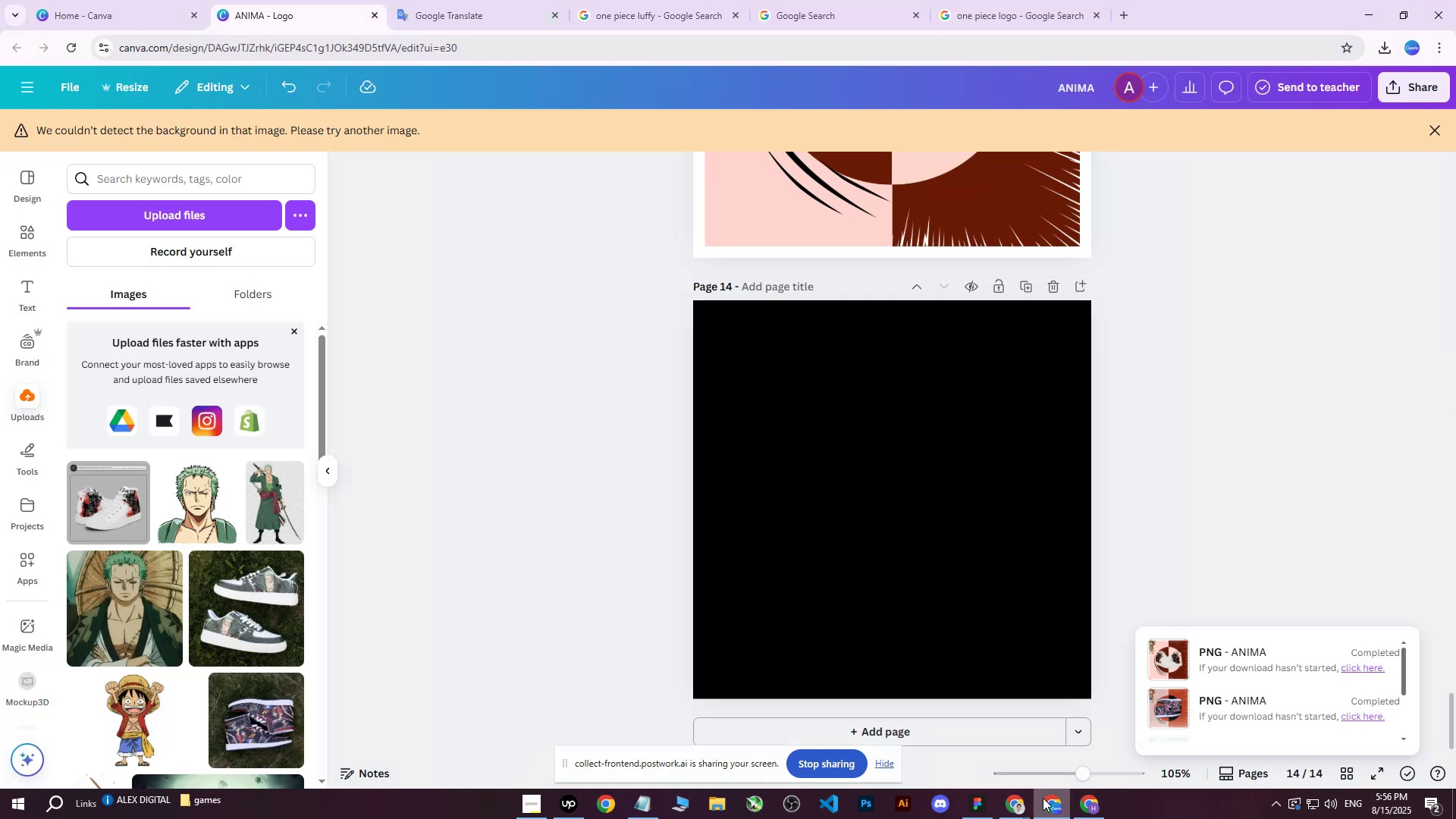 
scroll: coordinate [994, 419], scroll_direction: up, amount: 10.0
 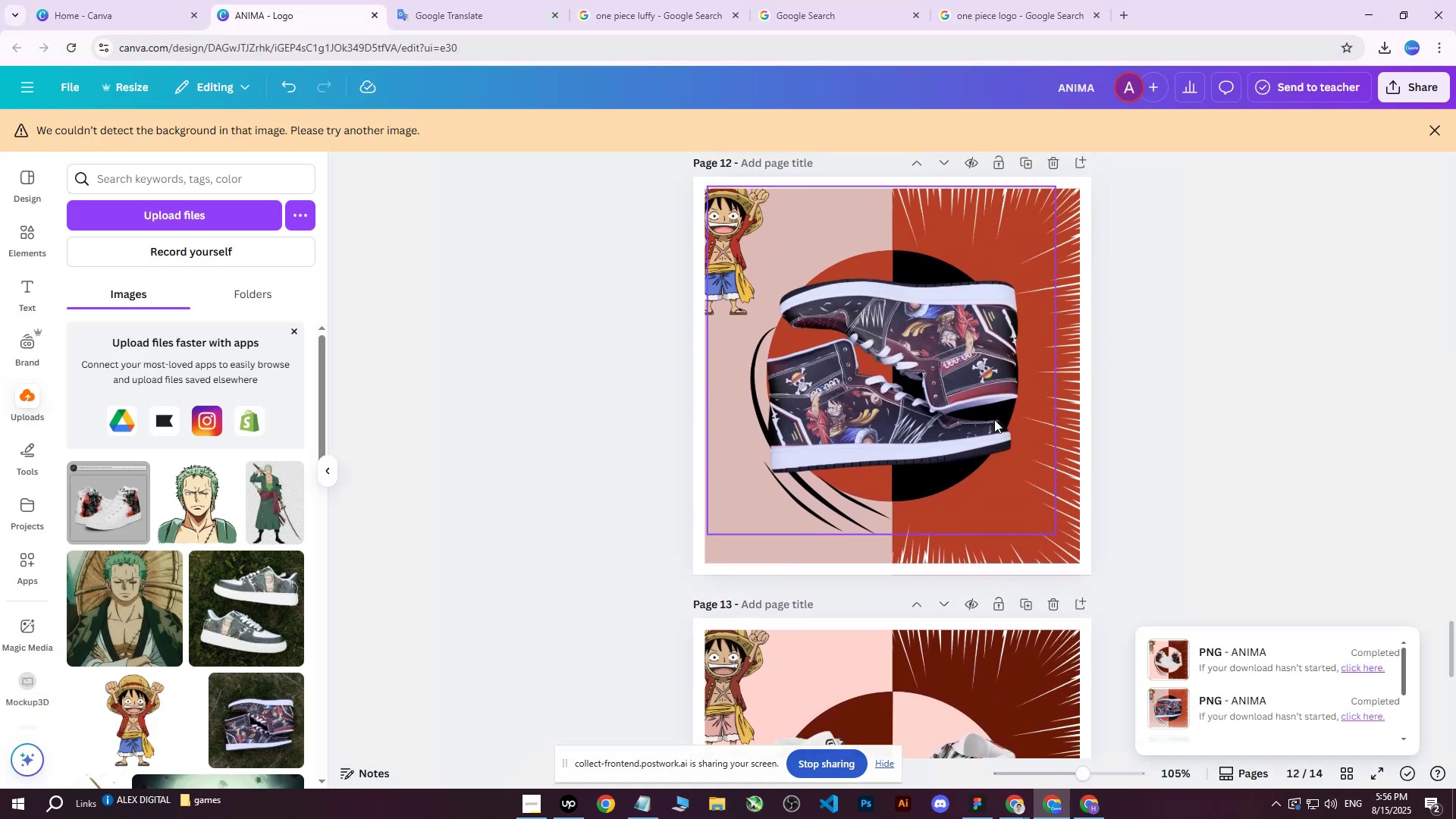 
scroll: coordinate [994, 431], scroll_direction: down, amount: 6.0
 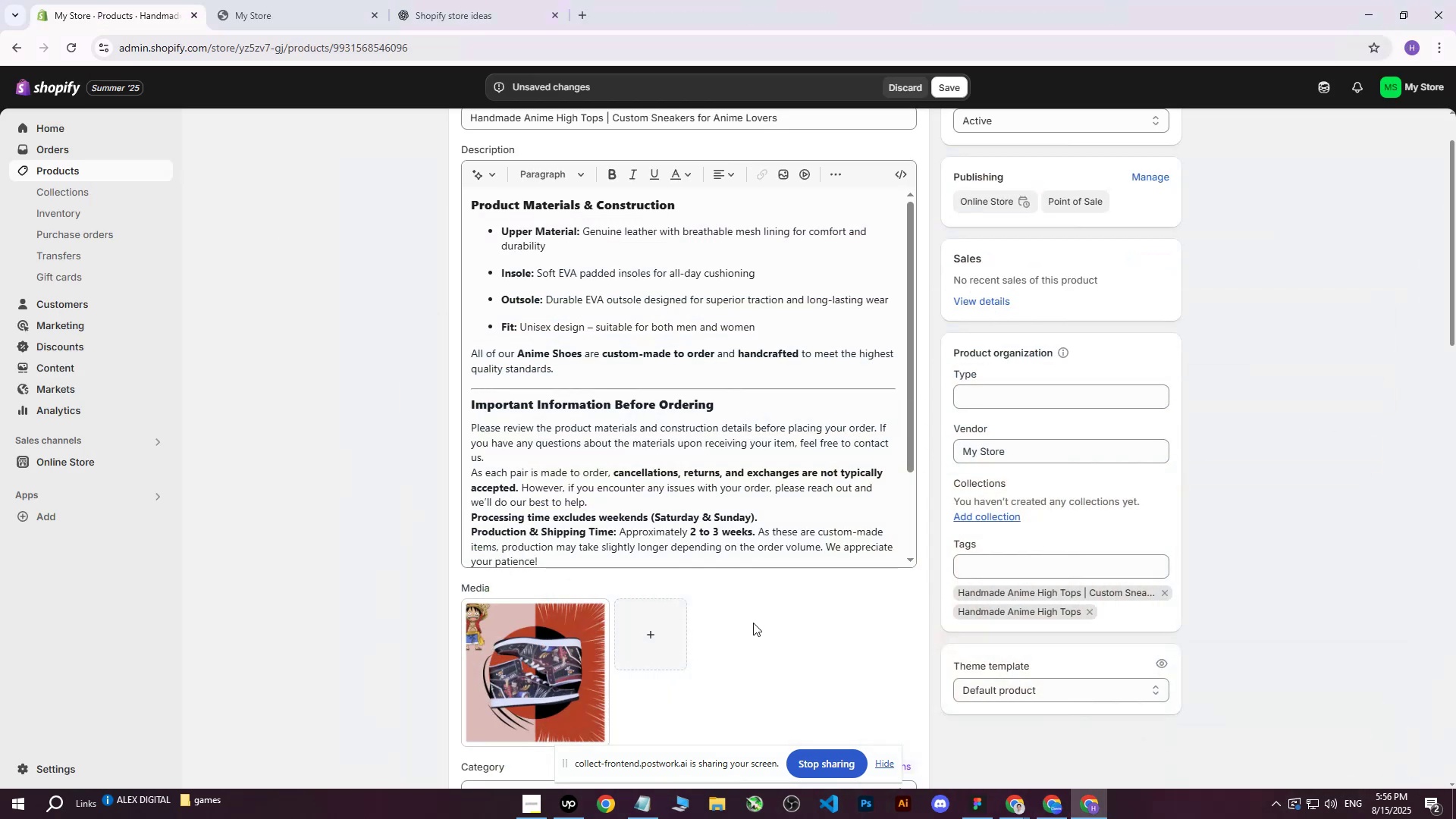 
scroll: coordinate [768, 604], scroll_direction: up, amount: 2.0
 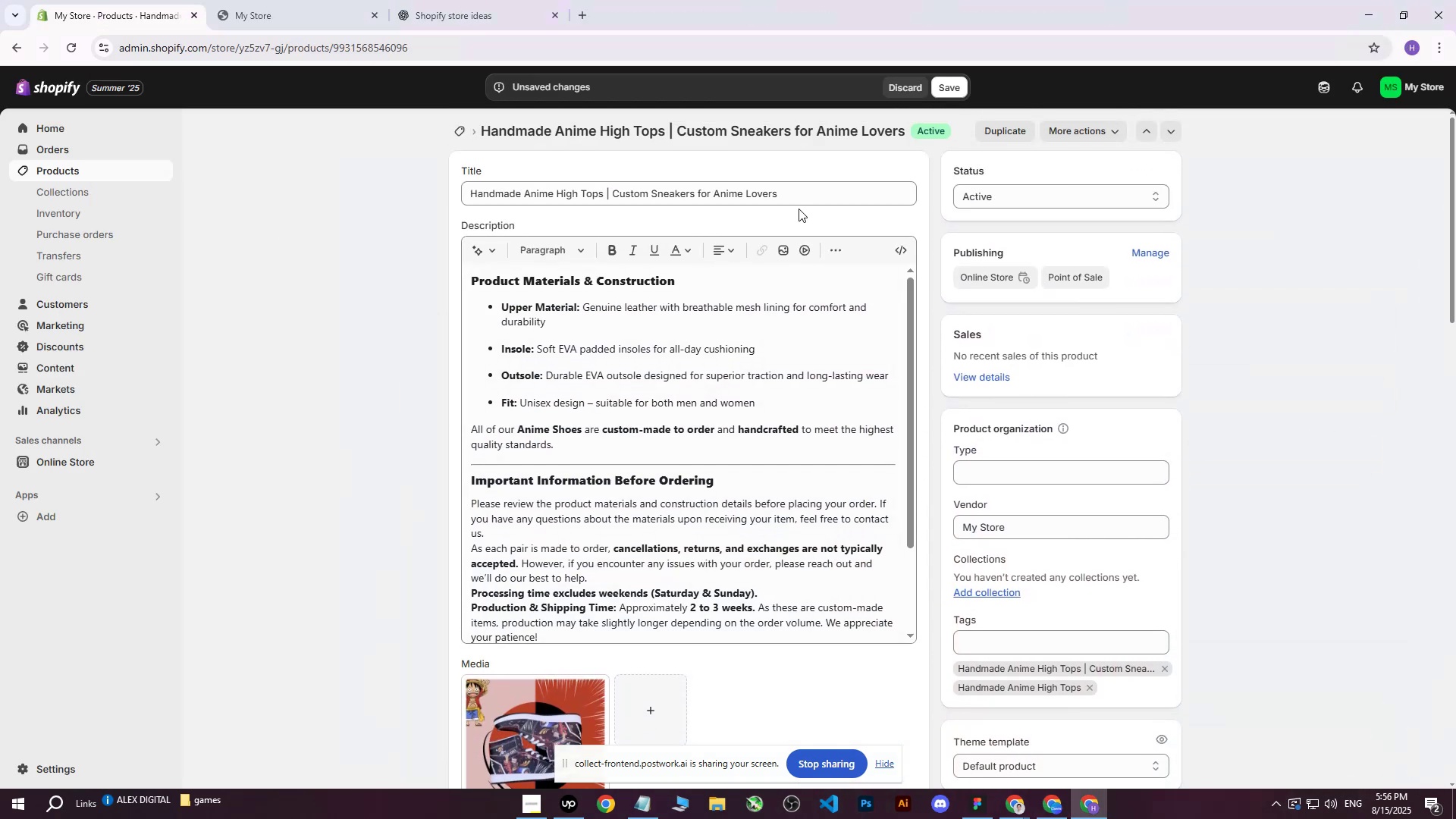 
left_click_drag(start_coordinate=[805, 196], to_coordinate=[458, 191])
 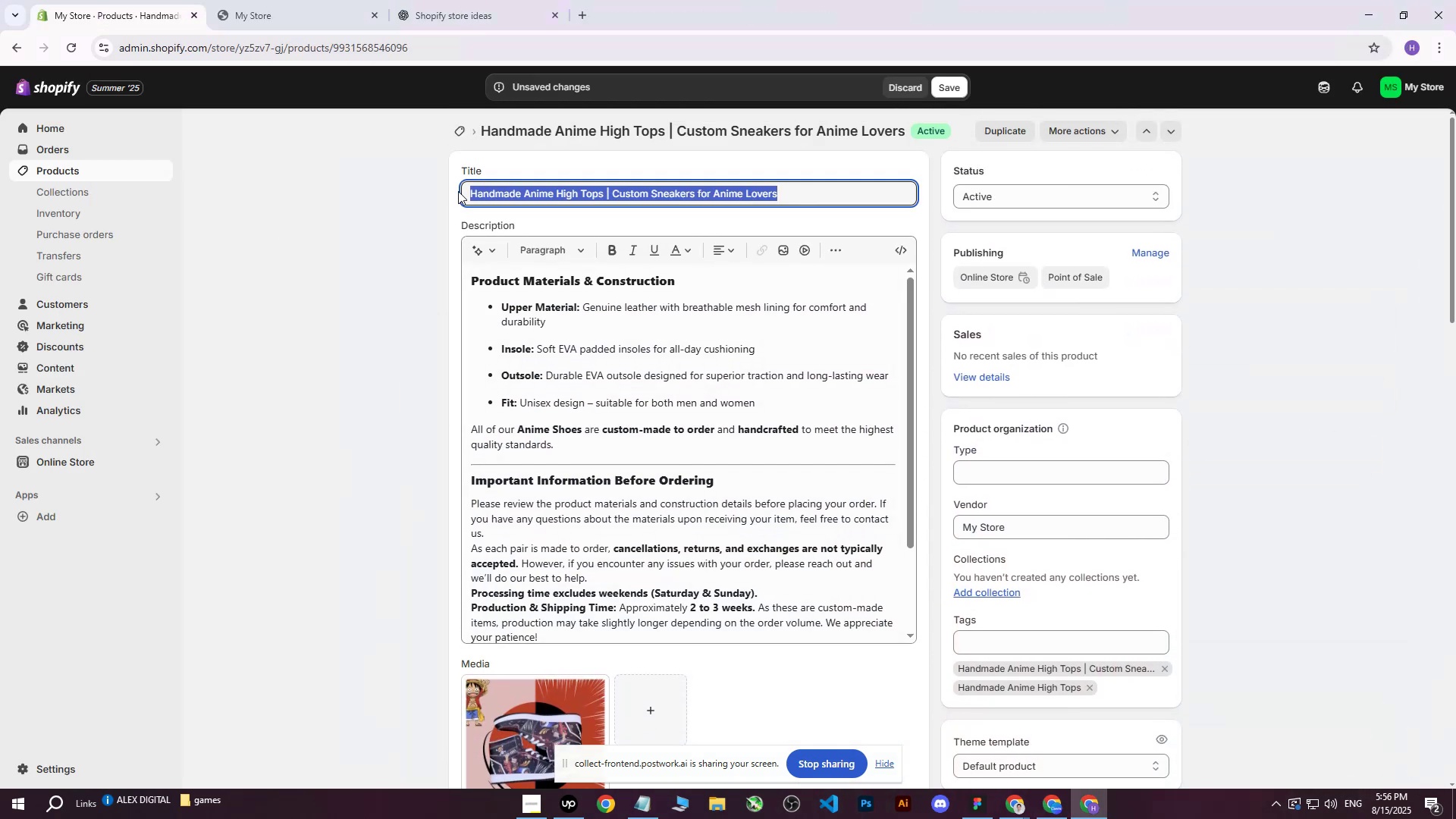 
key(Control+ControlLeft)
 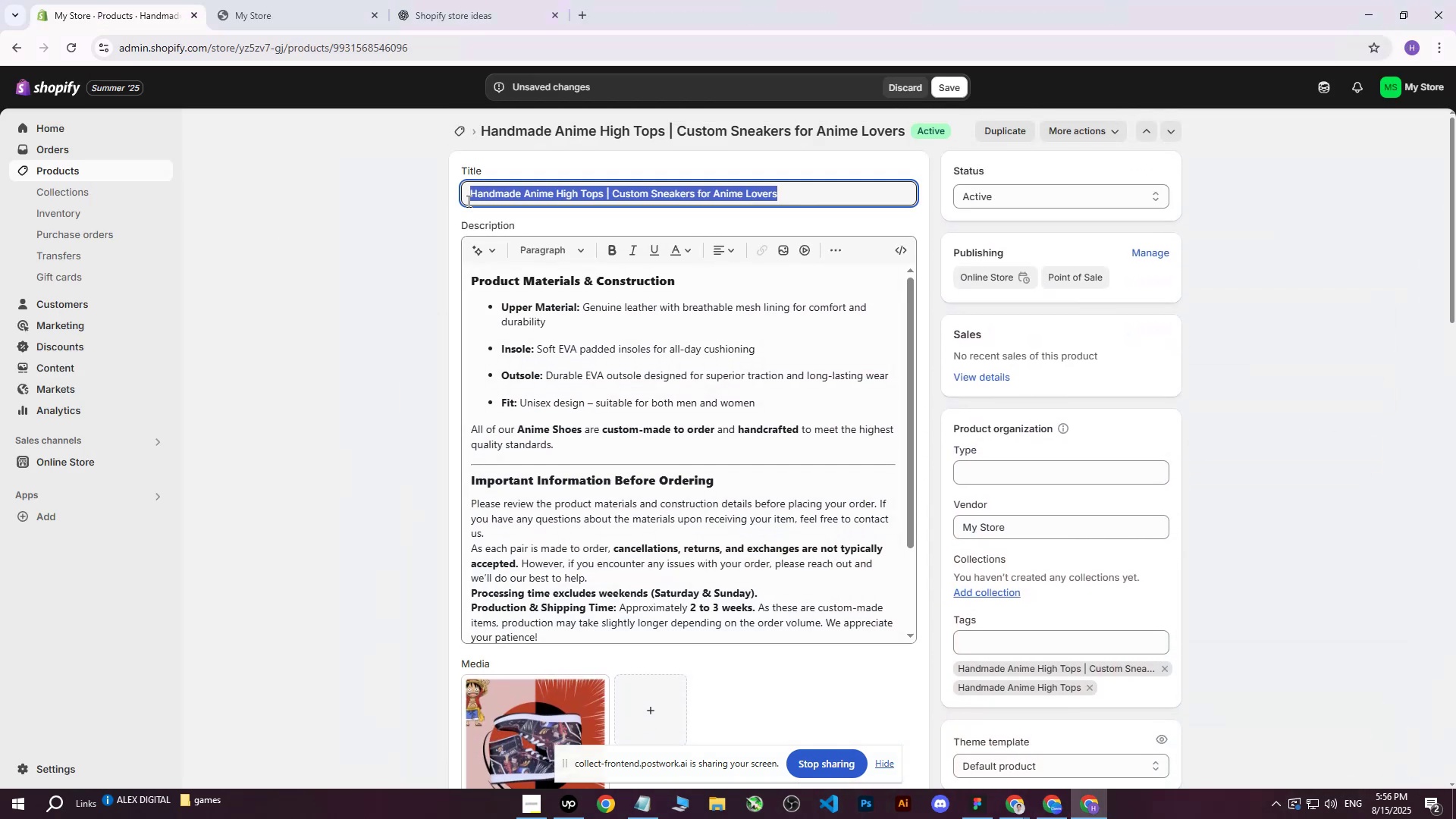 
key(Control+C)
 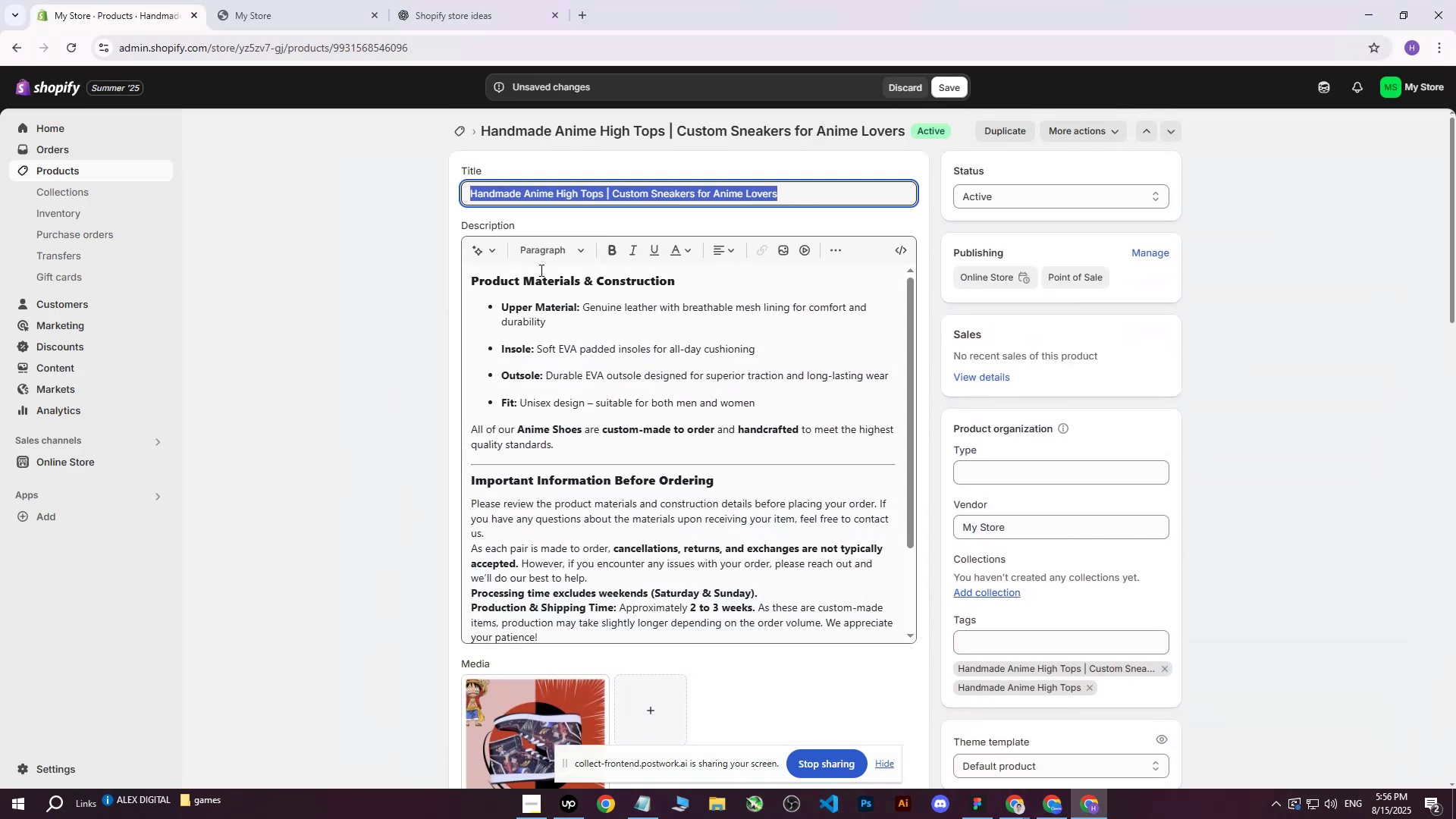 
scroll: coordinate [579, 300], scroll_direction: down, amount: 9.0
 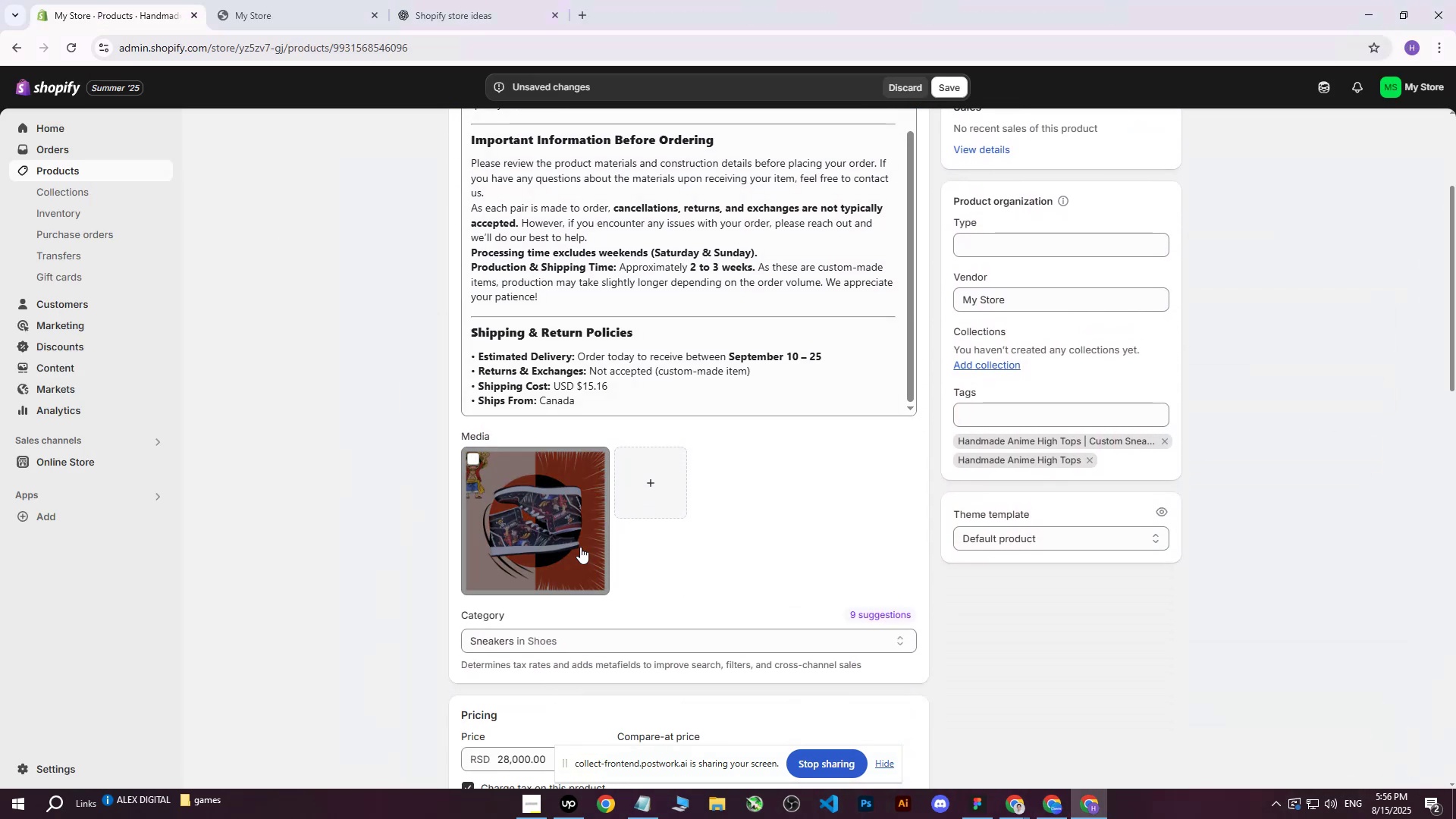 
left_click([579, 548])
 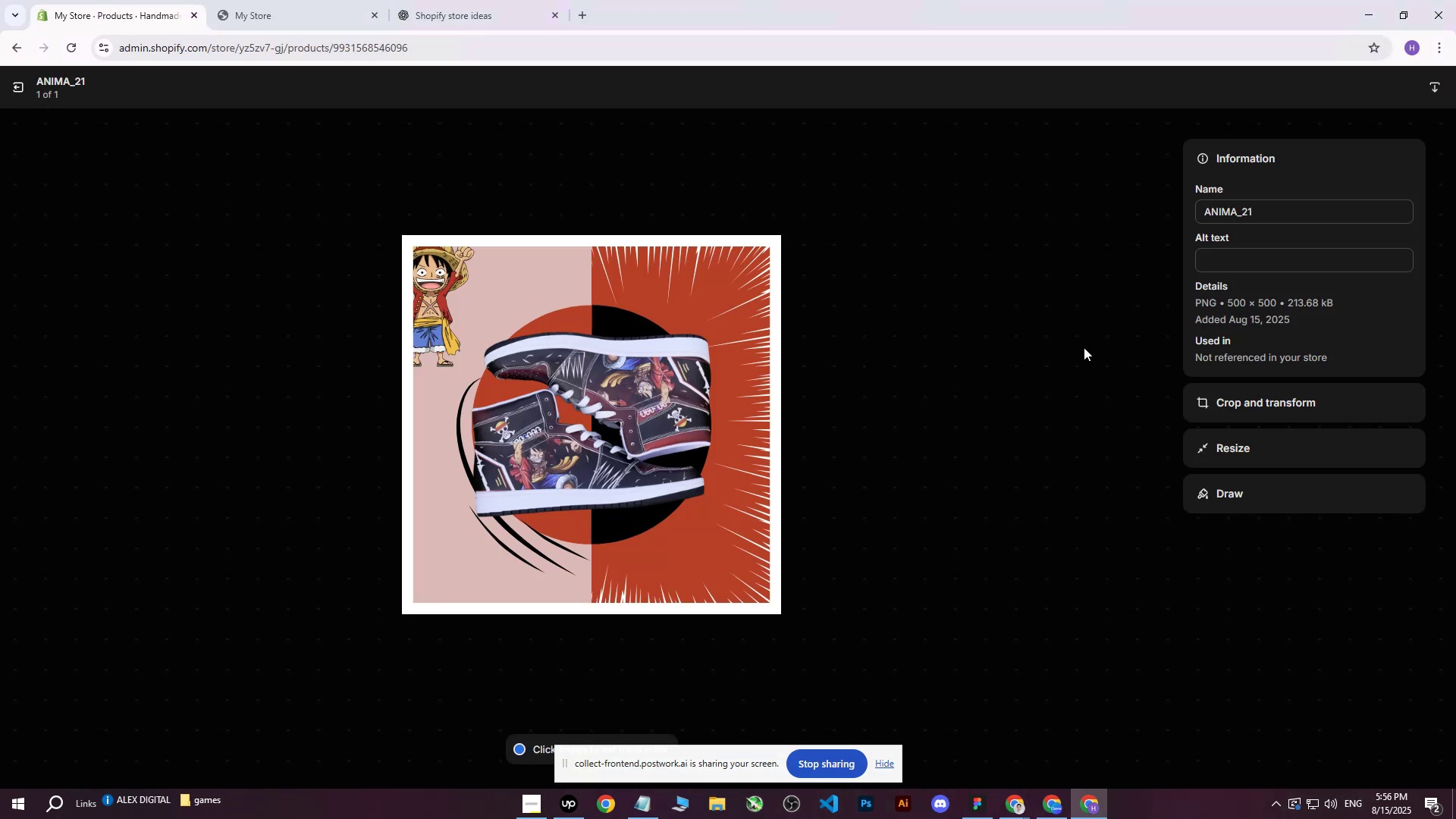 
left_click([1274, 265])
 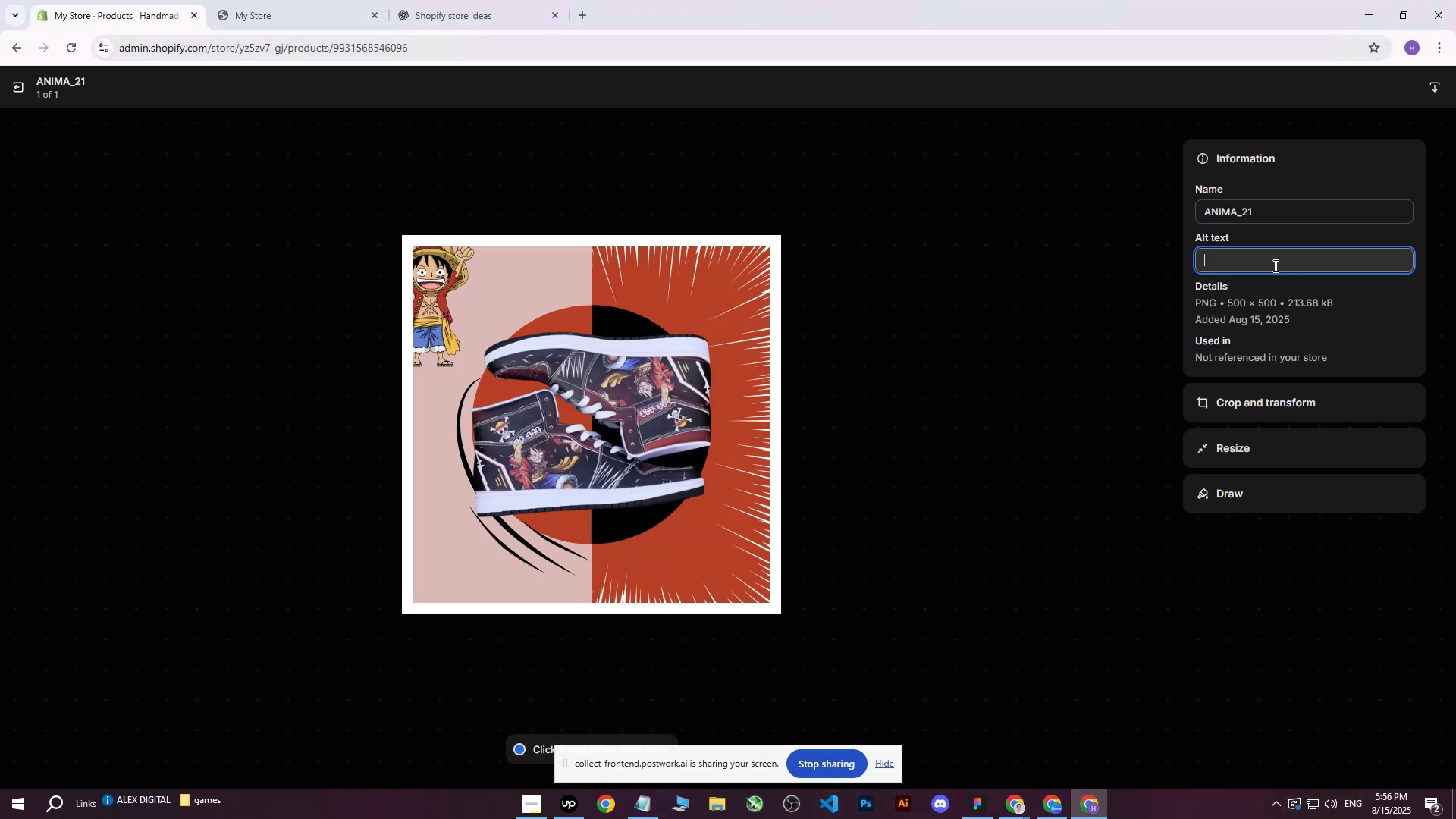 
key(Control+ControlLeft)
 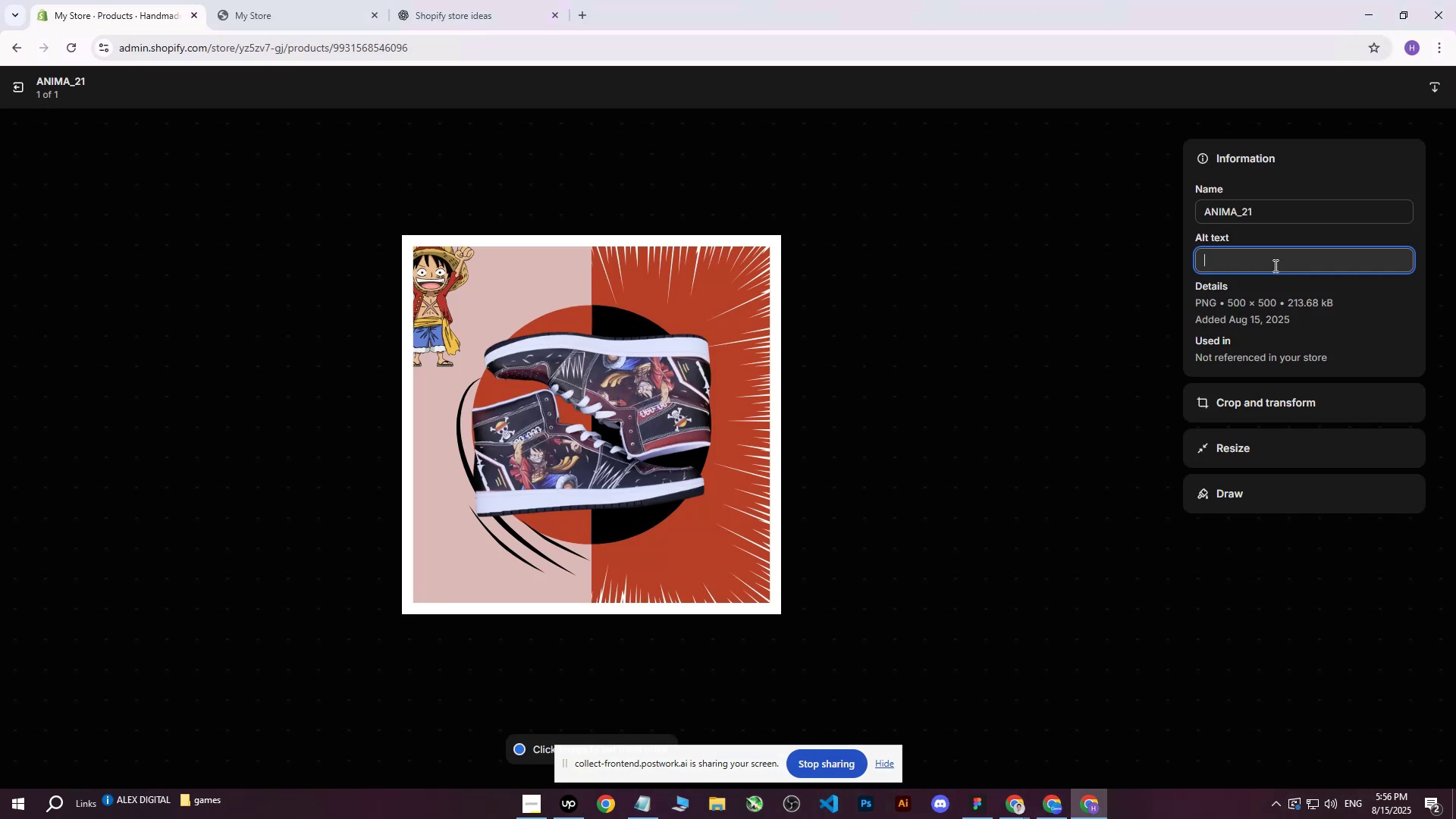 
key(Control+V)
 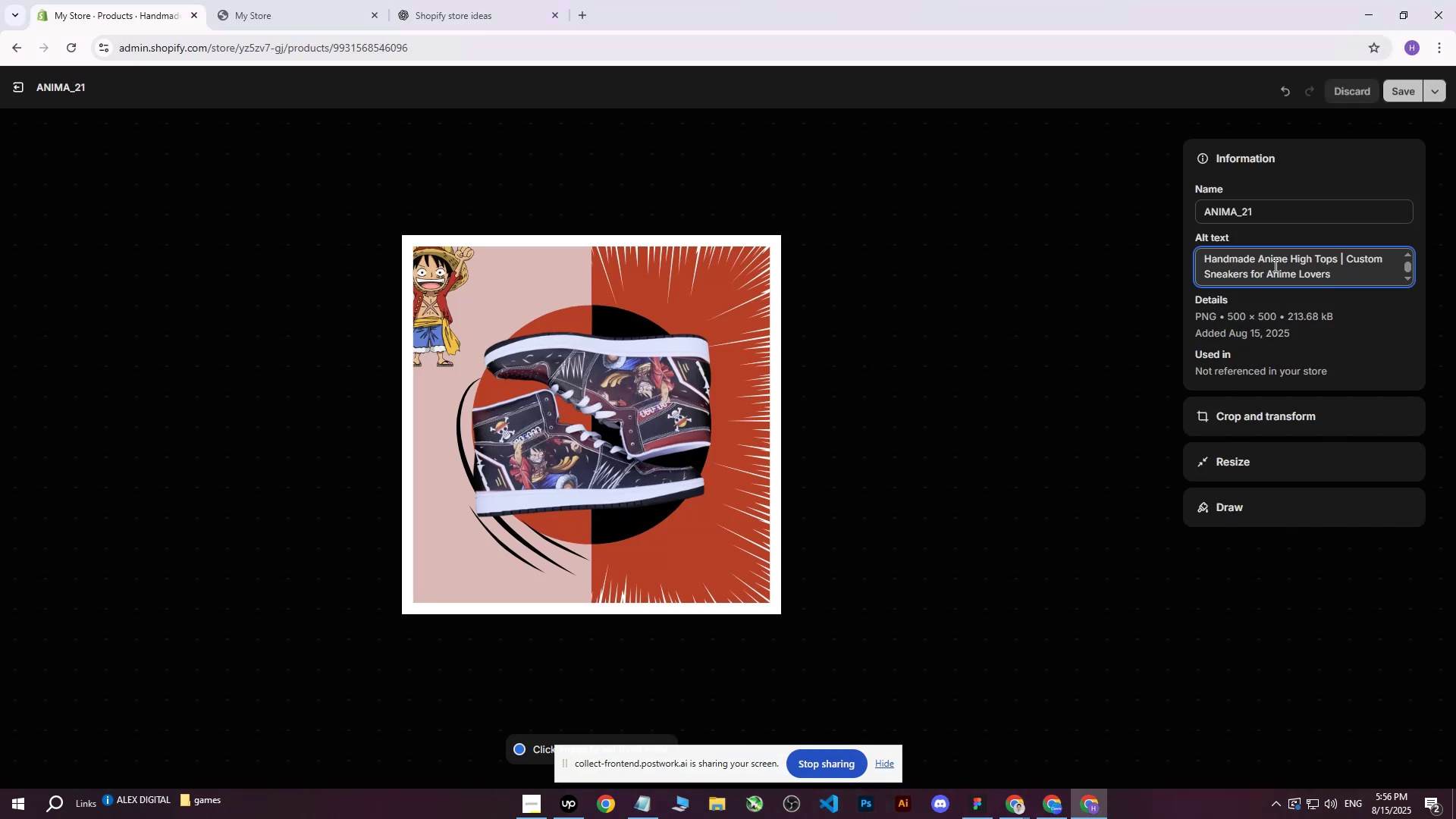 
type( on R)
key(Backspace)
type(red and light red )
 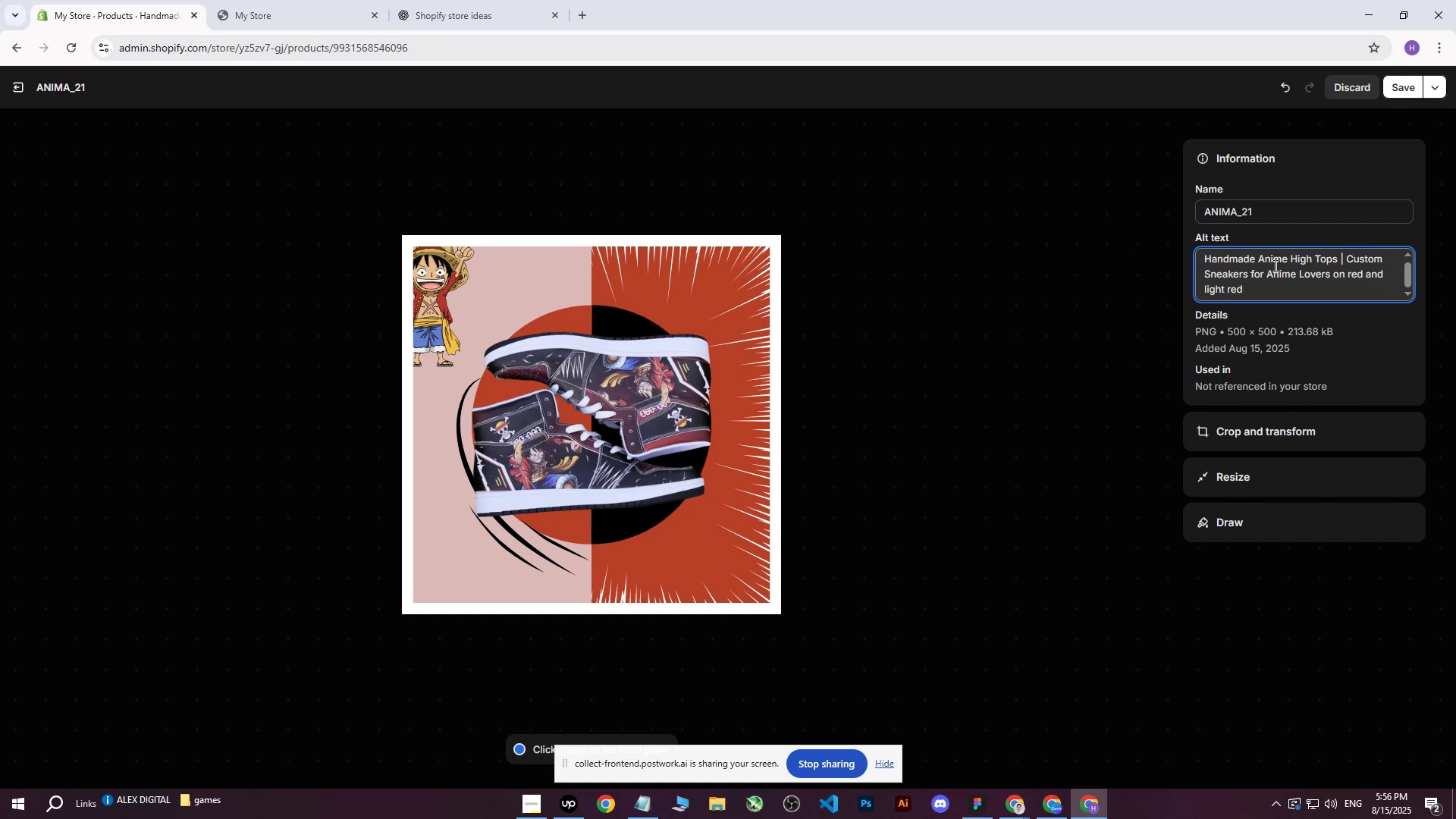 
type(on )
key(Backspace)
key(Backspace)
key(Backspace)
type(with One Piece logo and )
 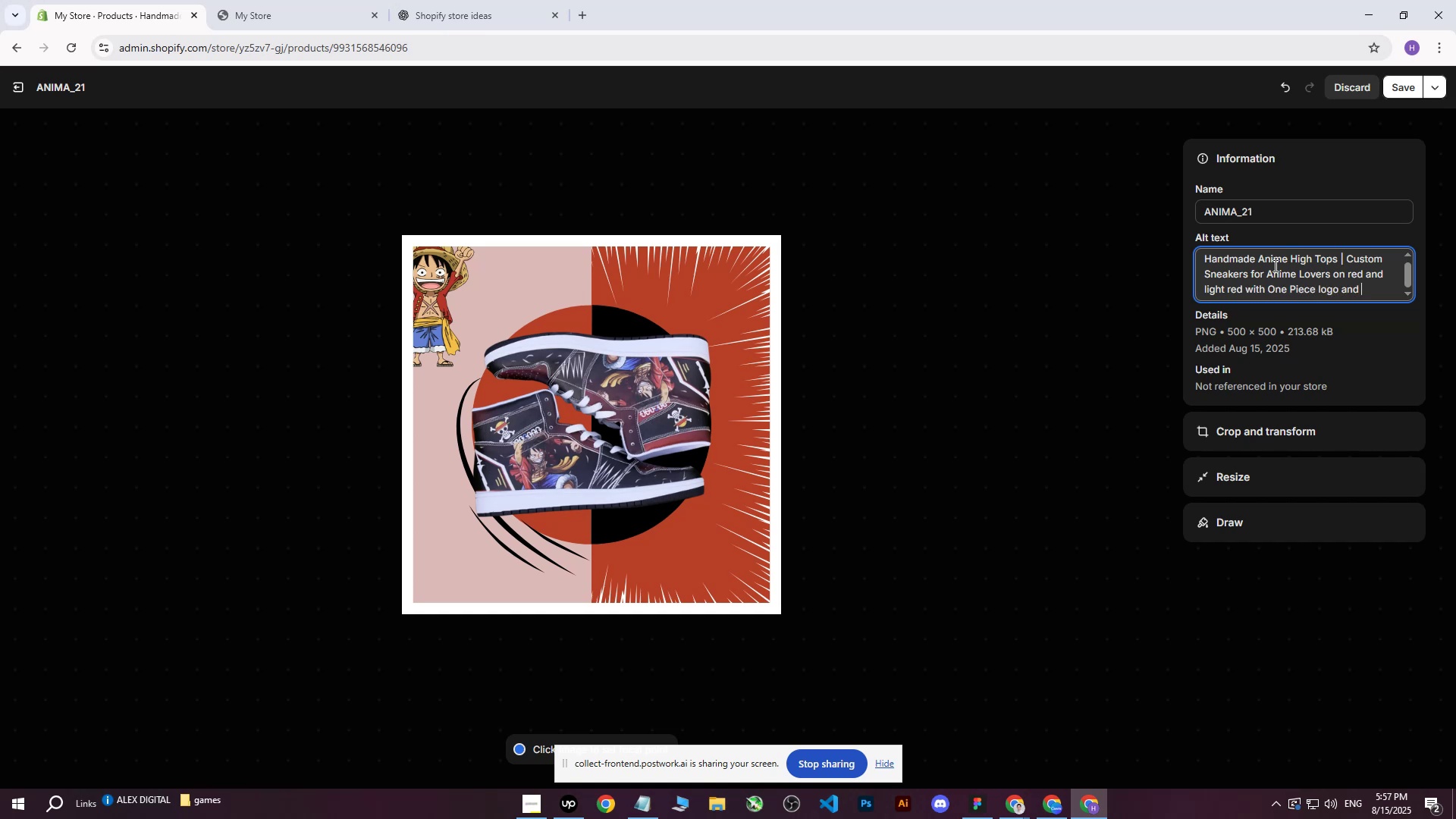 
type(anime elements.)
 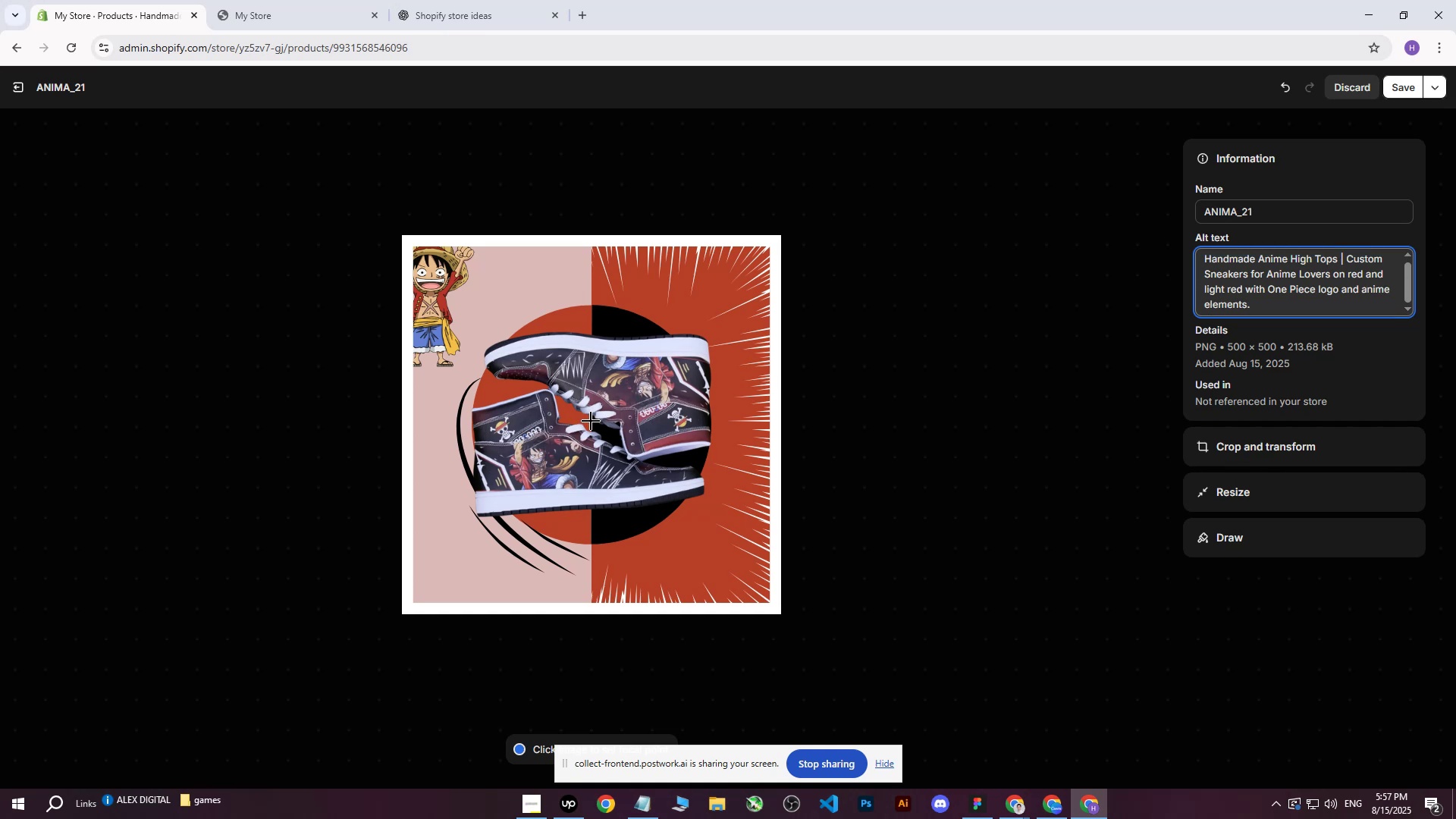 
left_click([591, 423])
 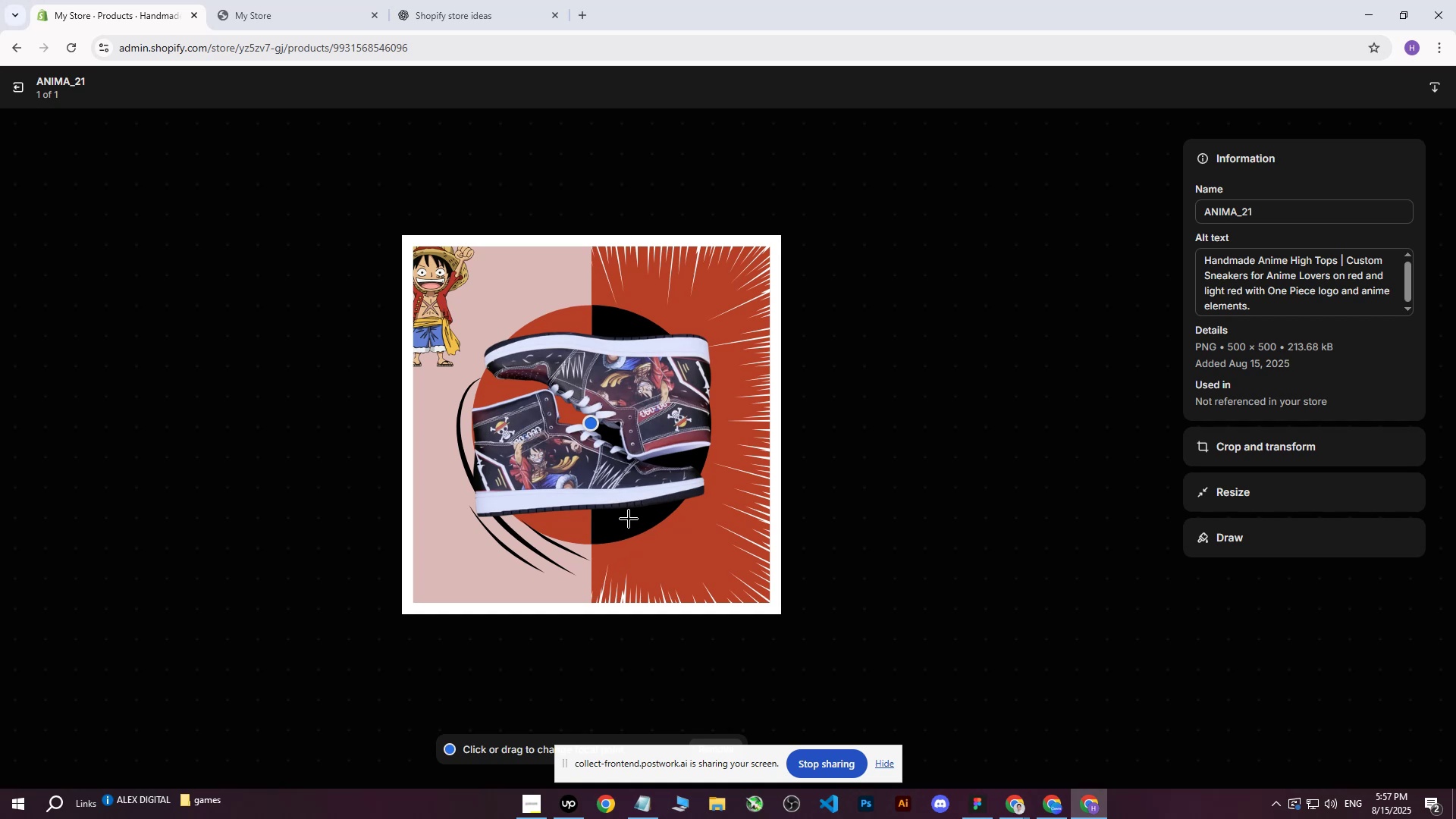 
wait(5.77)
 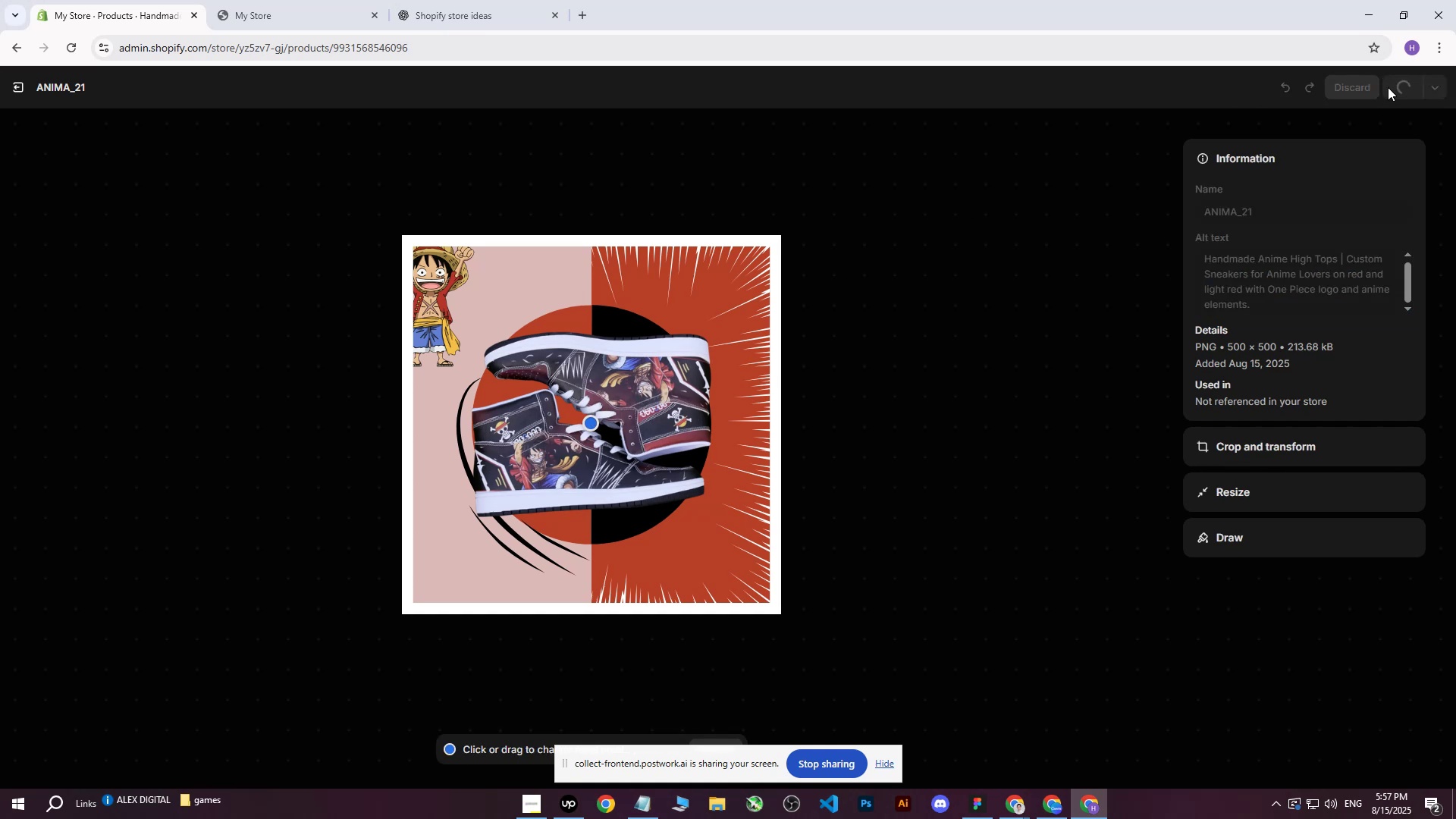 
left_click([889, 761])
 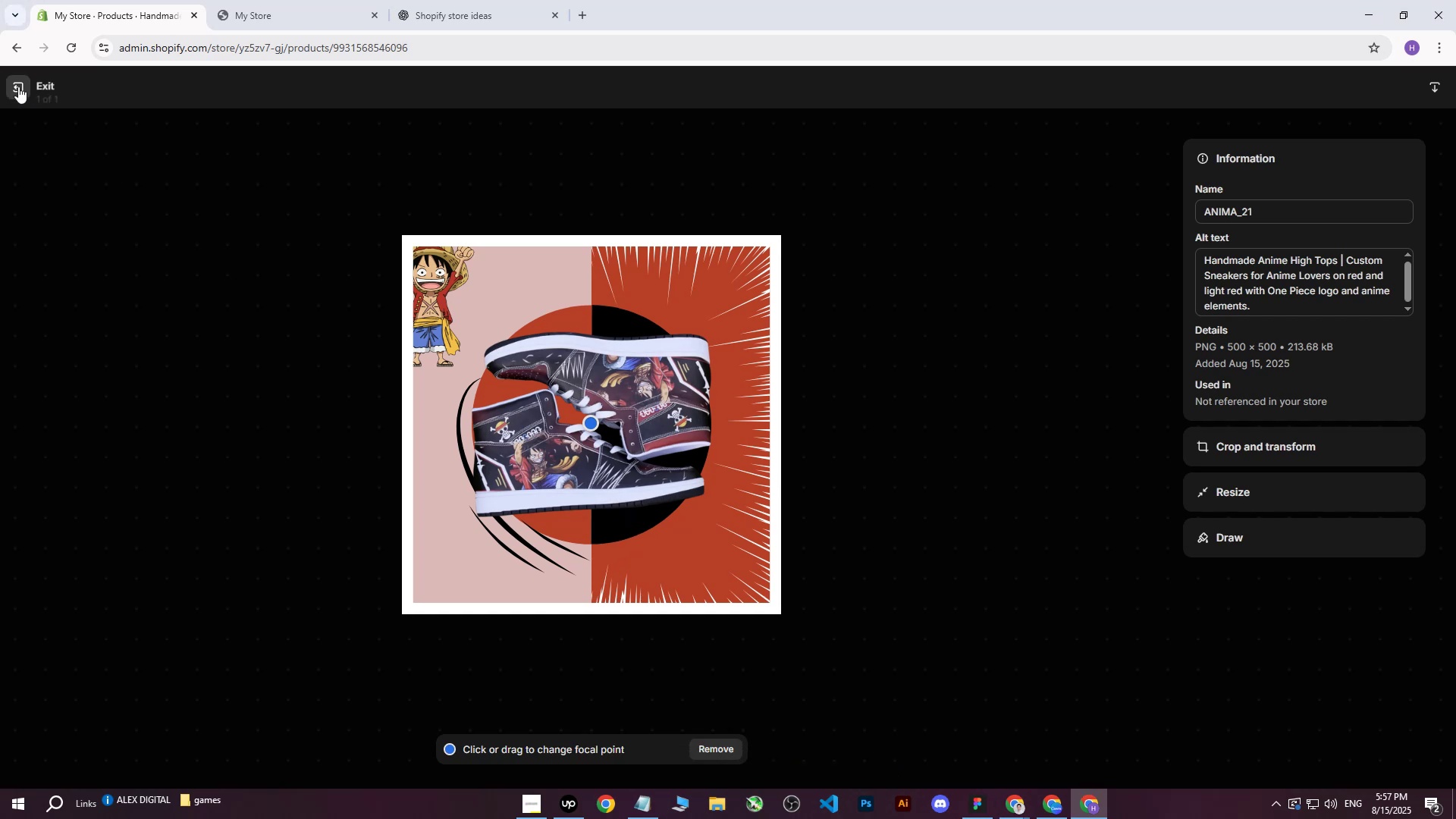 
left_click([18, 86])
 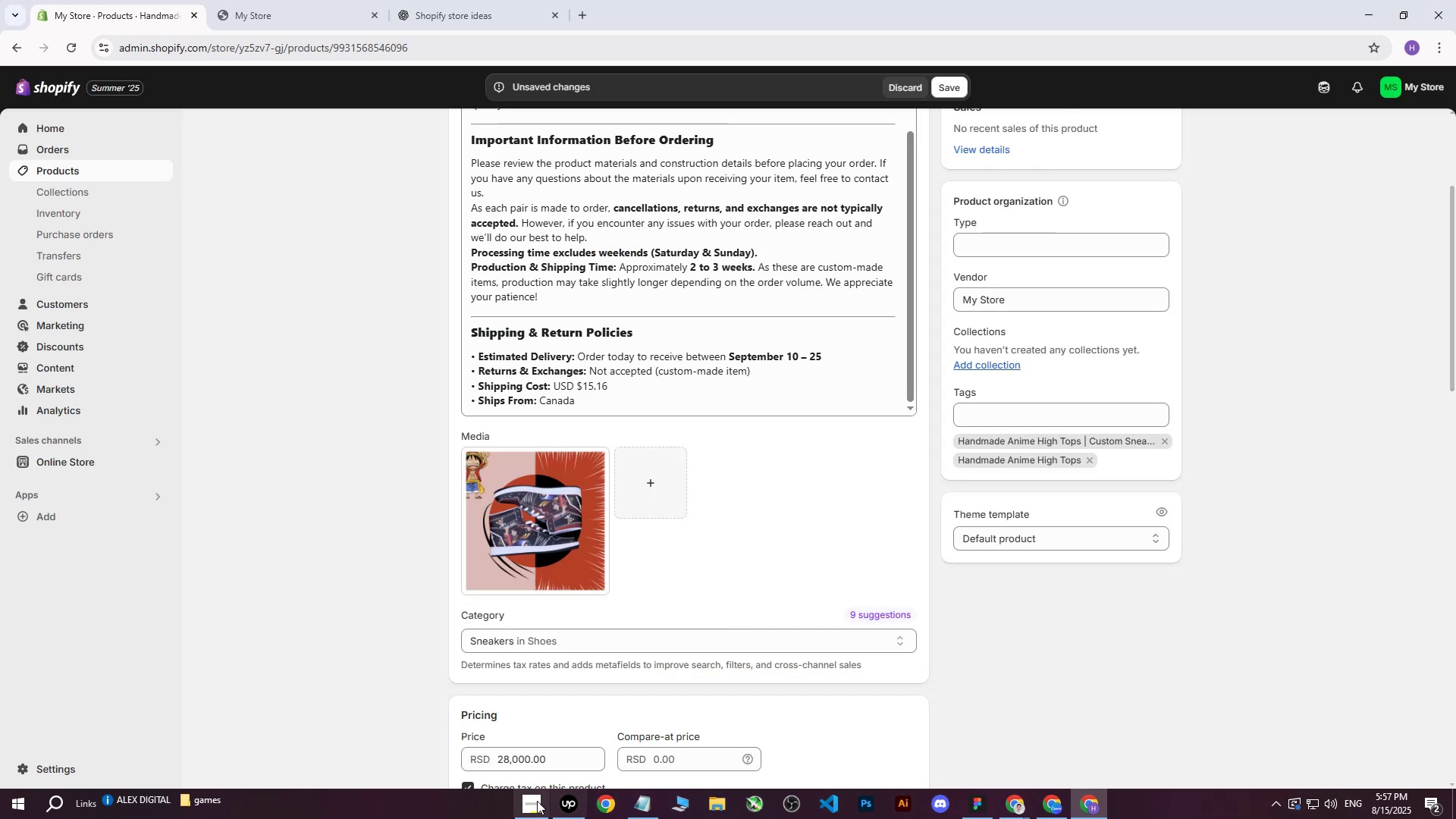 
left_click([535, 805])
 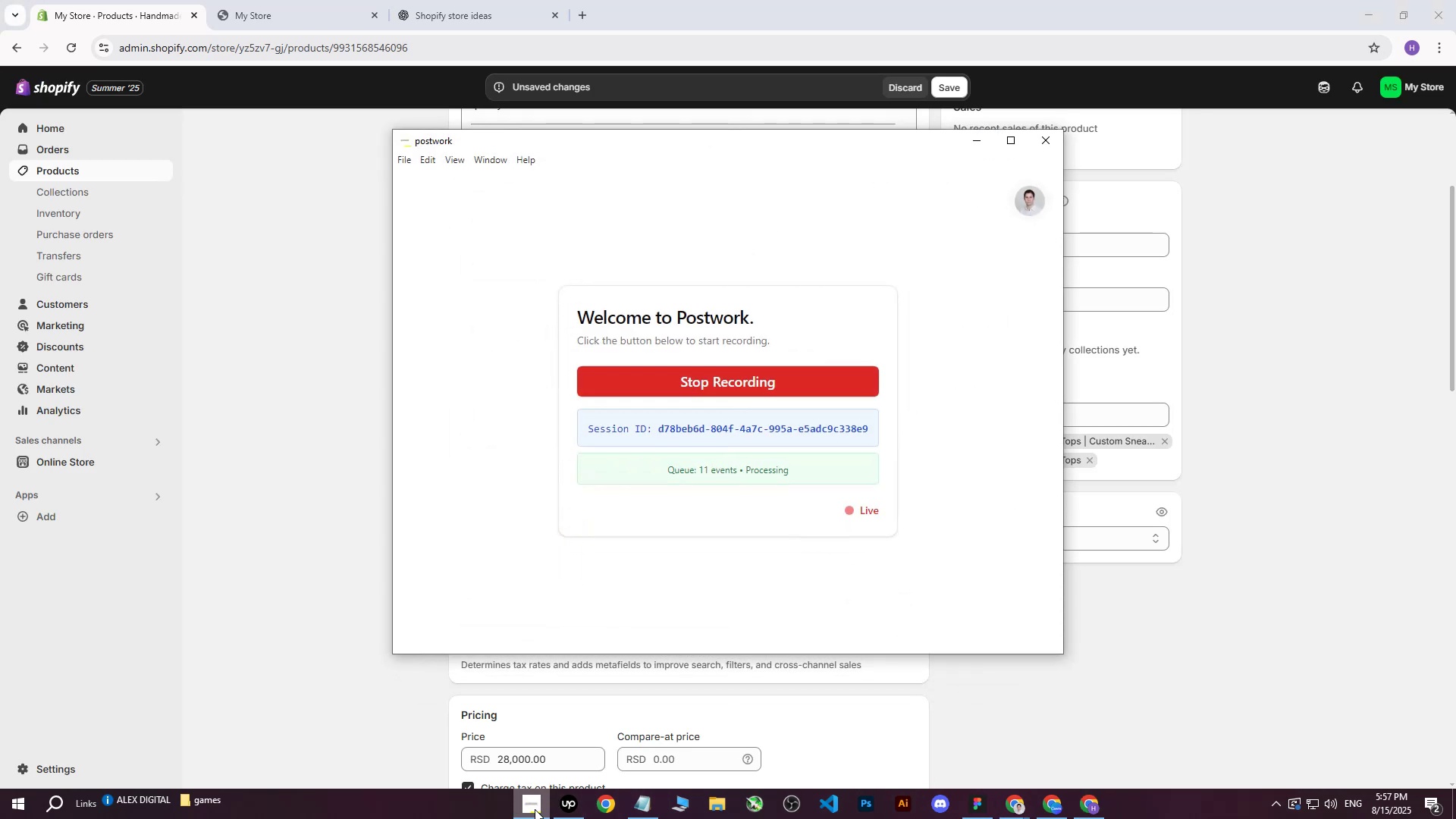 
left_click([535, 811])
 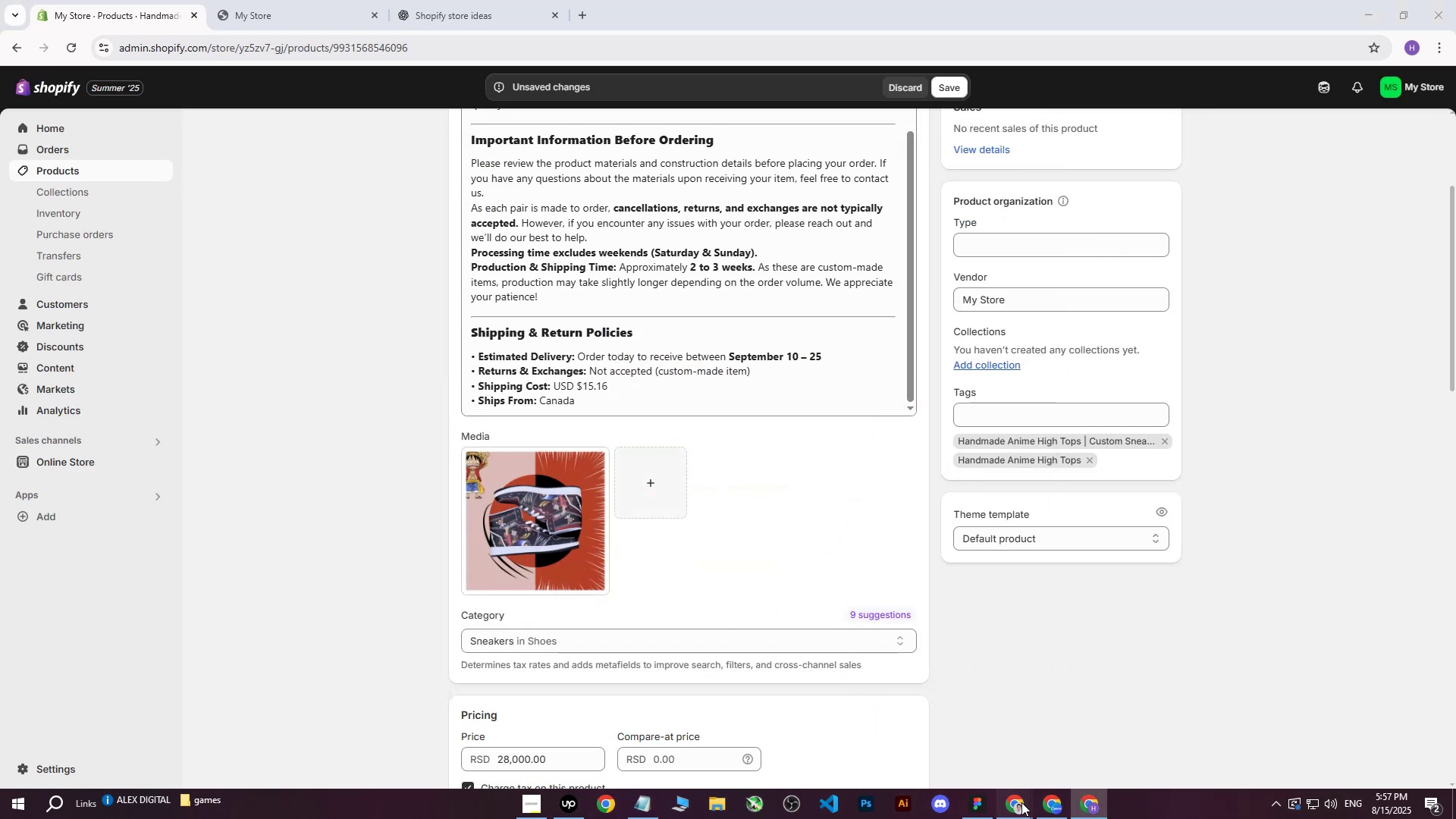 
double_click([959, 744])
 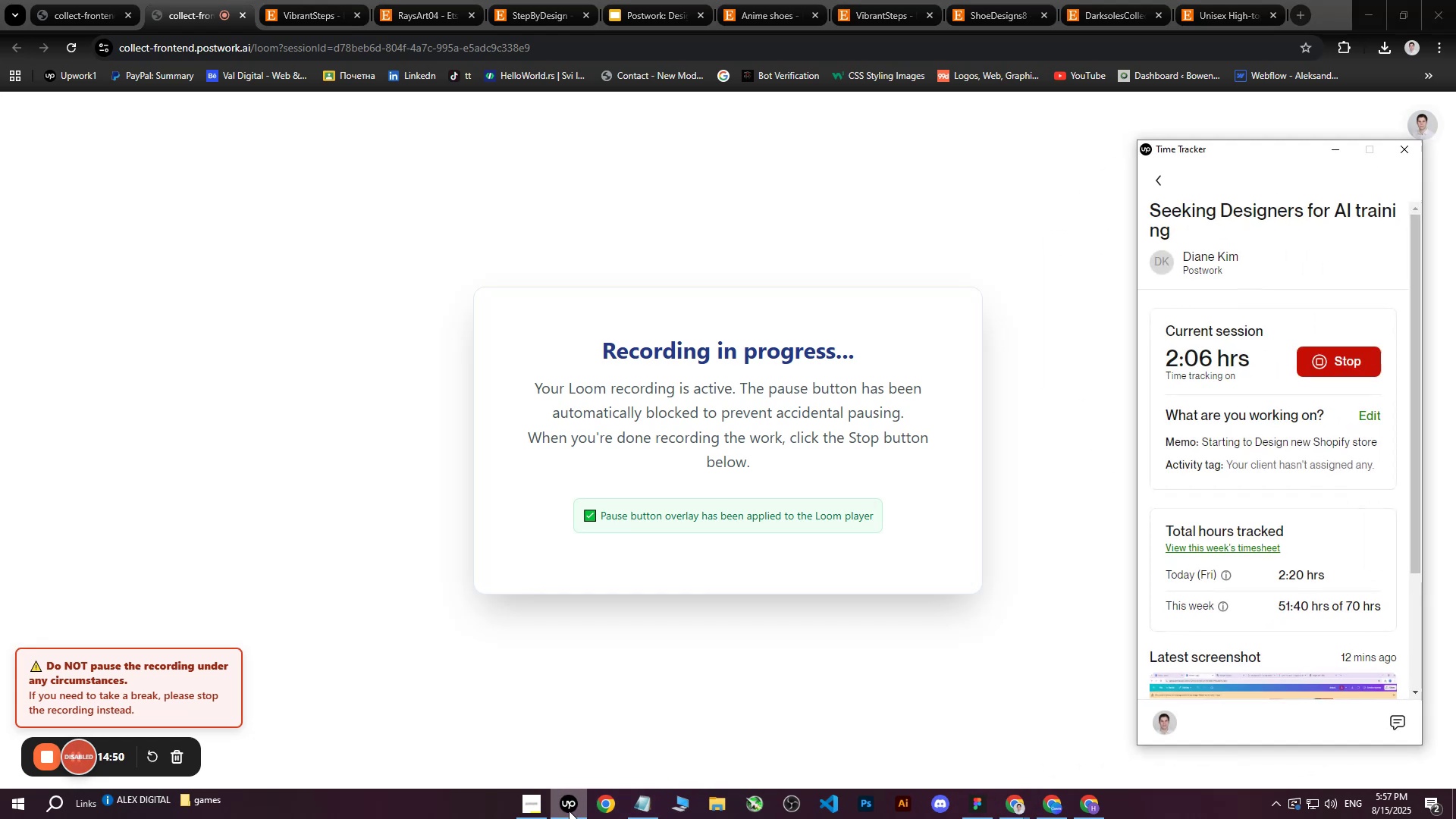 
wait(8.59)
 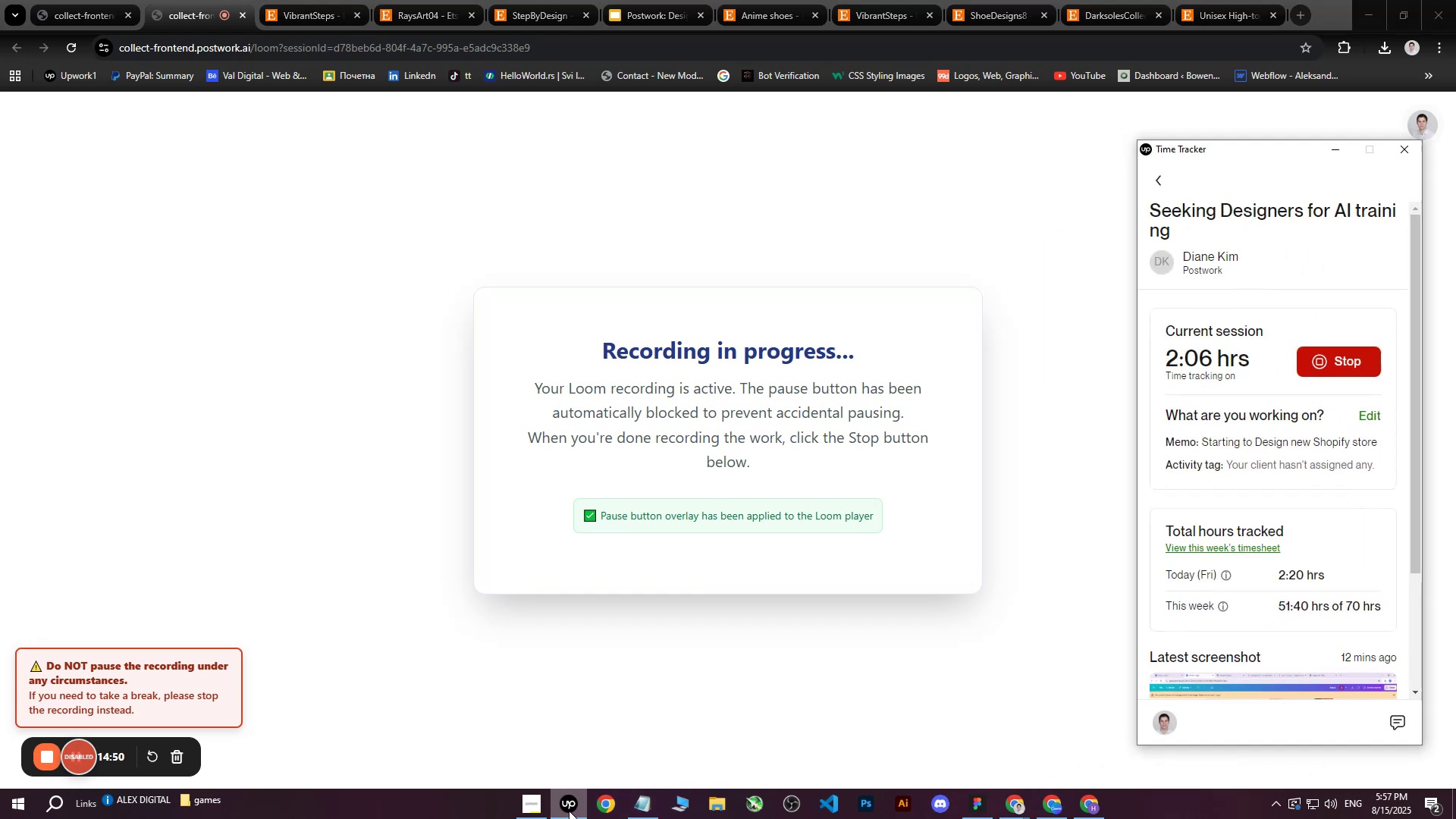 
left_click([569, 809])
 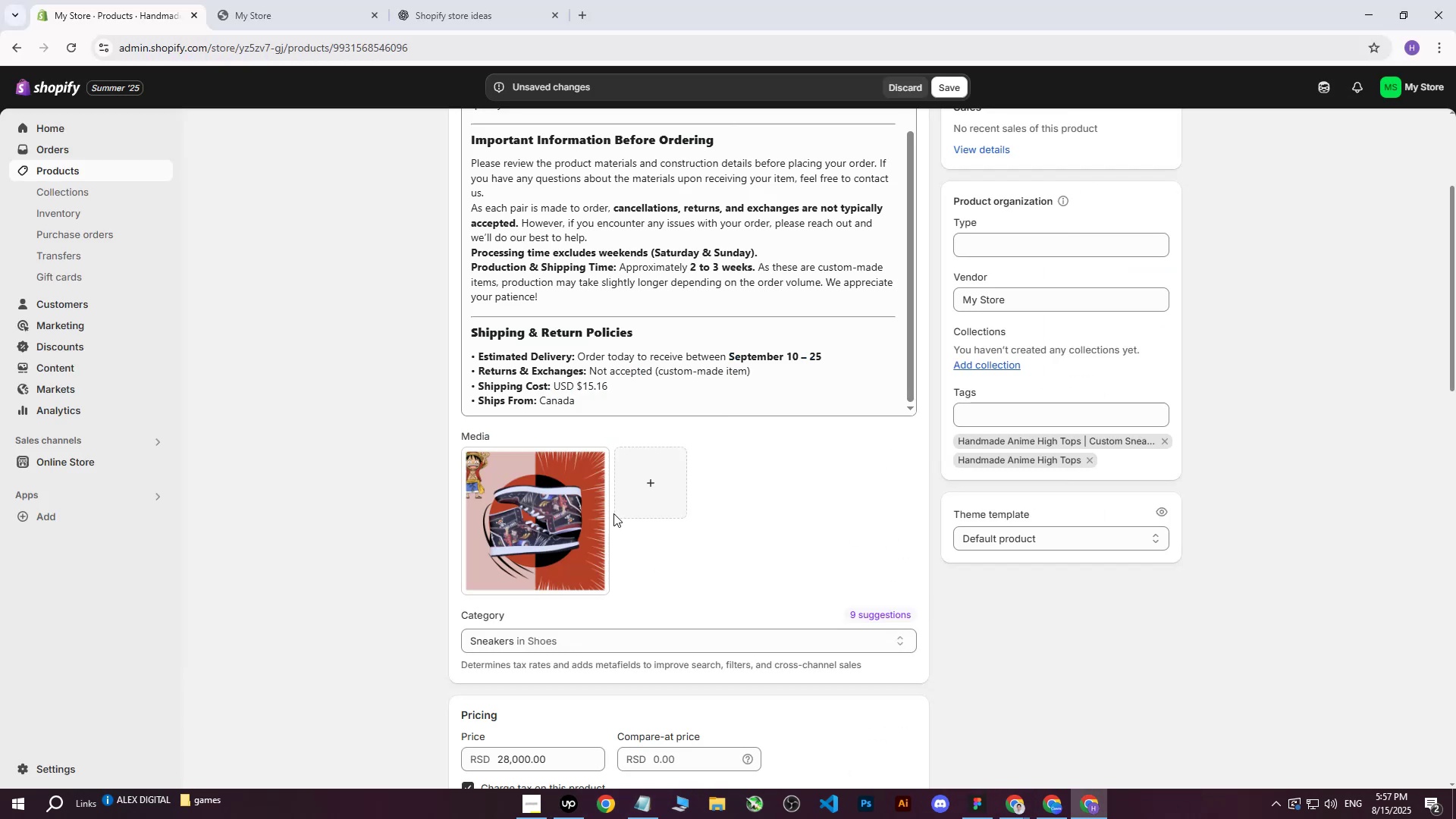 
wait(5.03)
 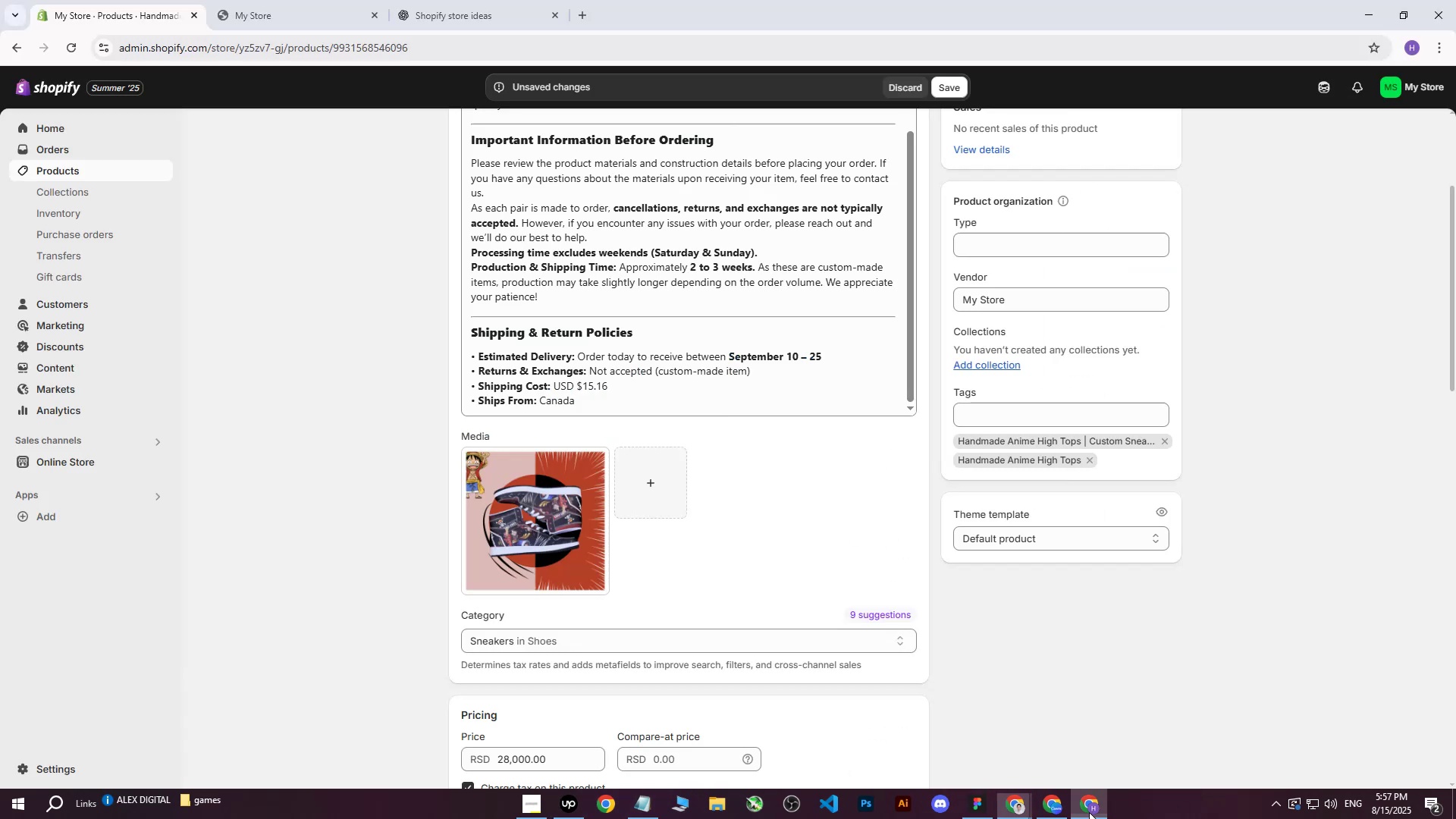 
scroll: coordinate [723, 493], scroll_direction: up, amount: 6.0
 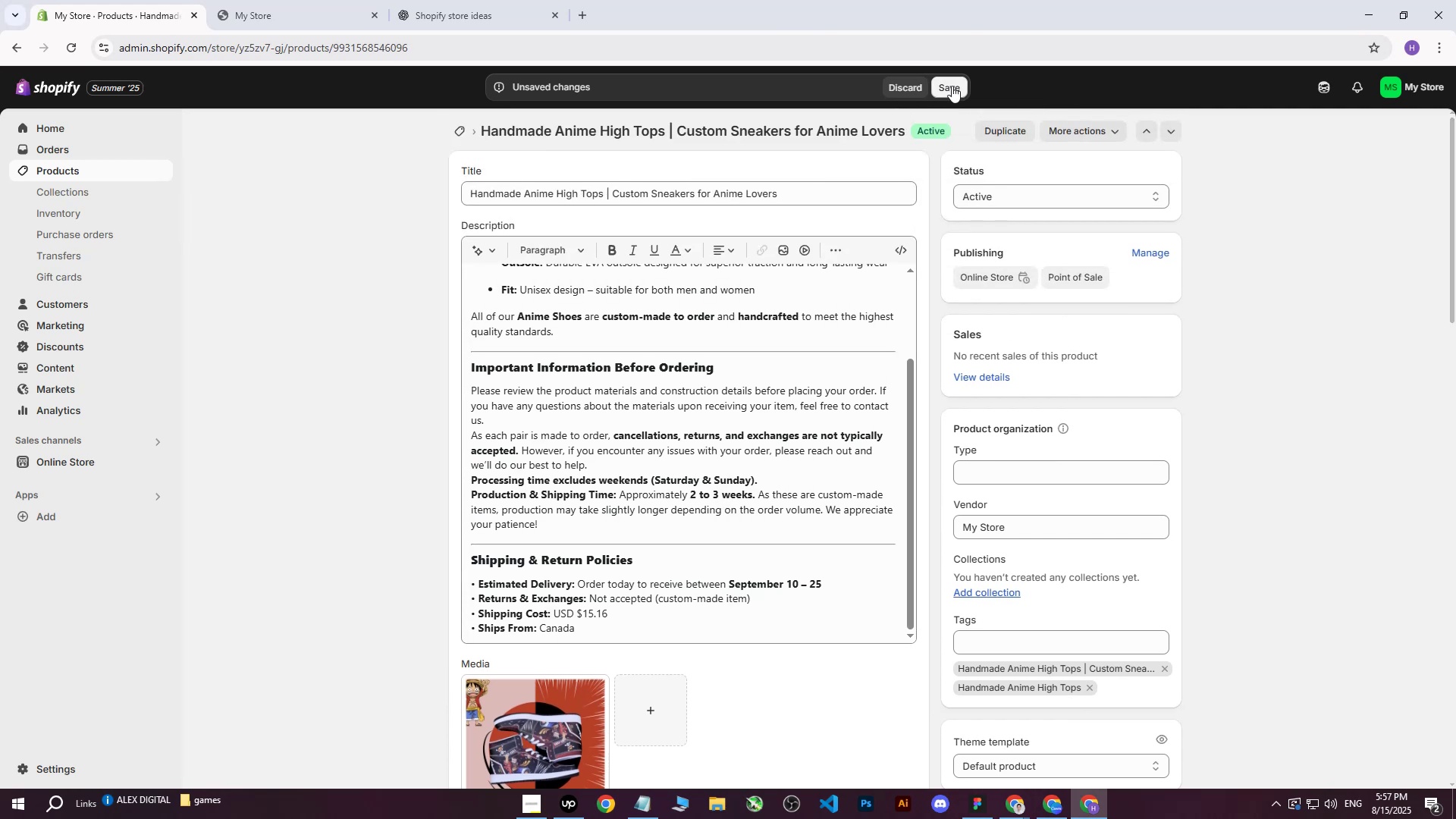 
left_click([952, 86])
 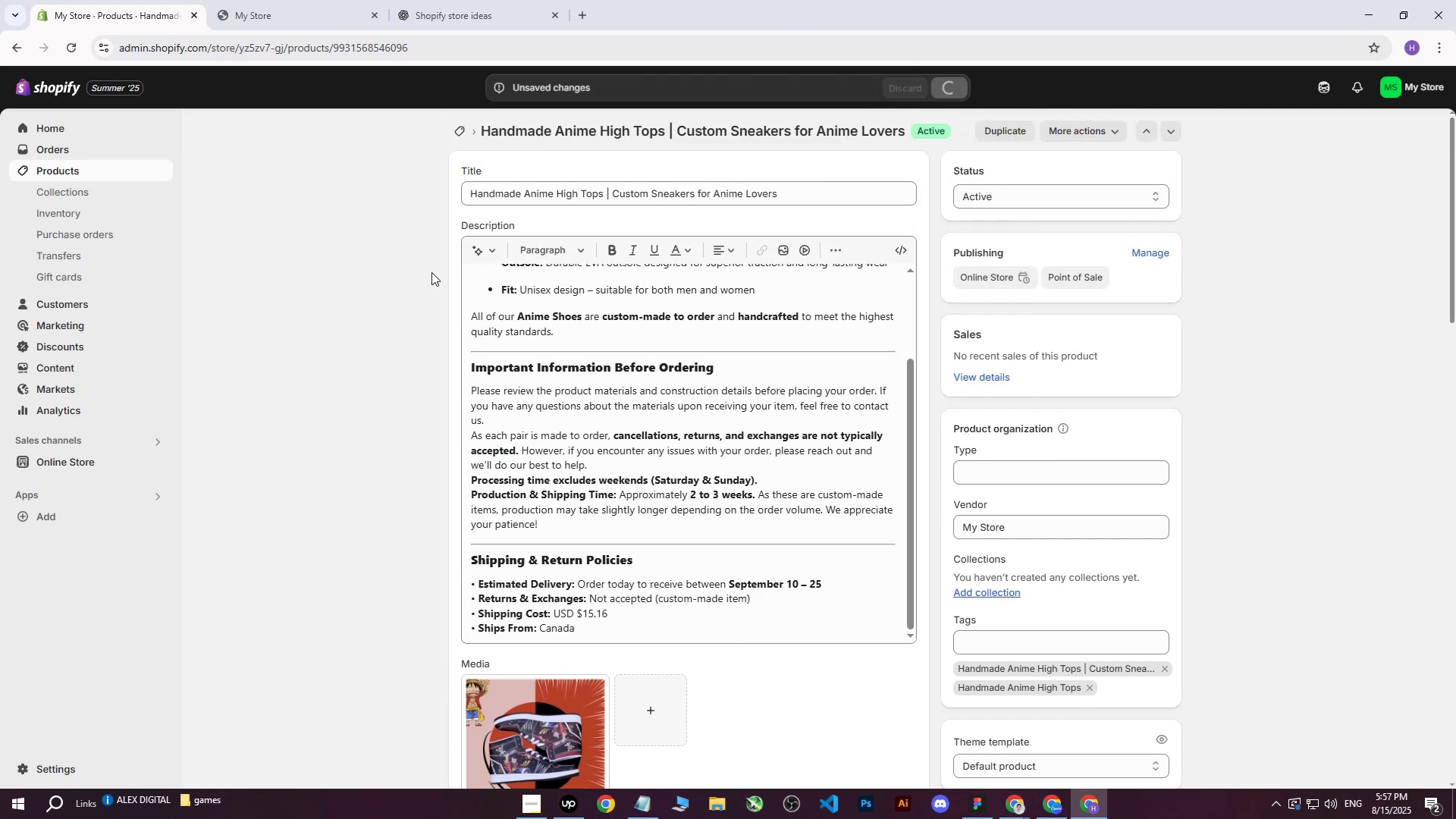 
left_click([340, 361])
 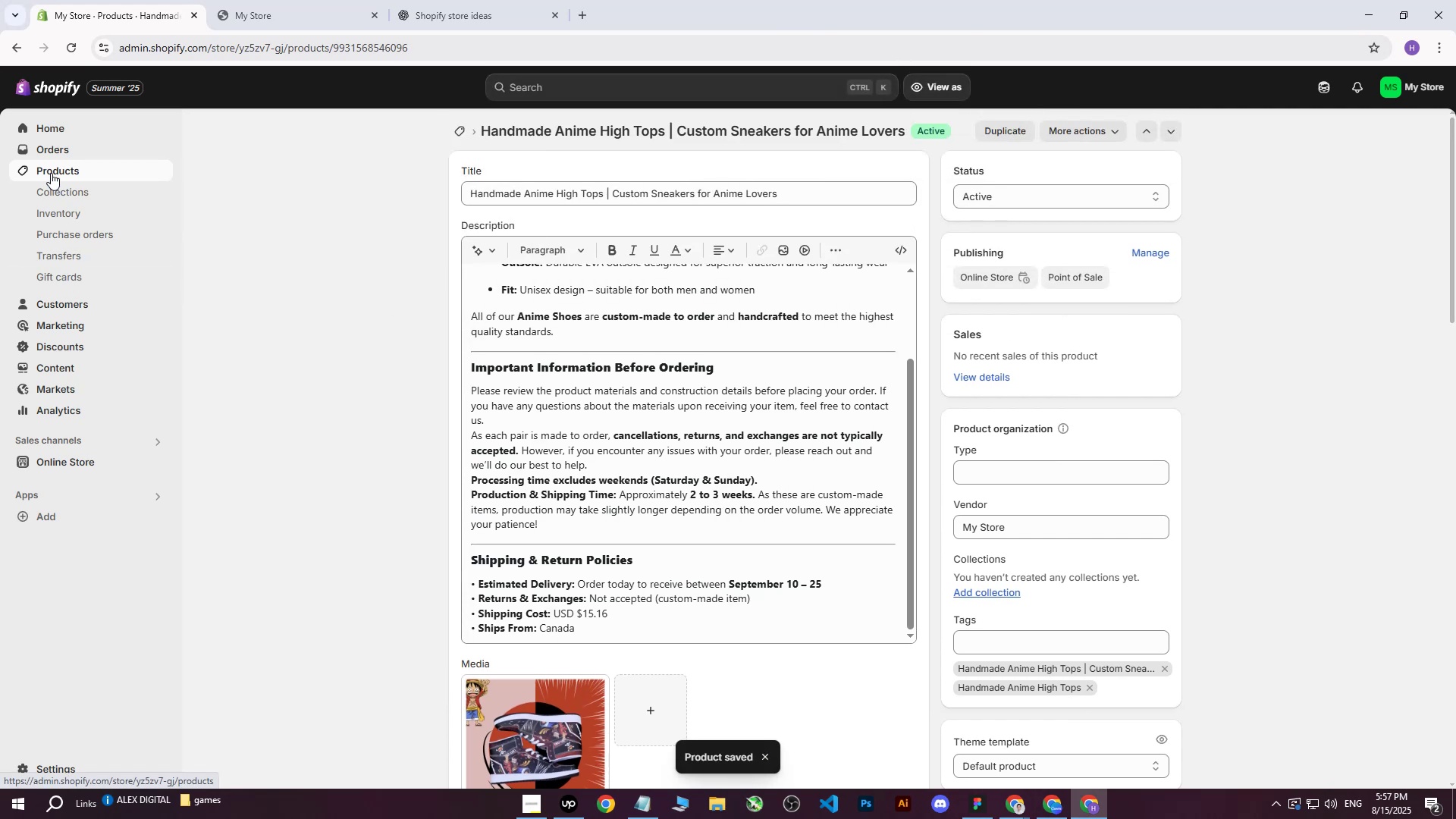 
left_click([51, 173])
 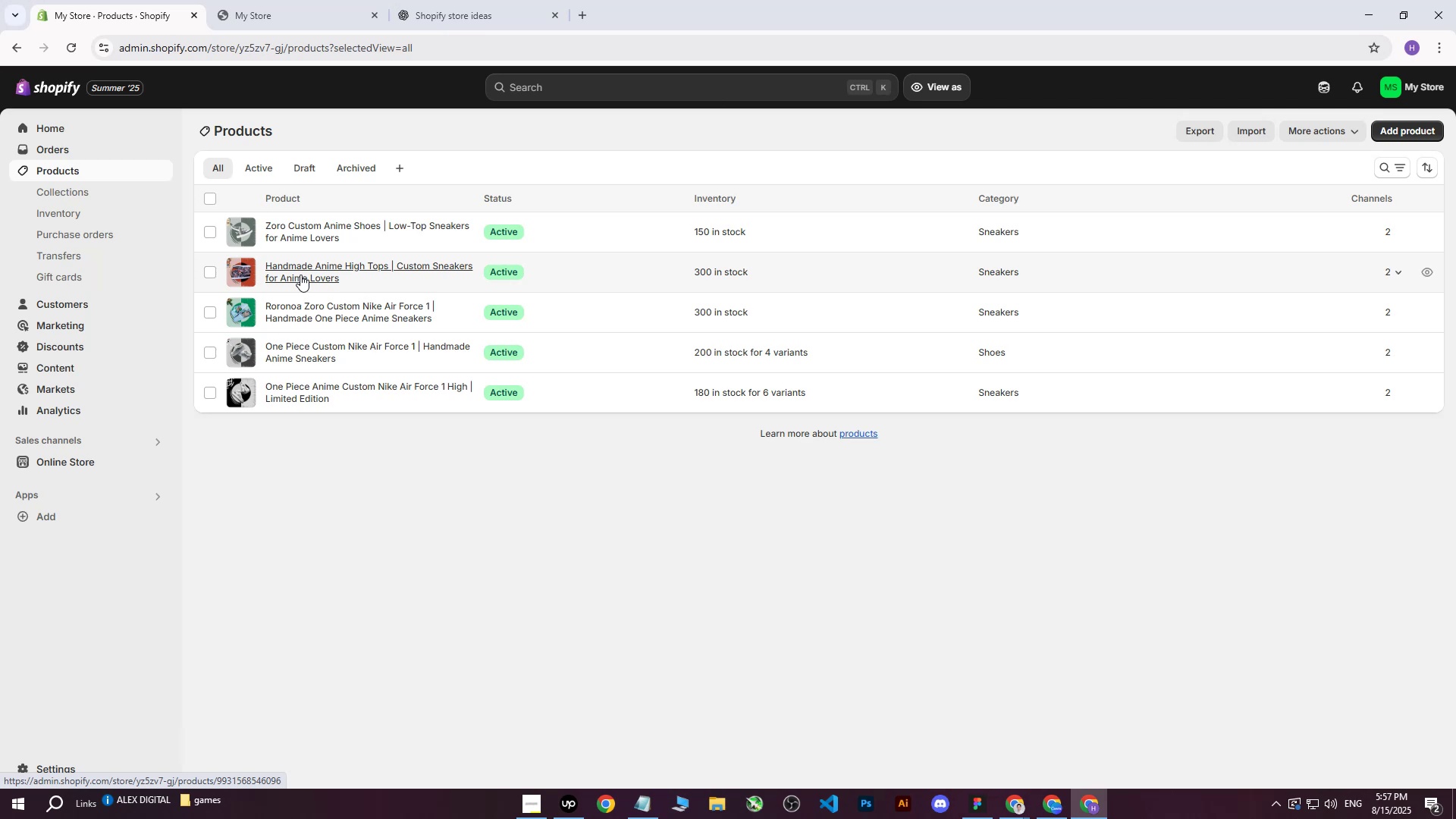 
left_click([300, 275])
 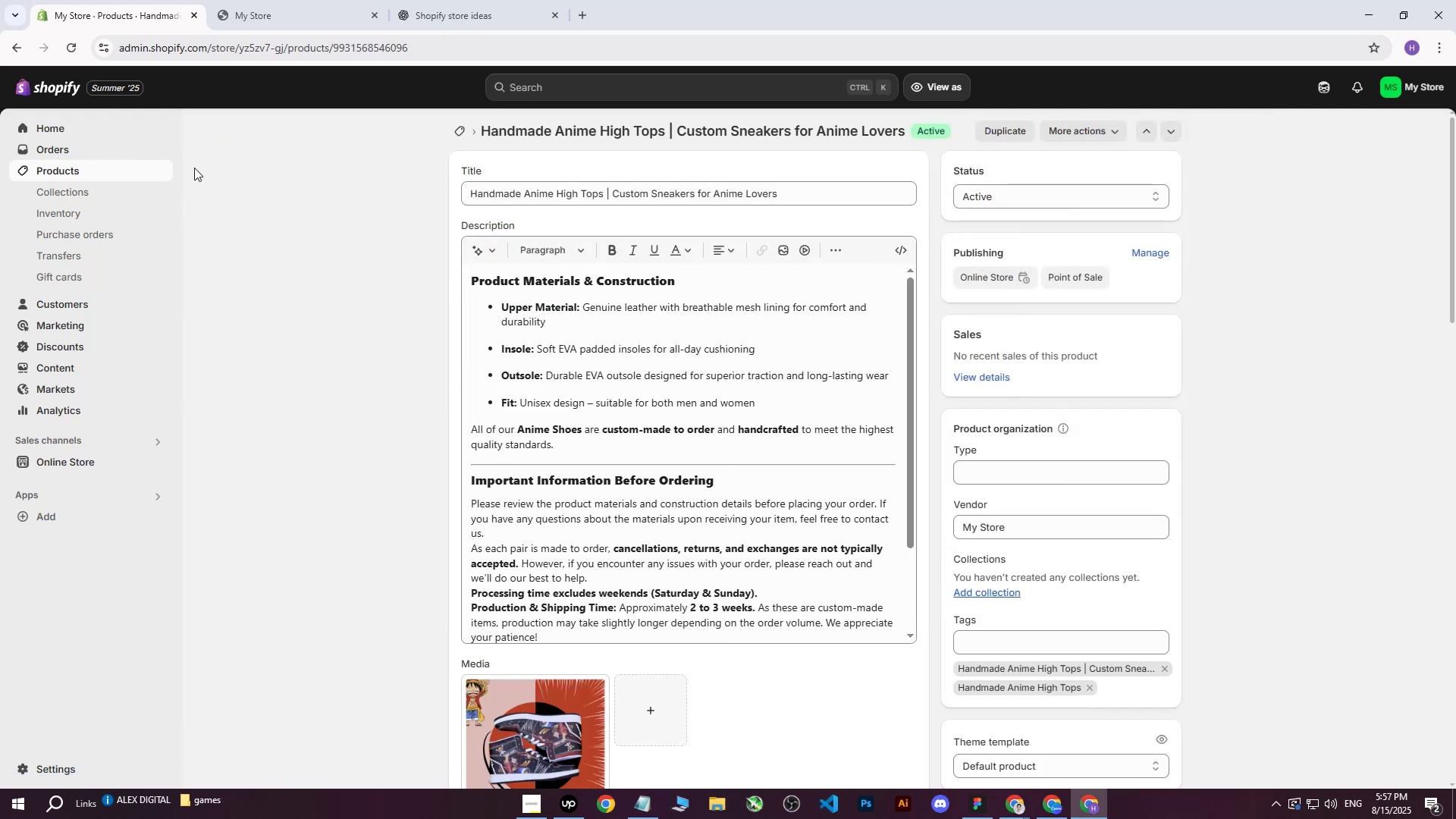 
left_click([99, 171])
 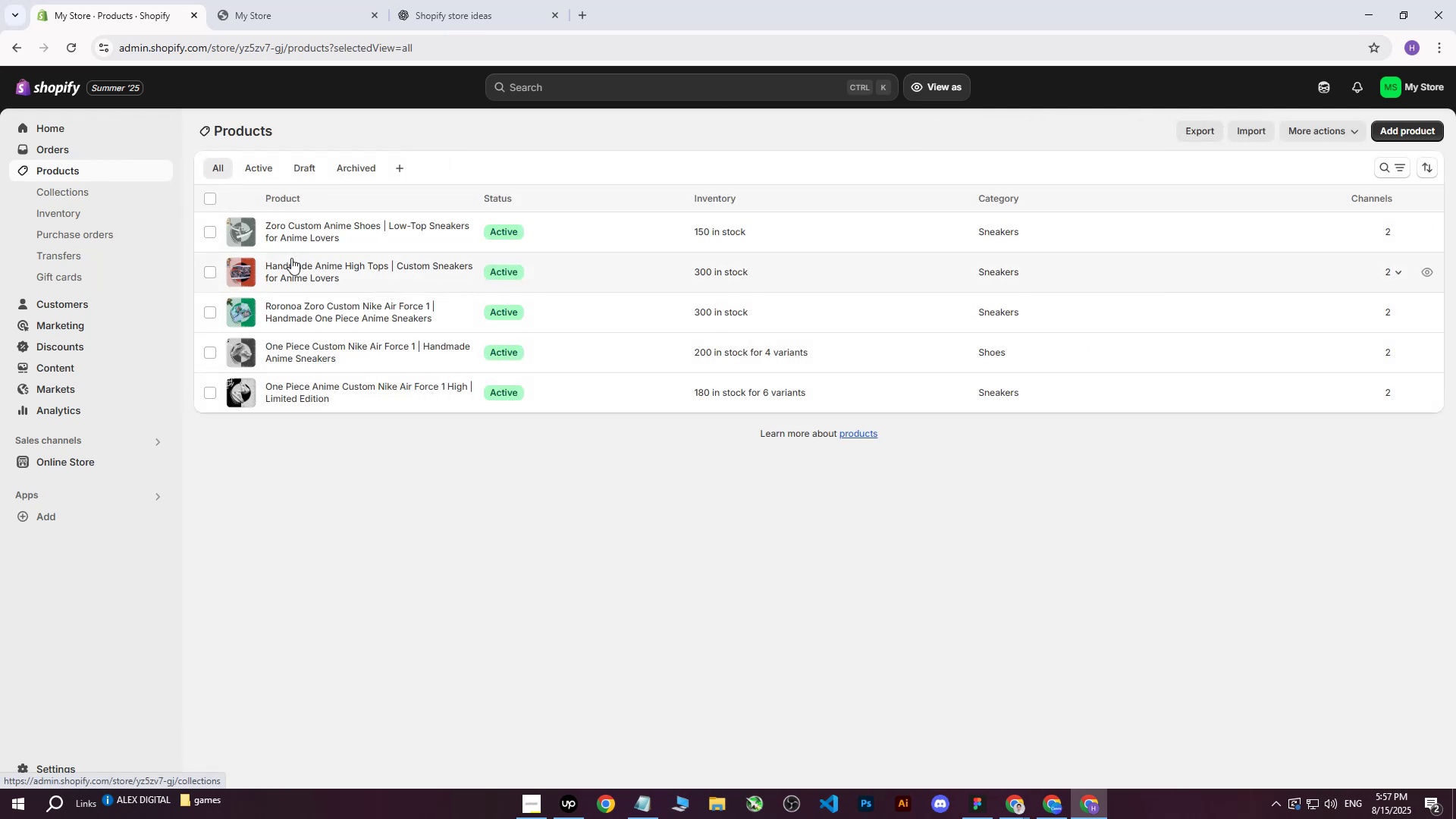 
left_click([308, 240])
 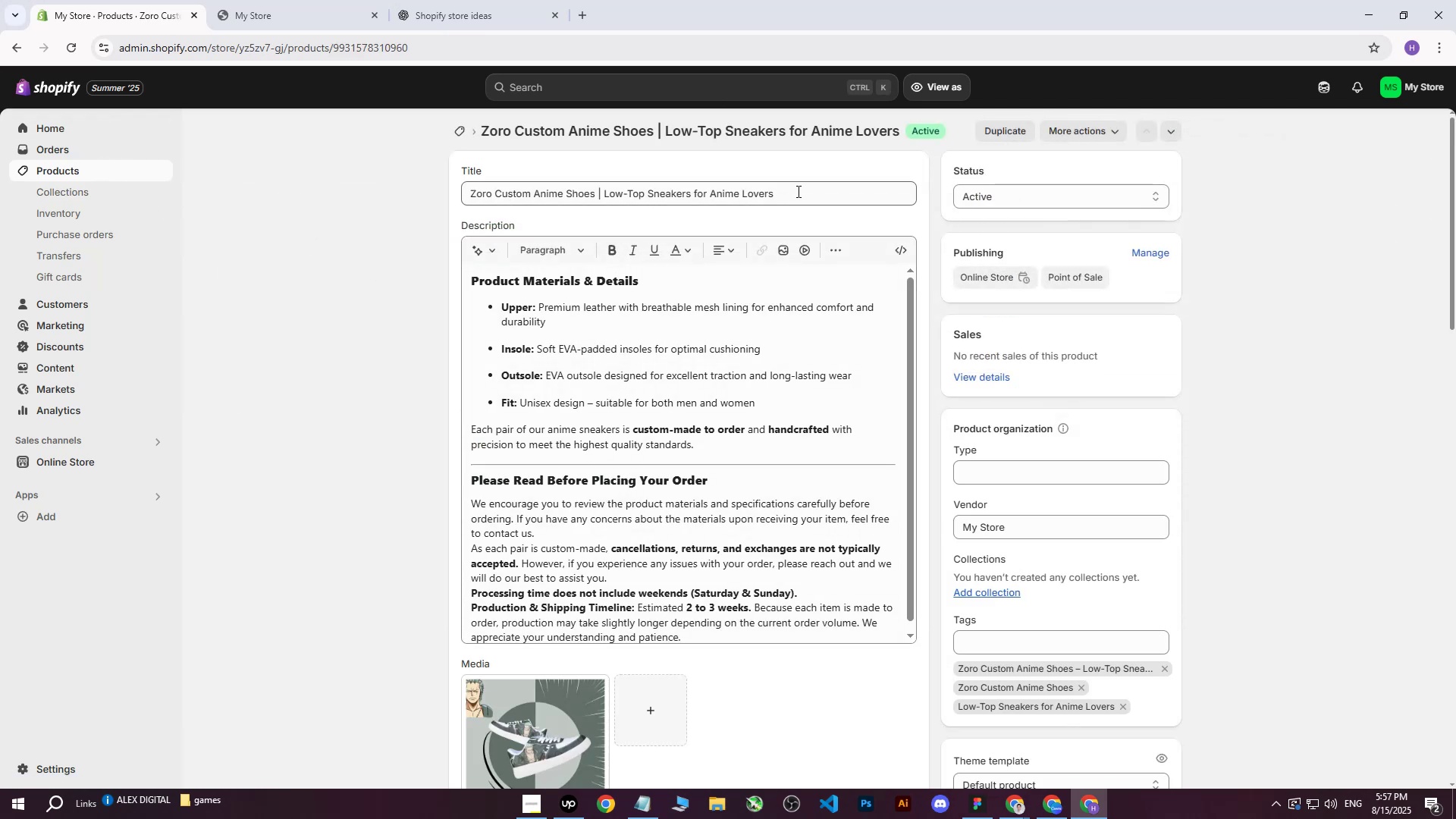 
left_click_drag(start_coordinate=[797, 191], to_coordinate=[345, 182])
 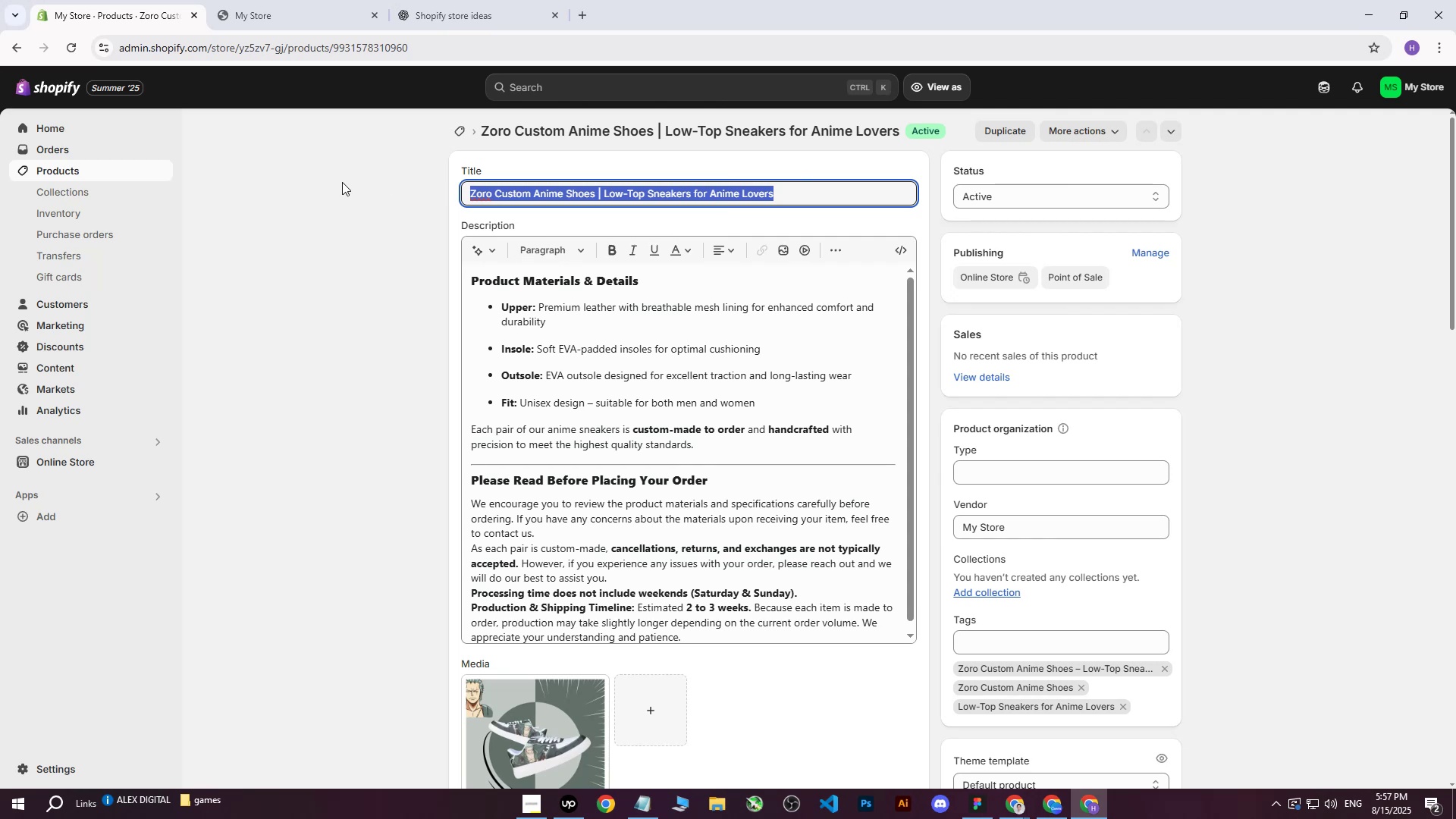 
key(Control+ControlLeft)
 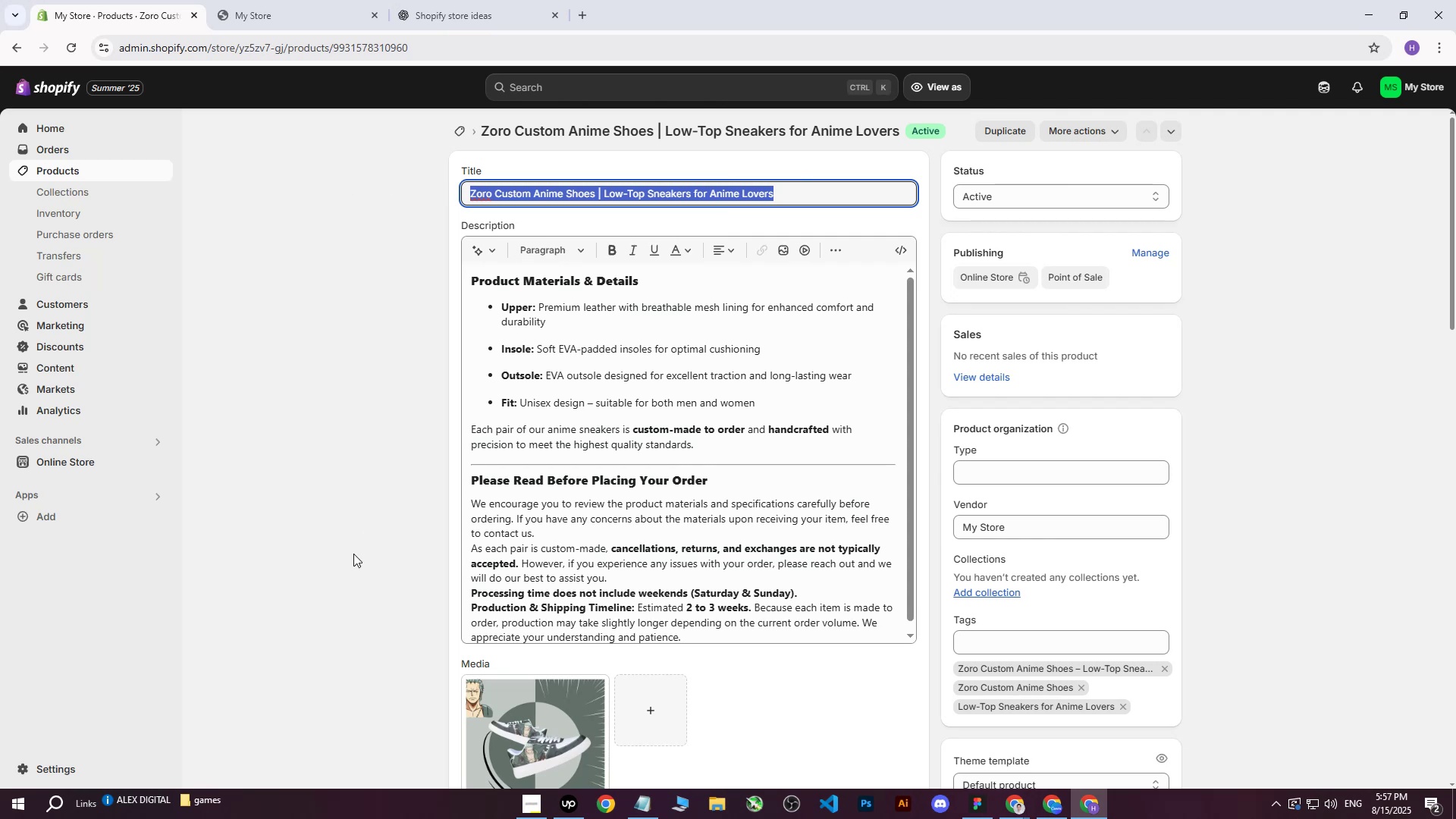 
left_click([349, 573])
 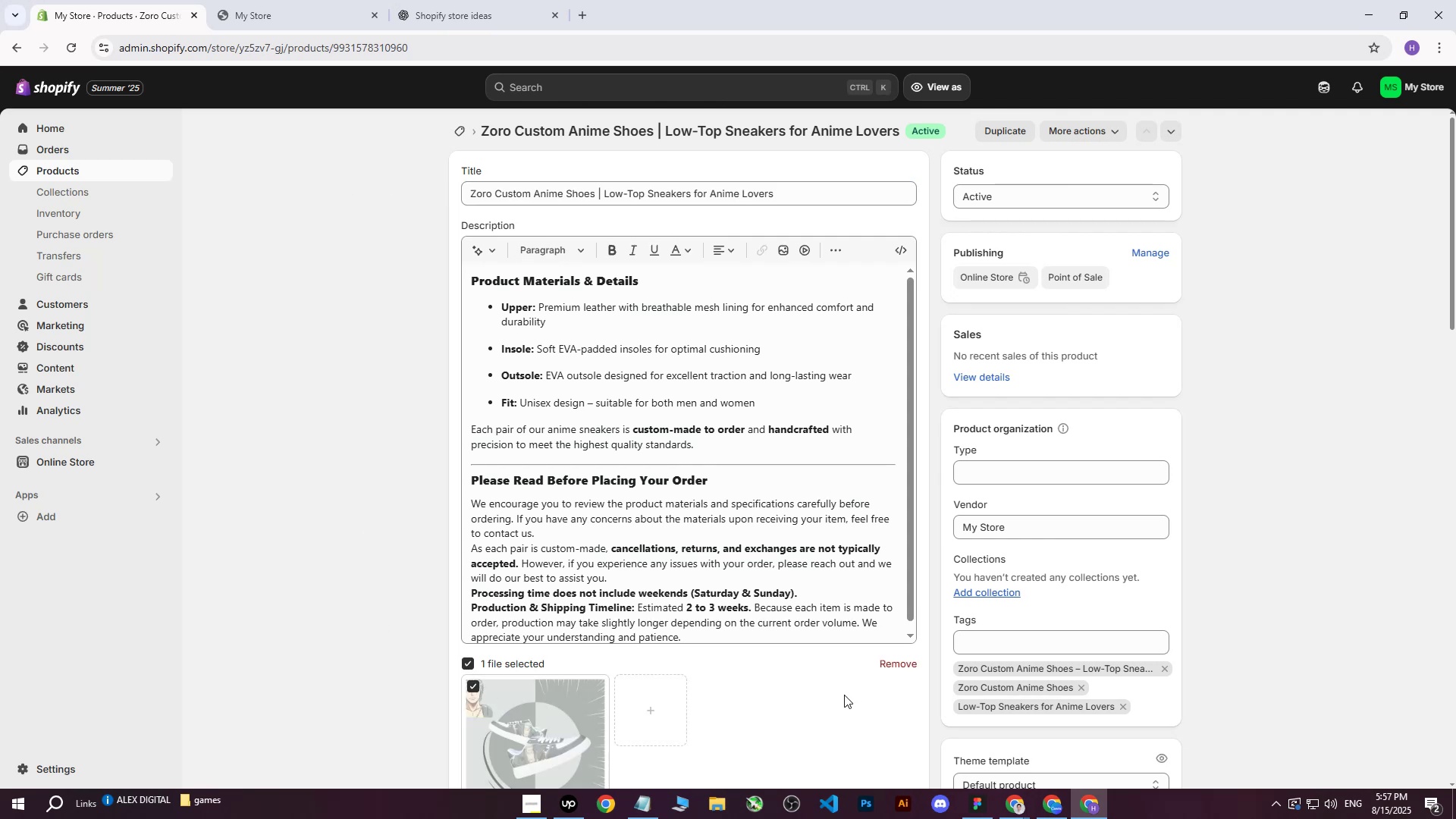 
double_click([883, 667])
 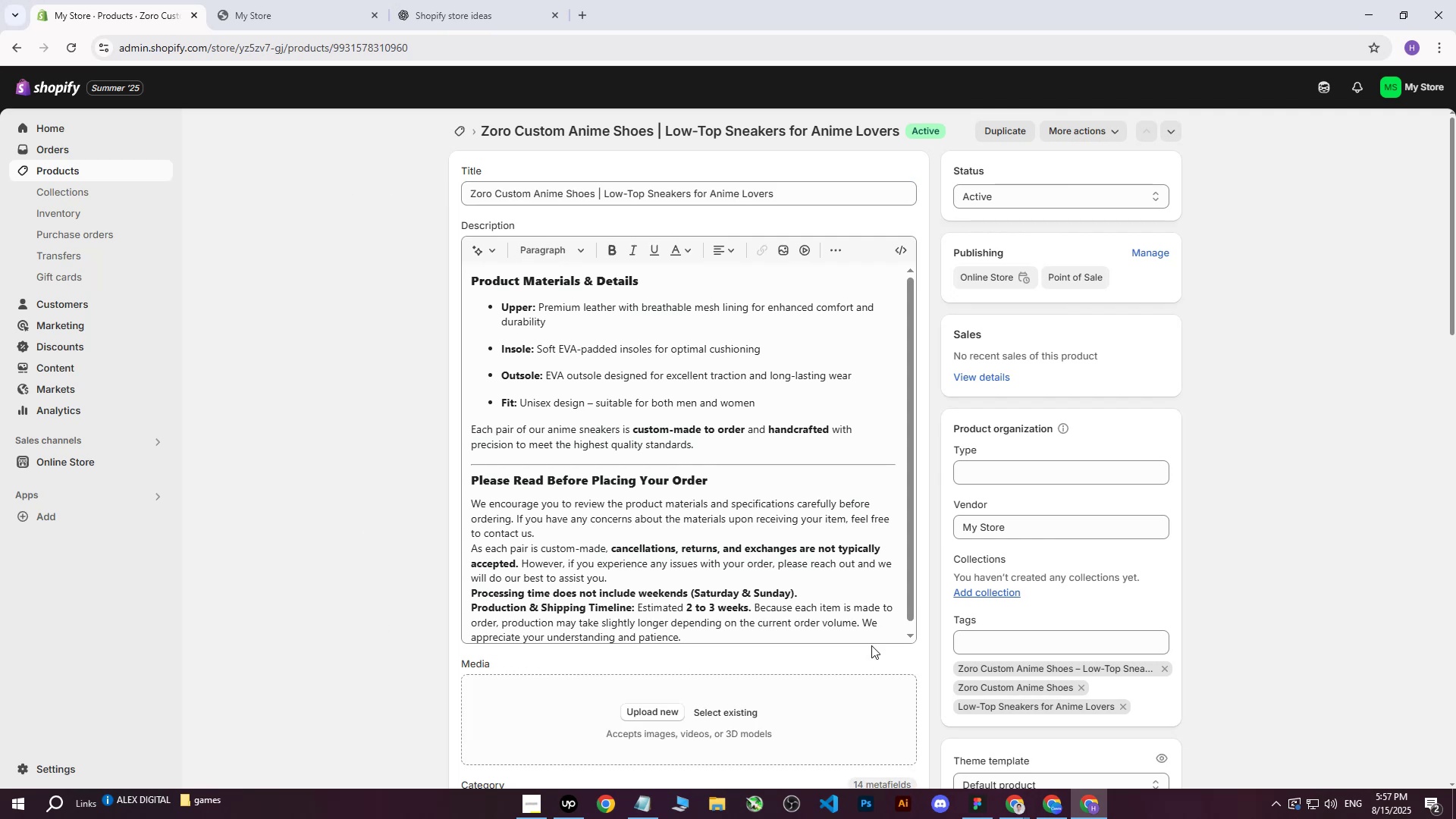 
scroll: coordinate [758, 651], scroll_direction: down, amount: 5.0
 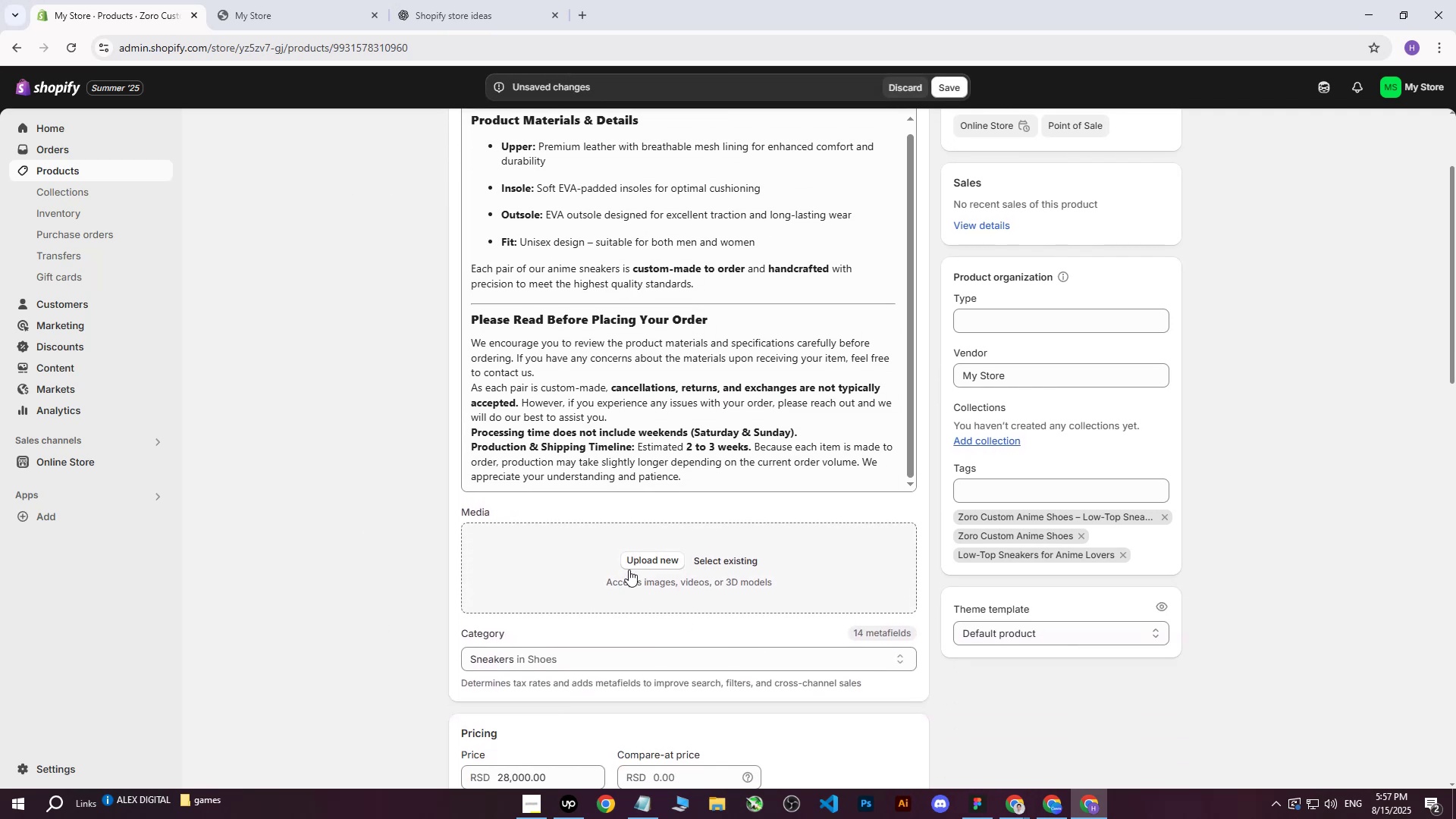 
left_click([629, 570])
 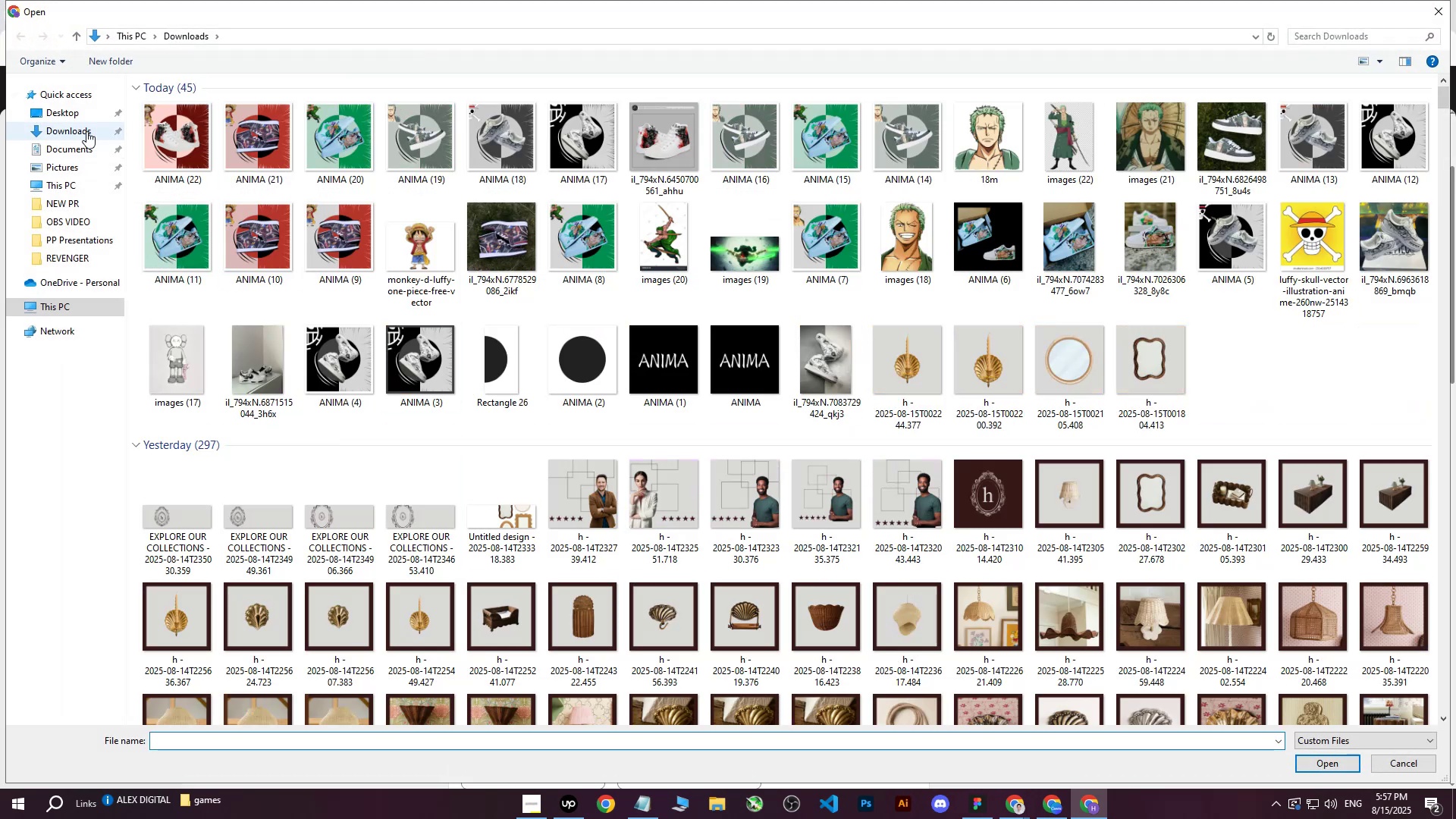 
left_click([58, 119])
 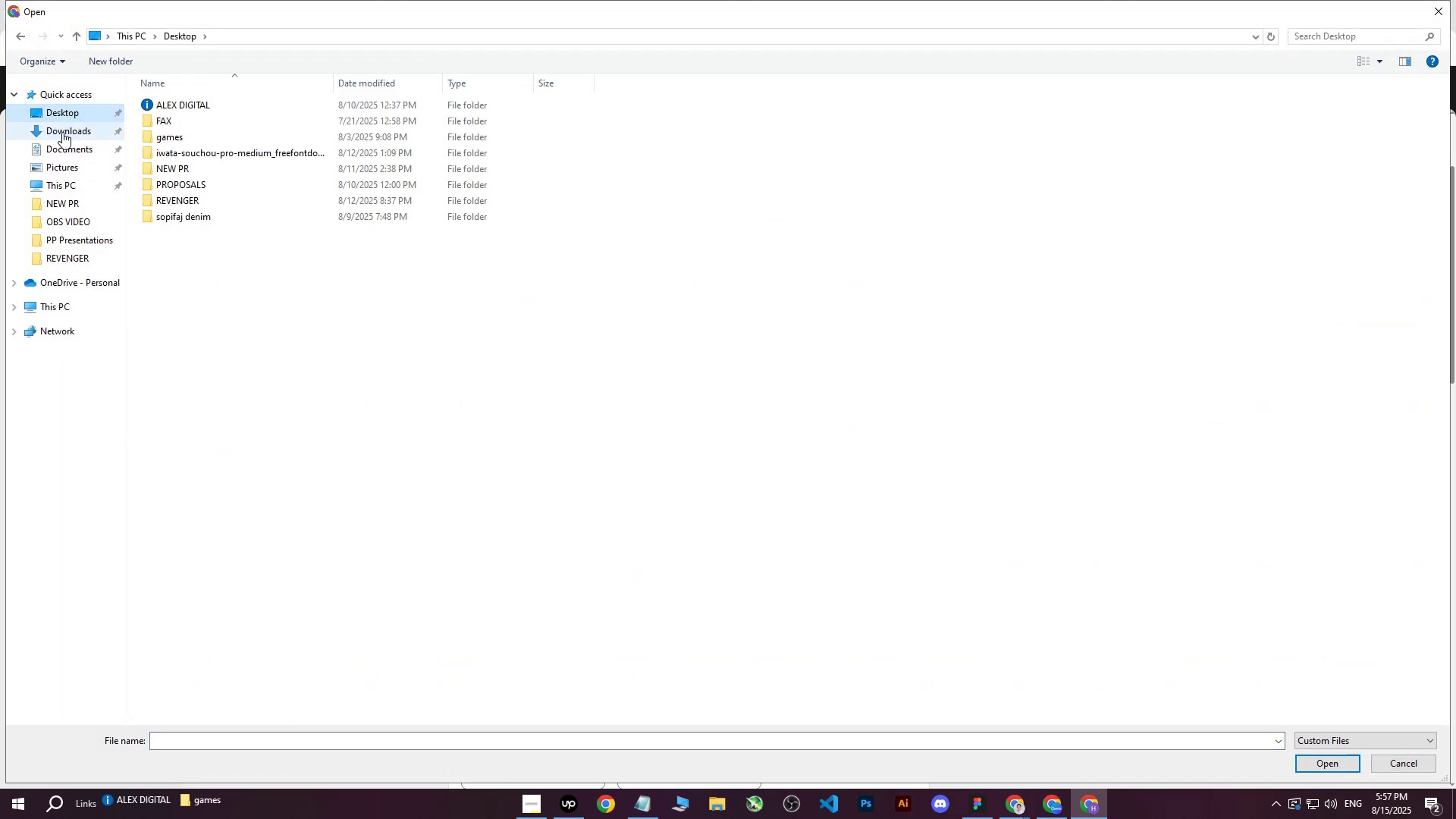 
left_click([62, 132])
 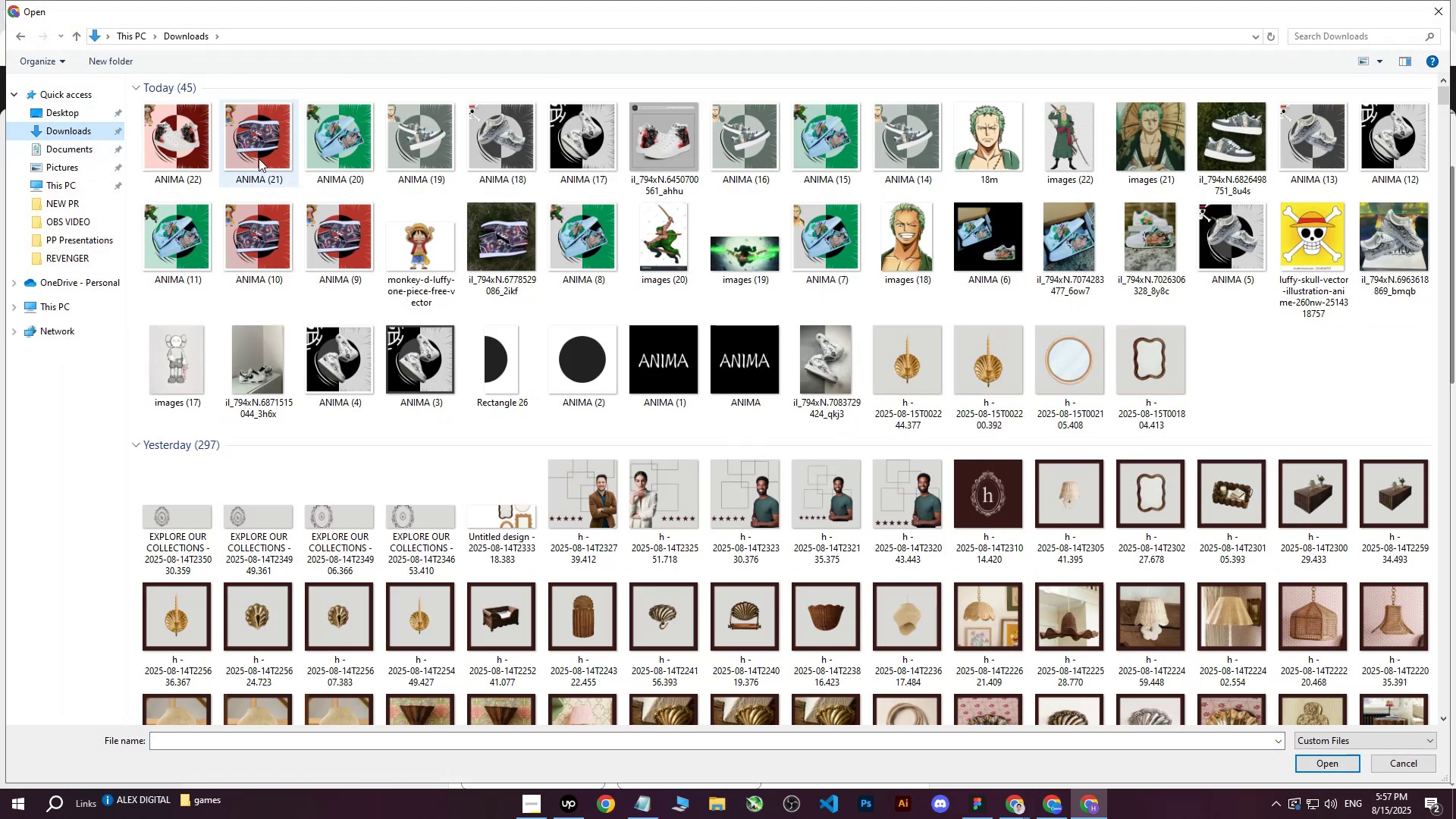 
left_click([427, 136])
 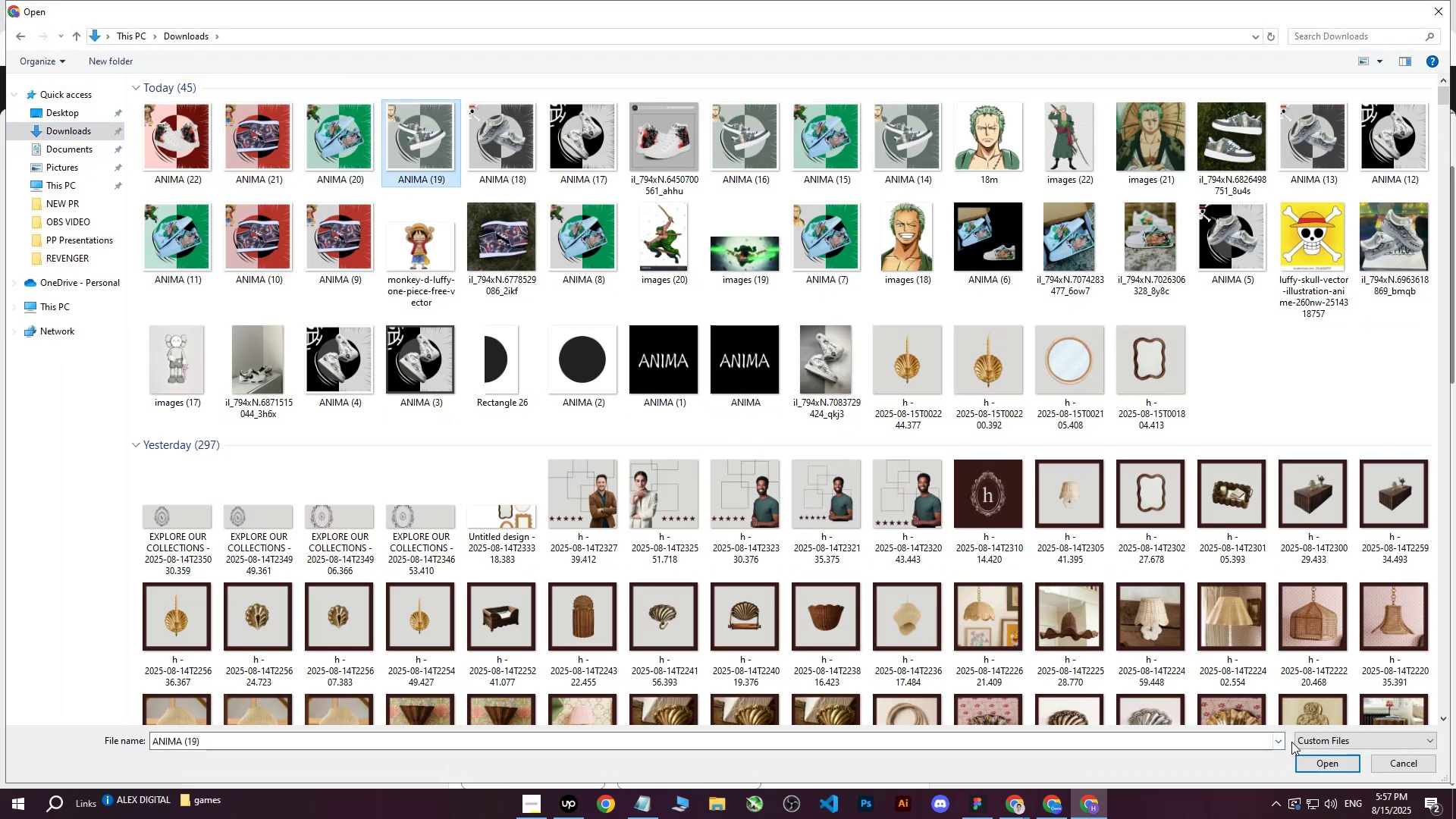 
left_click([1316, 755])
 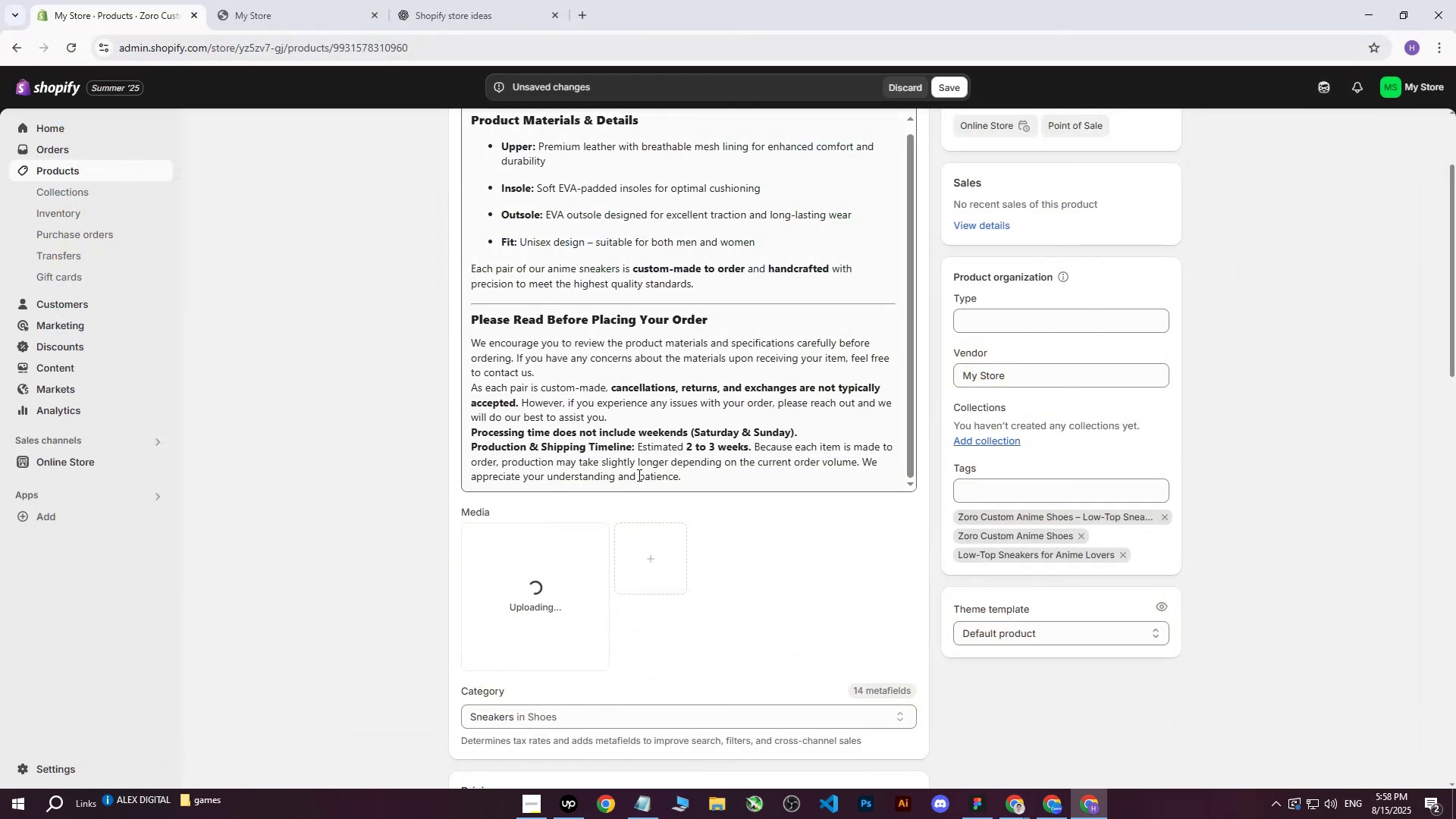 
scroll: coordinate [478, 368], scroll_direction: up, amount: 10.0
 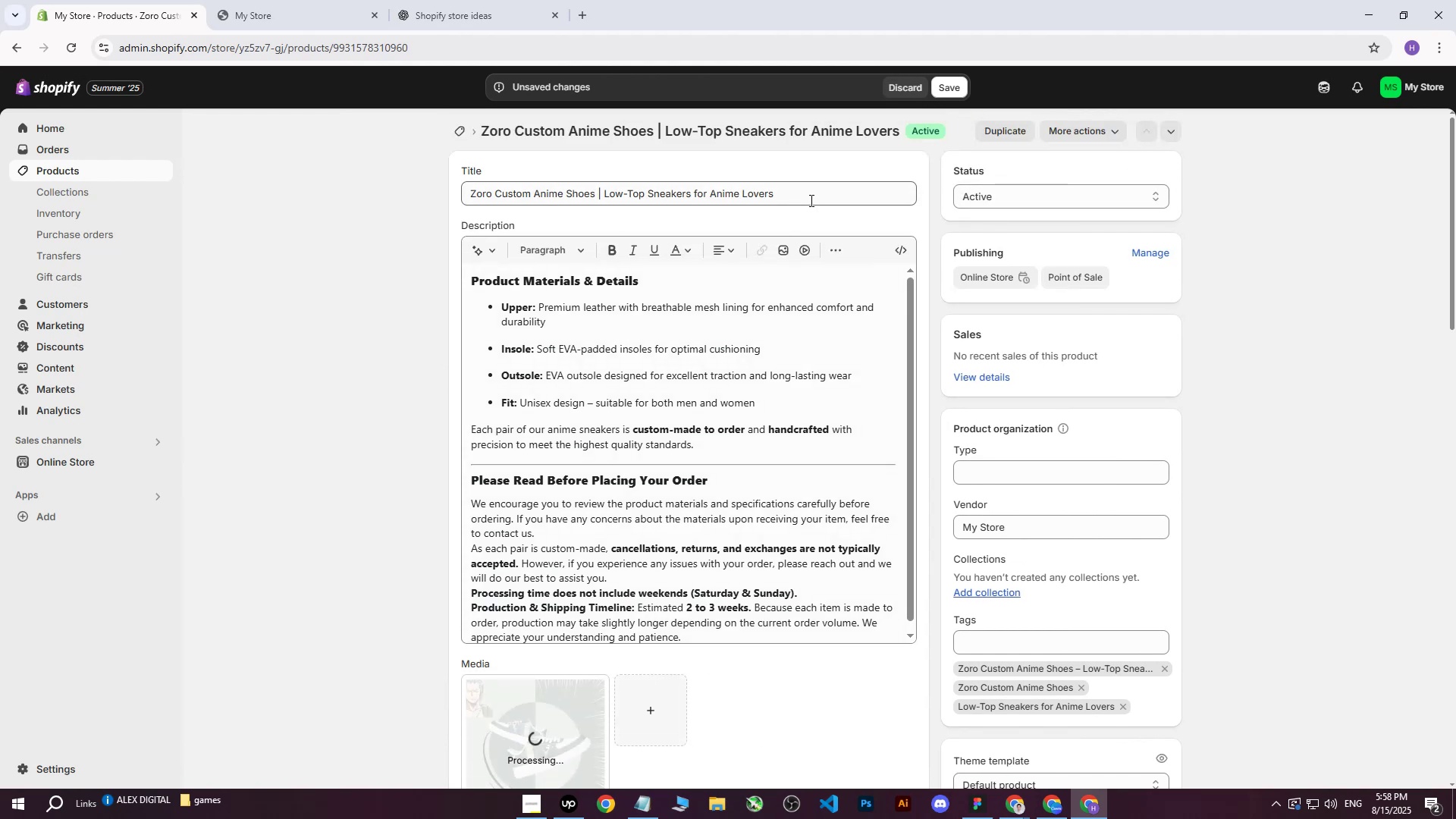 
left_click_drag(start_coordinate=[821, 199], to_coordinate=[100, 170])
 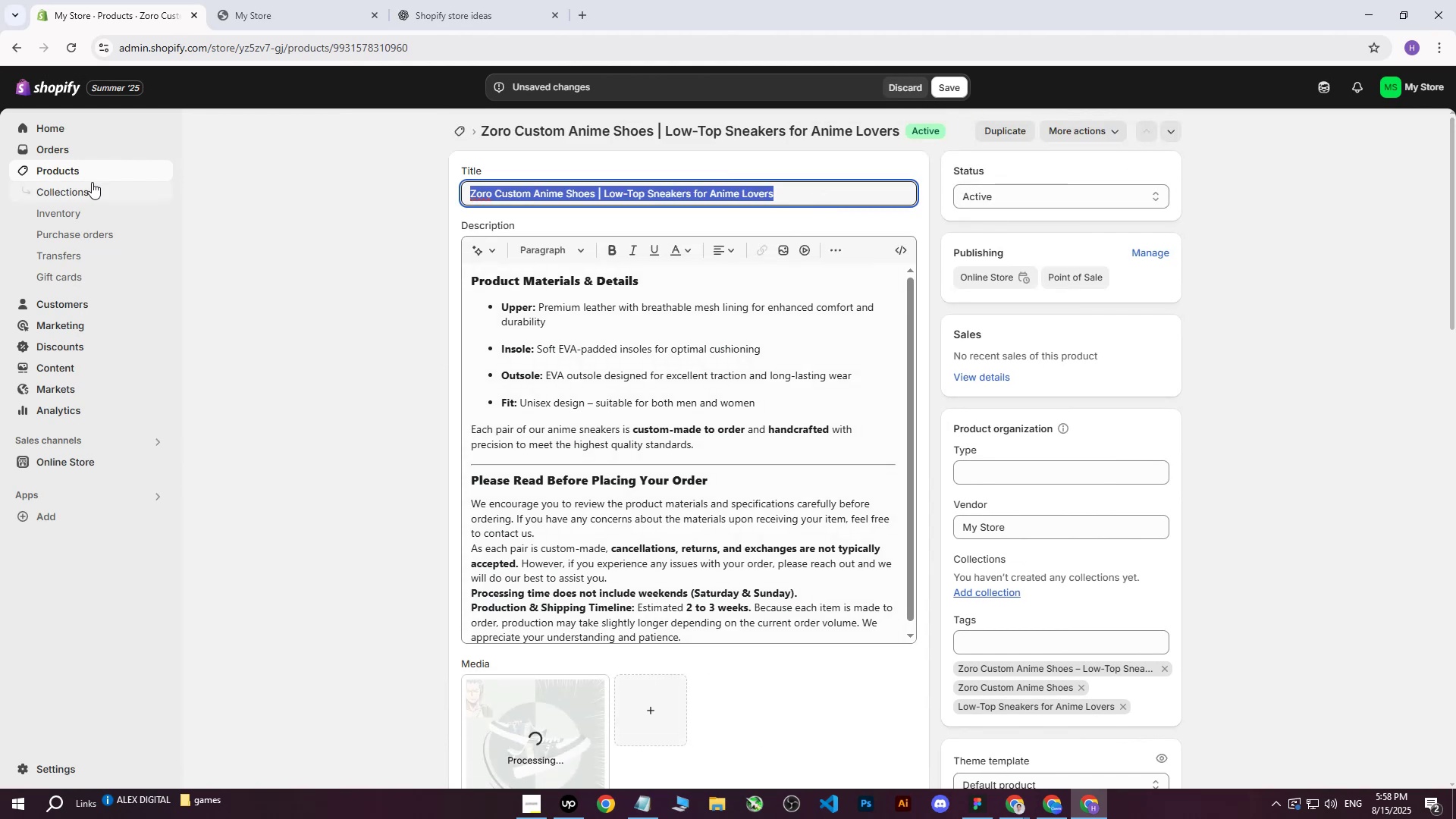 
key(Control+C)
 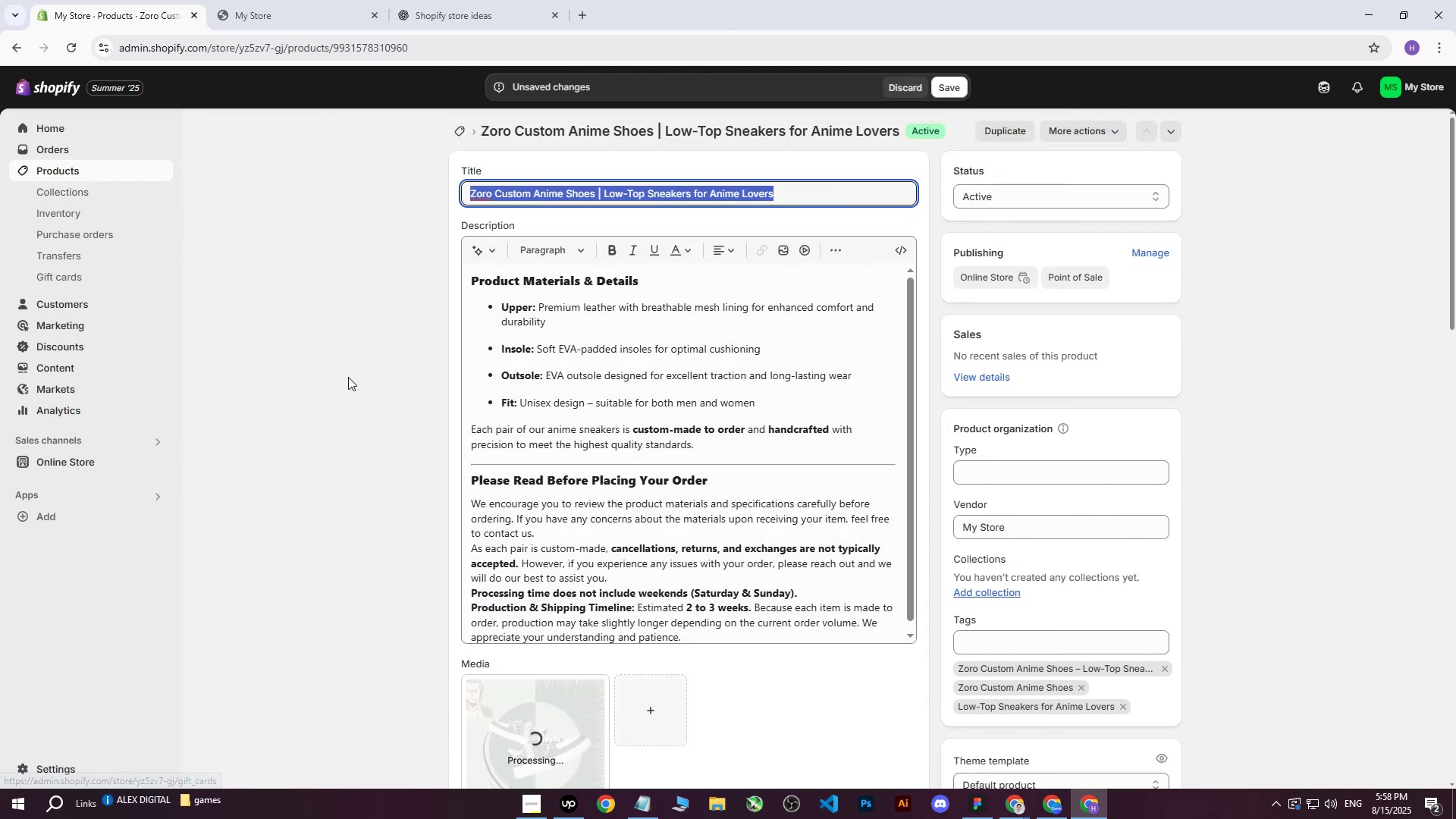 
left_click([348, 377])
 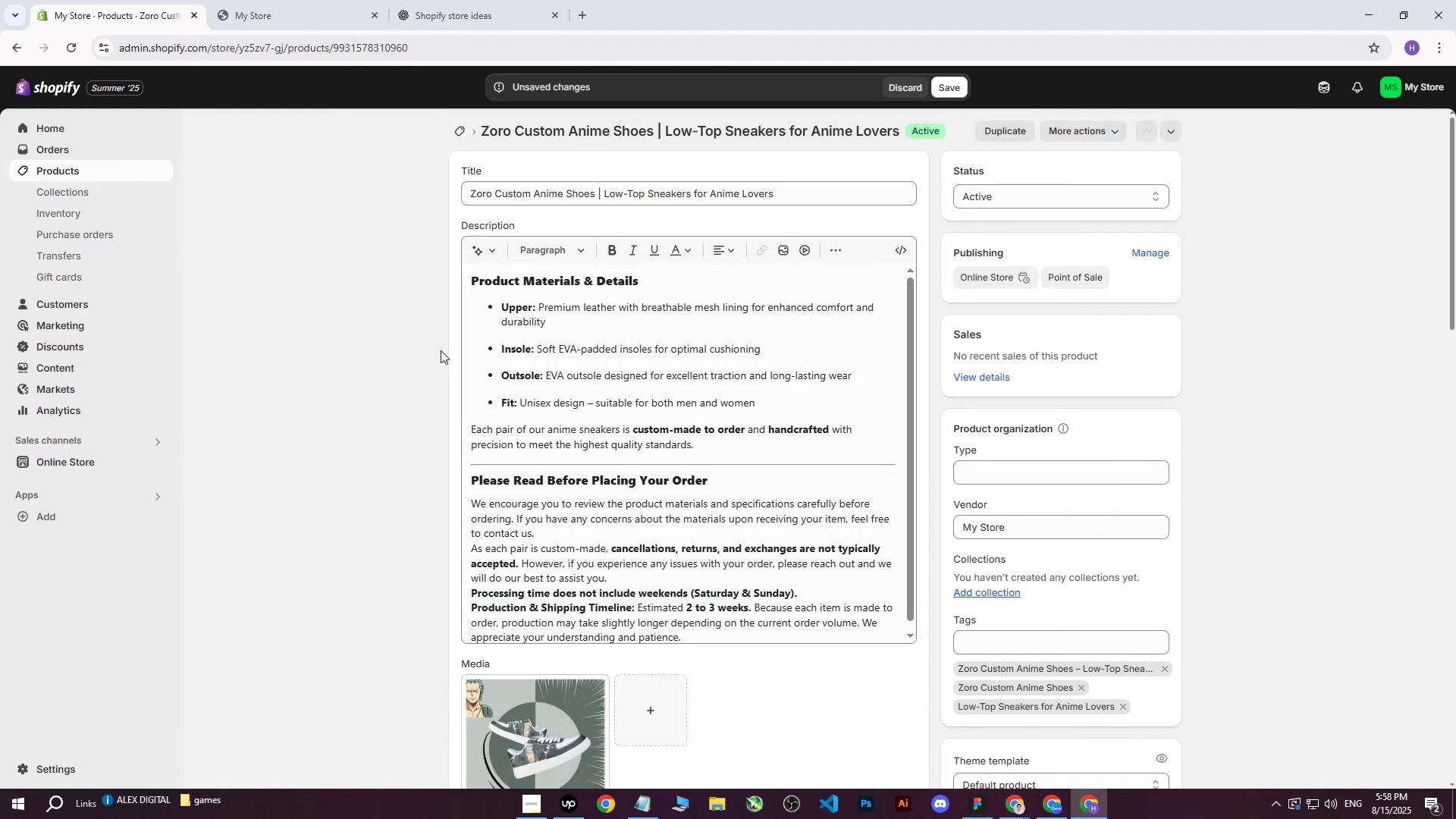 
scroll: coordinate [441, 350], scroll_direction: down, amount: 3.0
 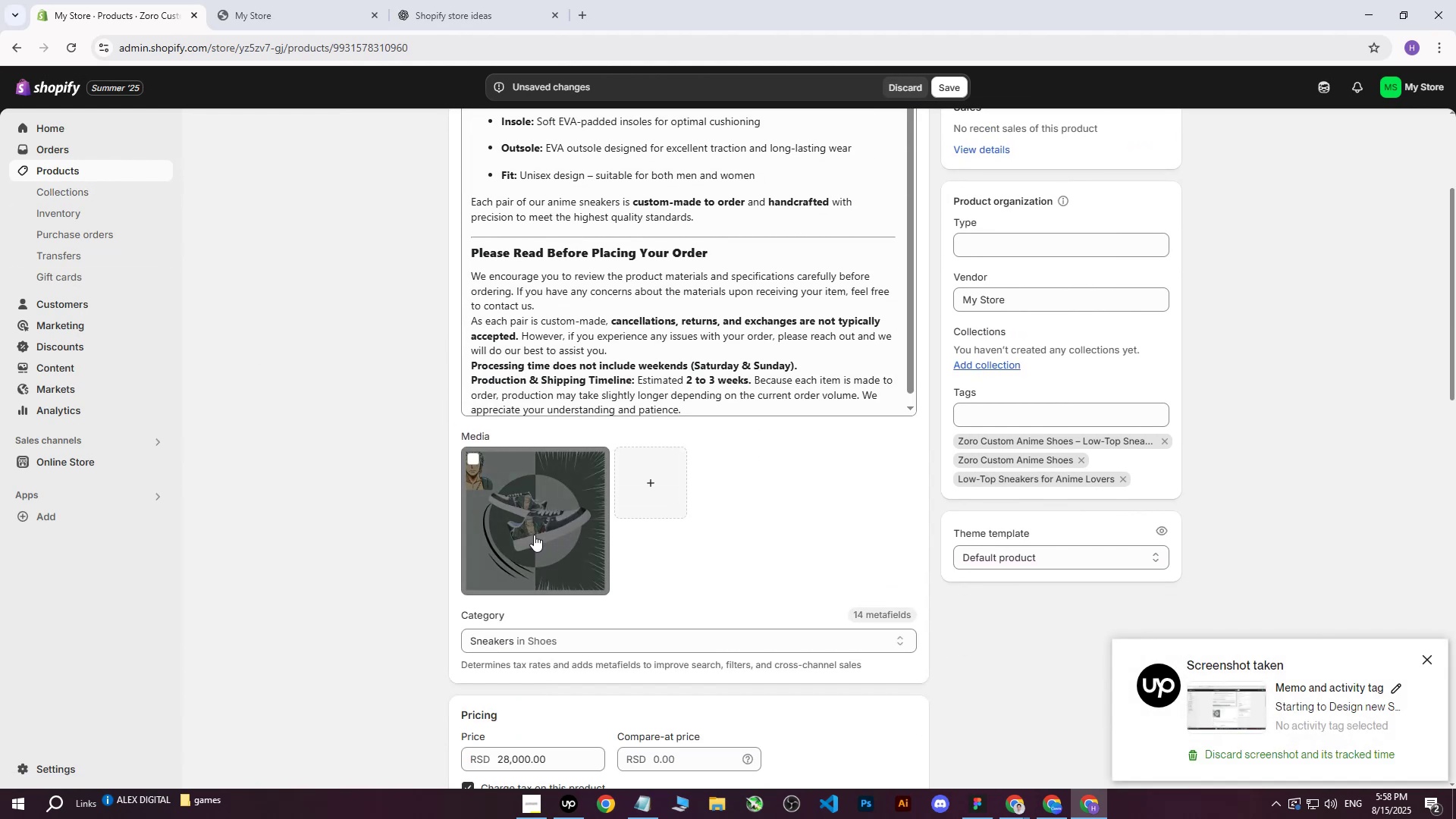 
left_click([534, 535])
 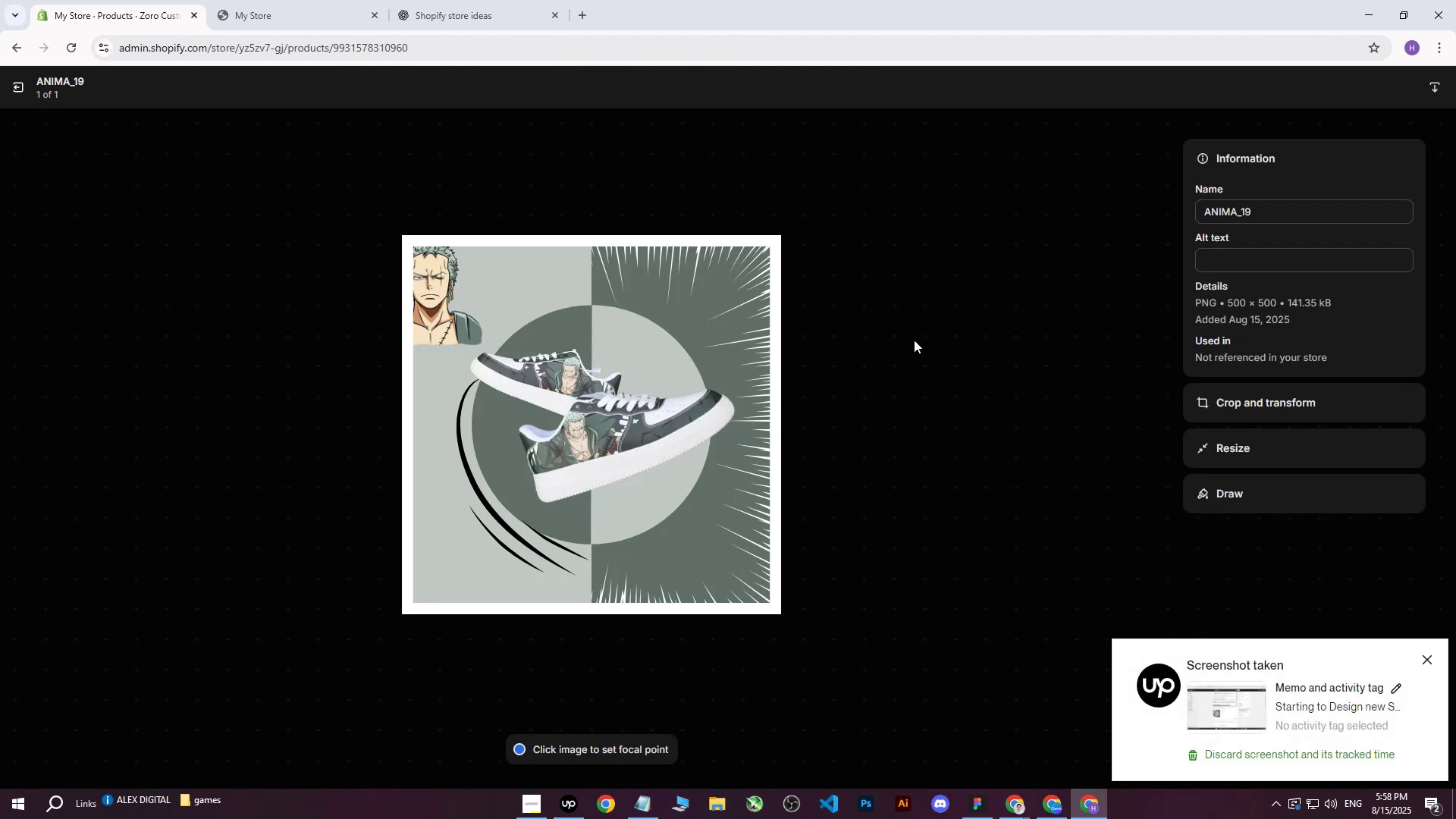 
left_click([1223, 247])
 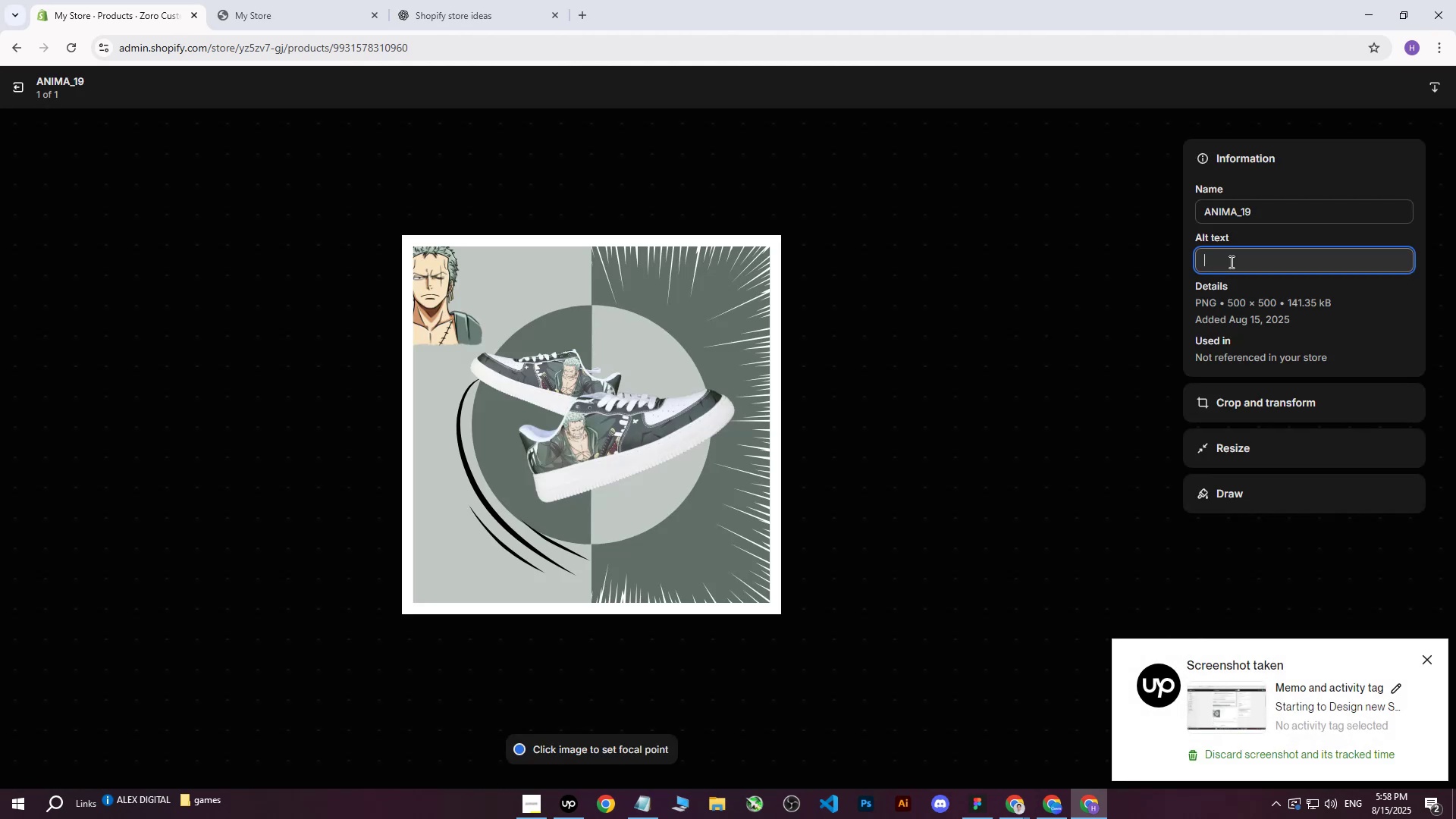 
key(Control+V)
 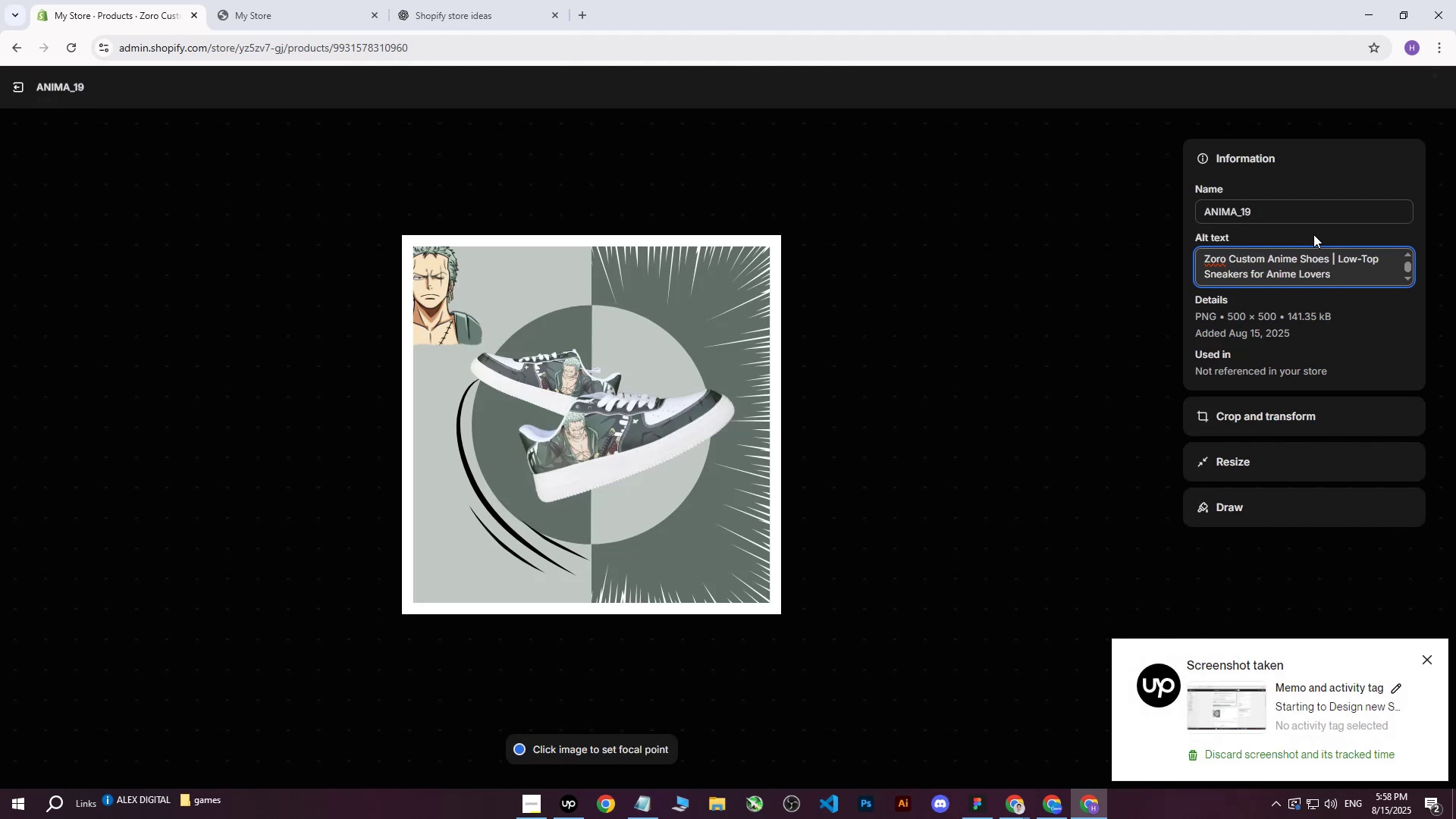 
type( on g)
key(Backspace)
type(g)
key(Backspace)
type(dark green and lighter green background )
 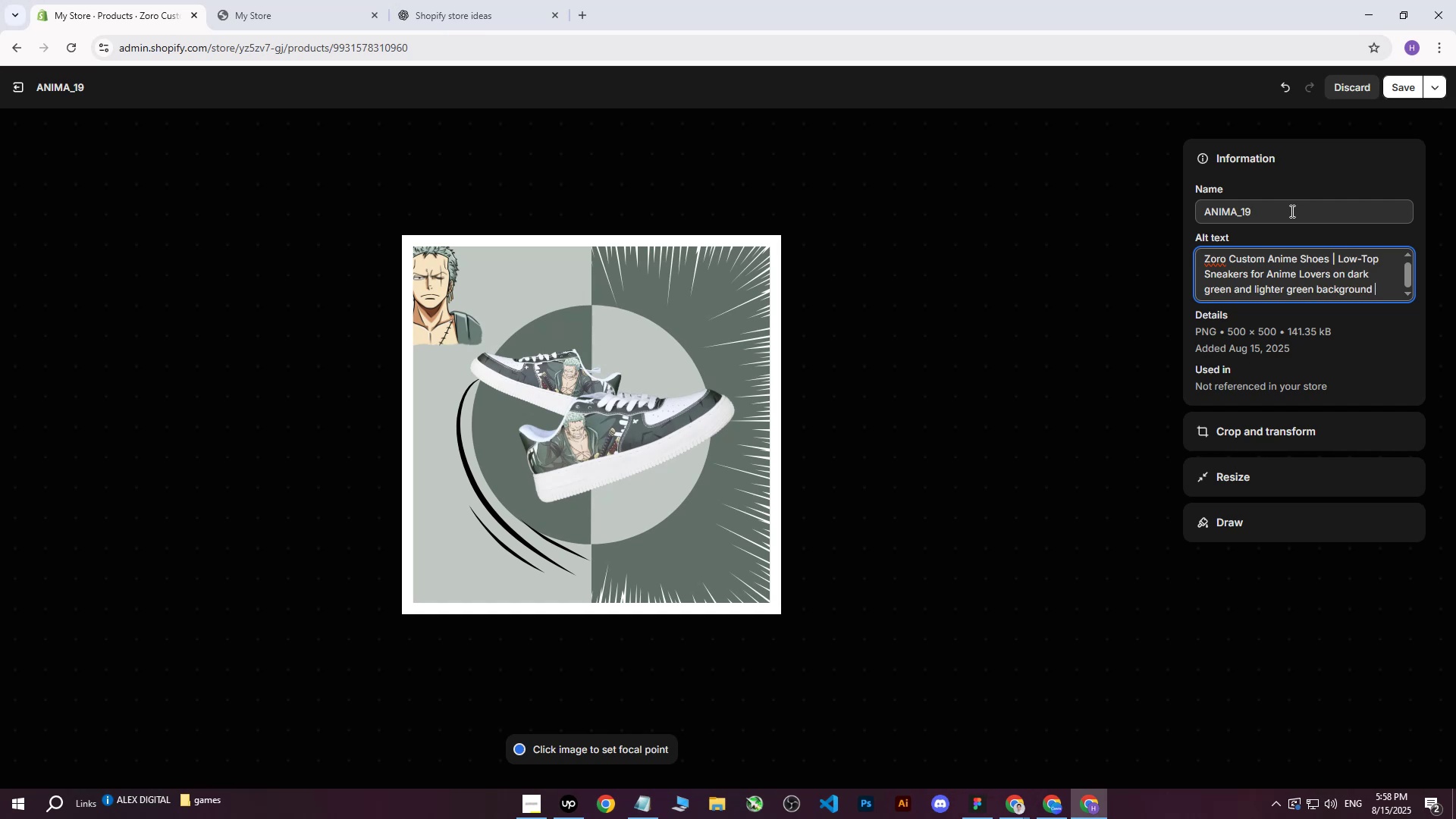 
wait(10.62)
 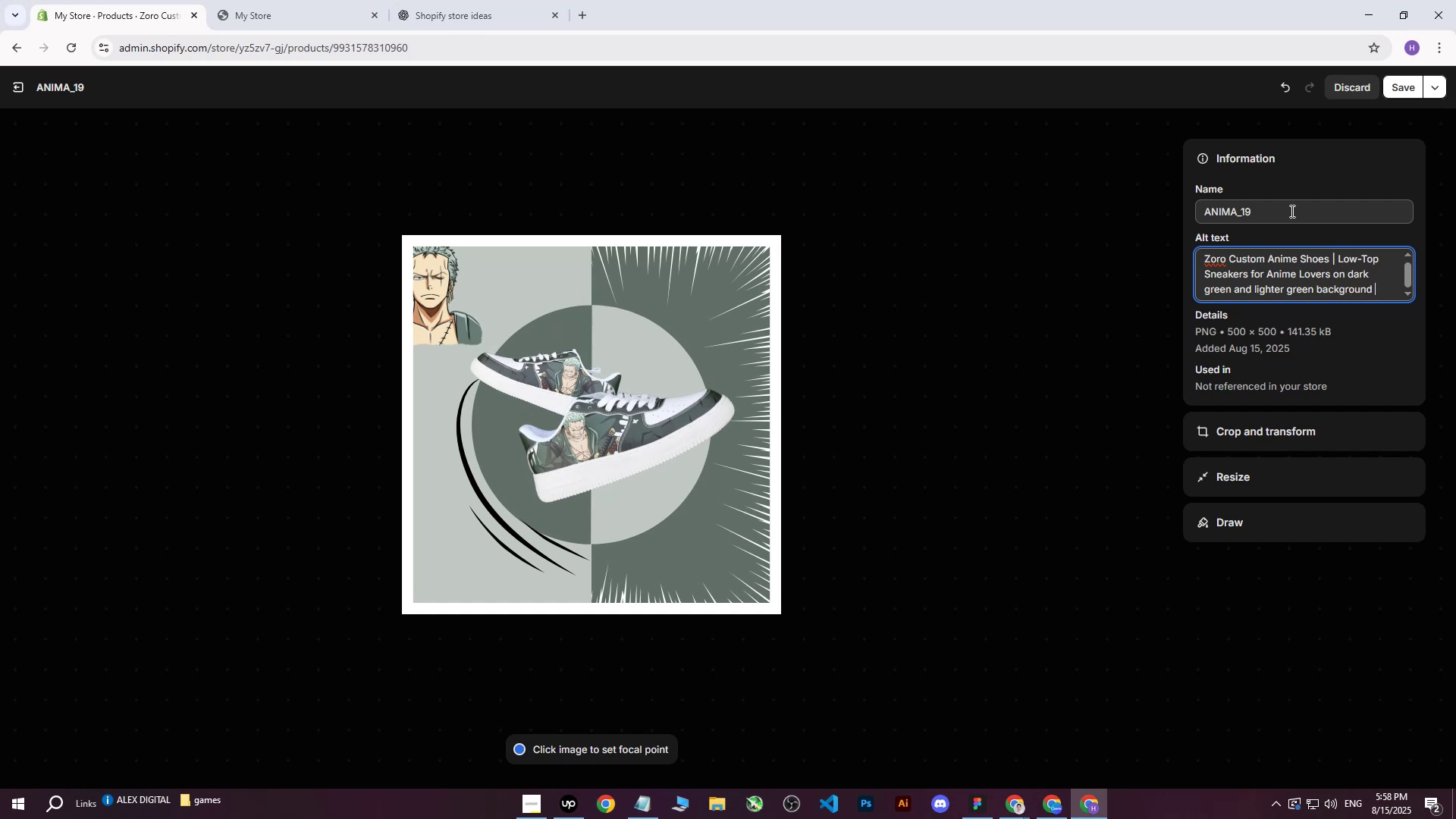 
type(with )
 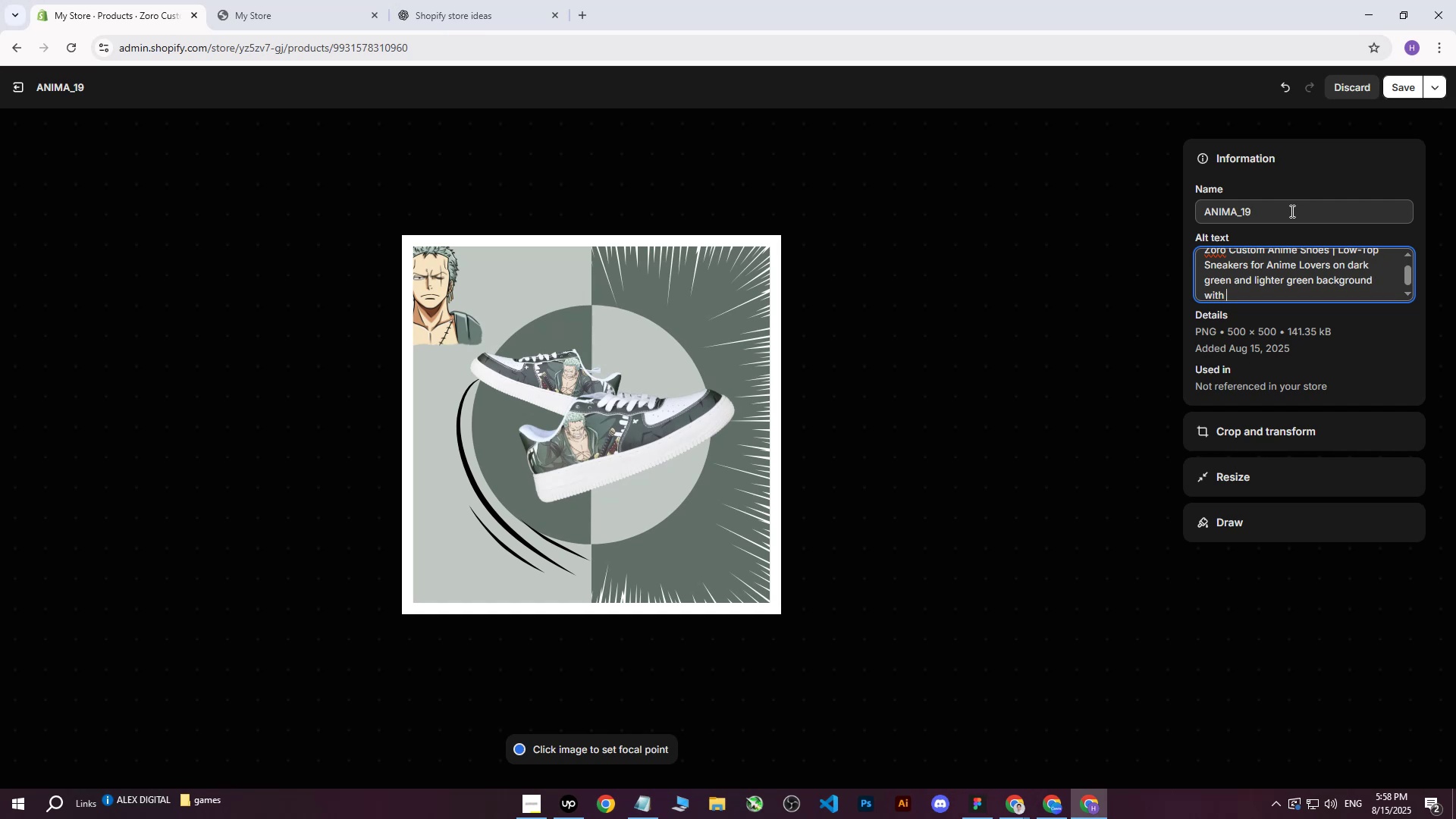 
wait(5.72)
 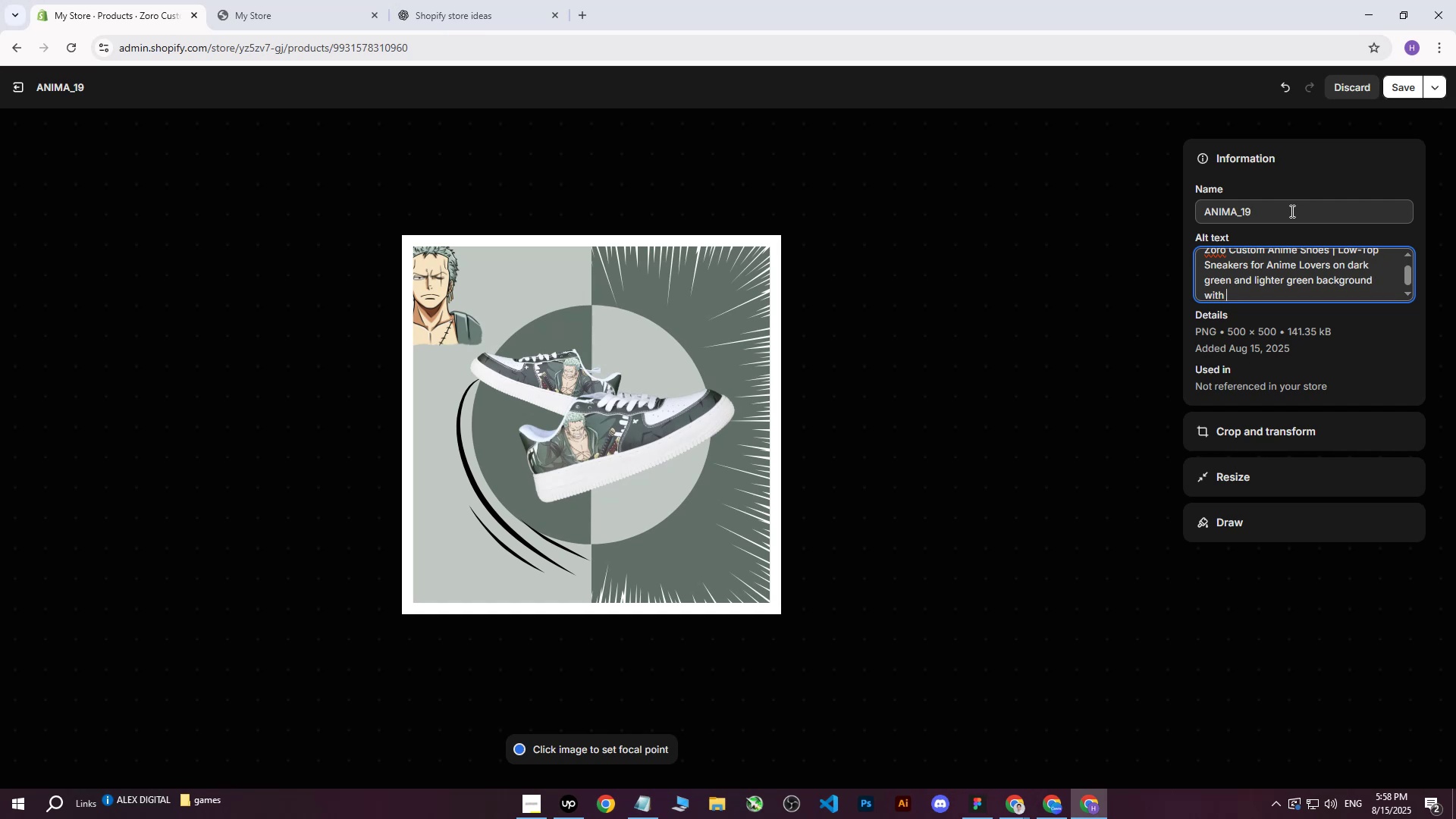 
type(One Piece and )
 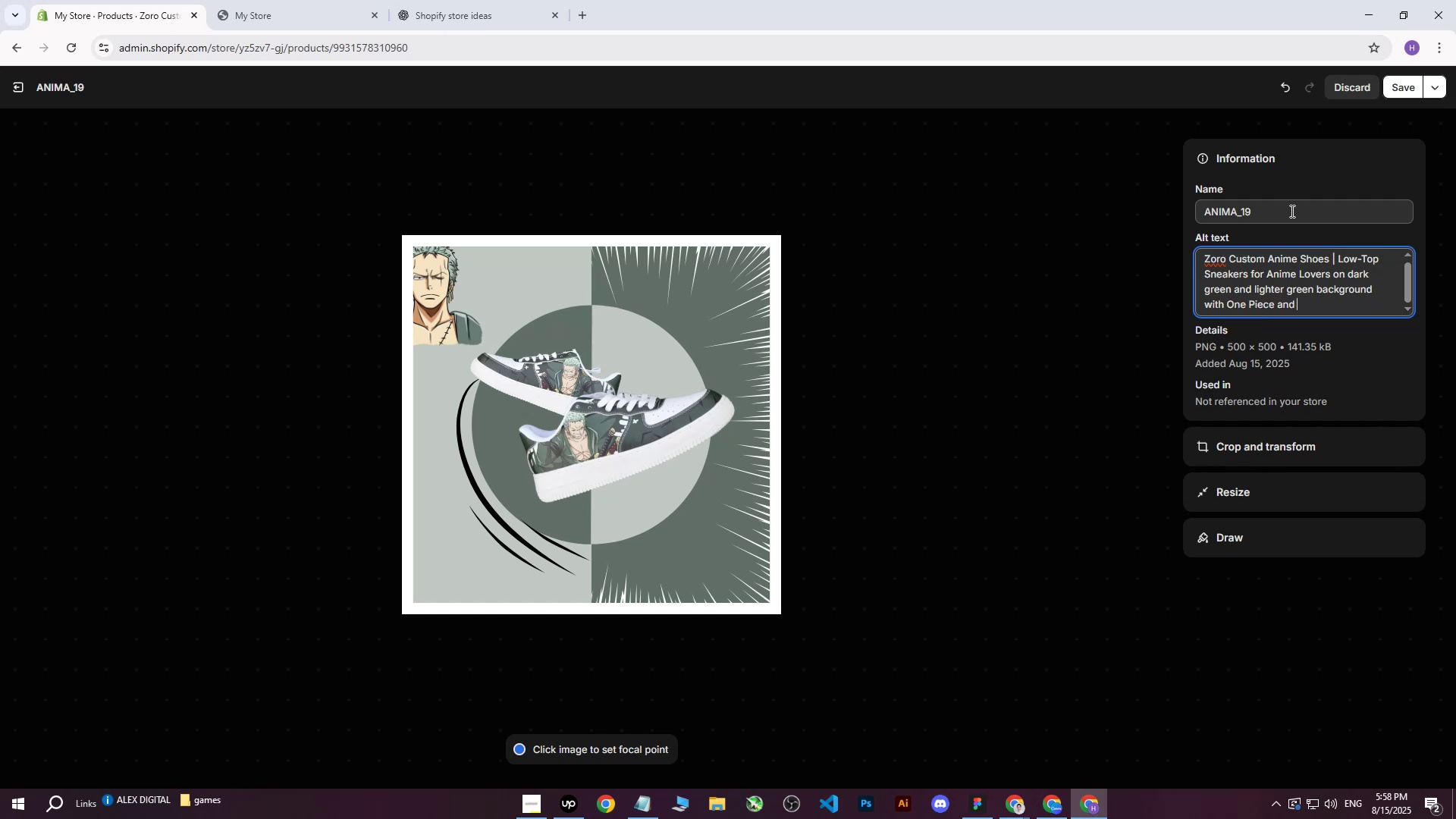 
type(anime elements.)
 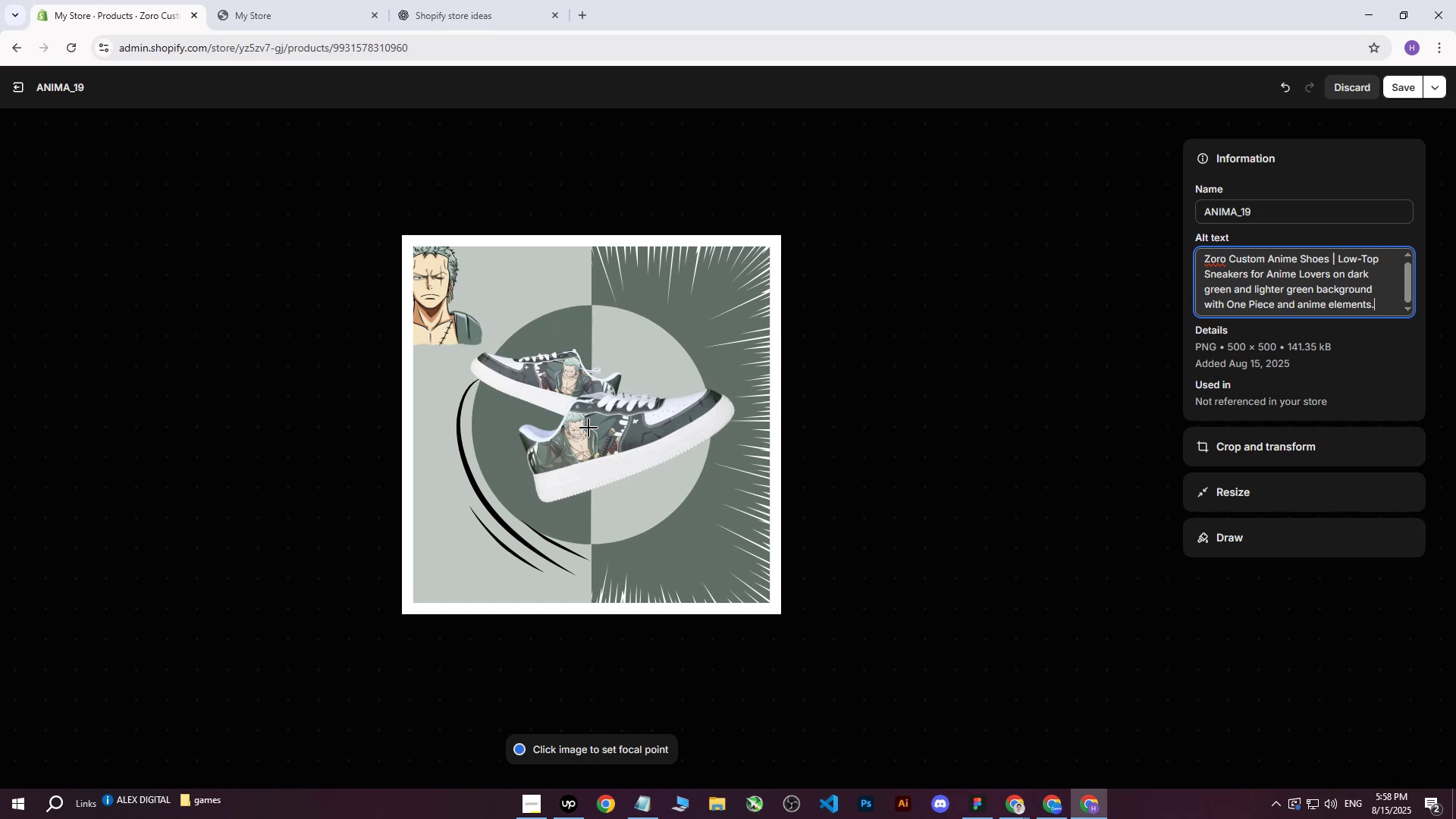 
left_click([594, 421])
 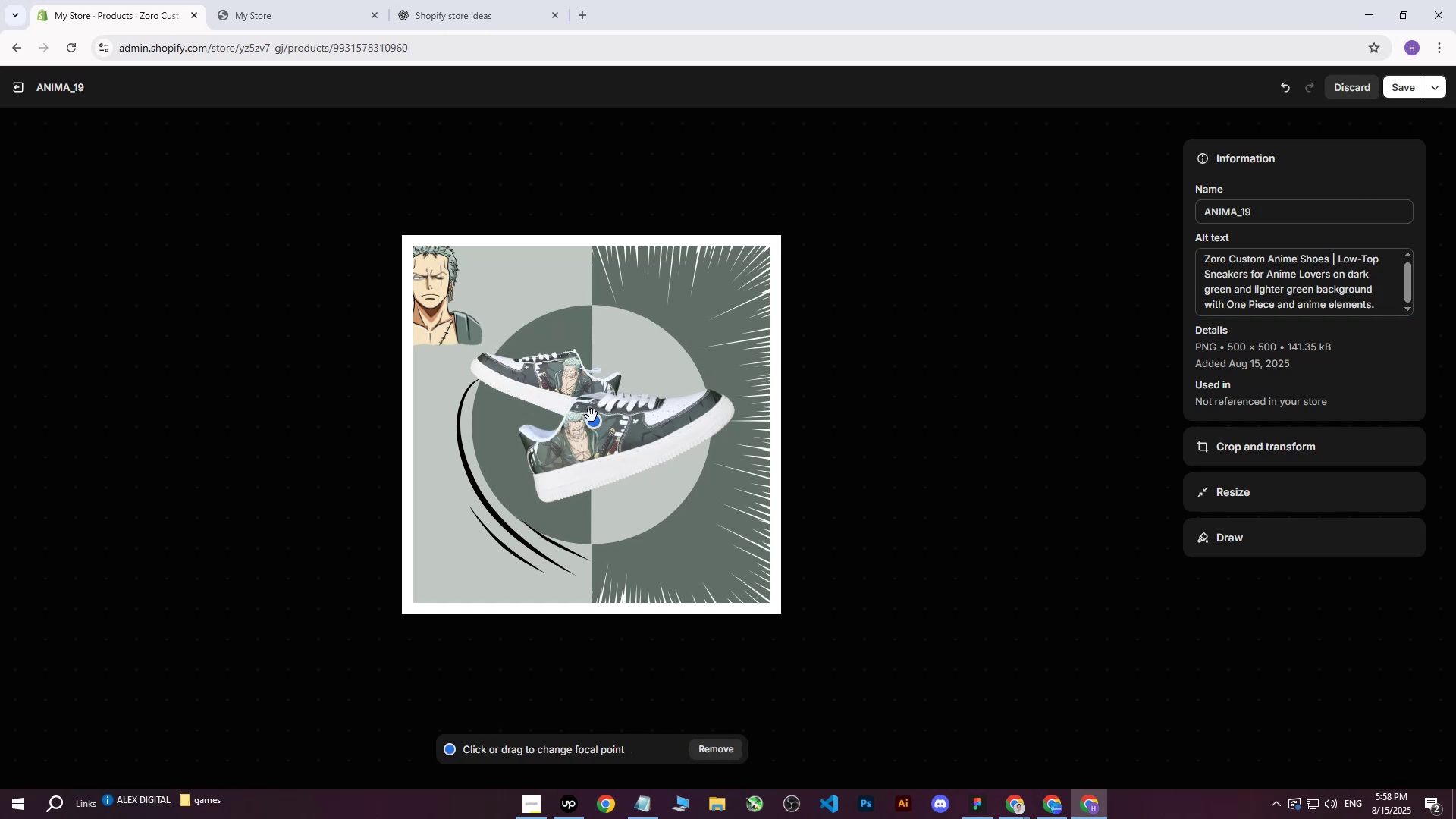 
double_click([592, 427])
 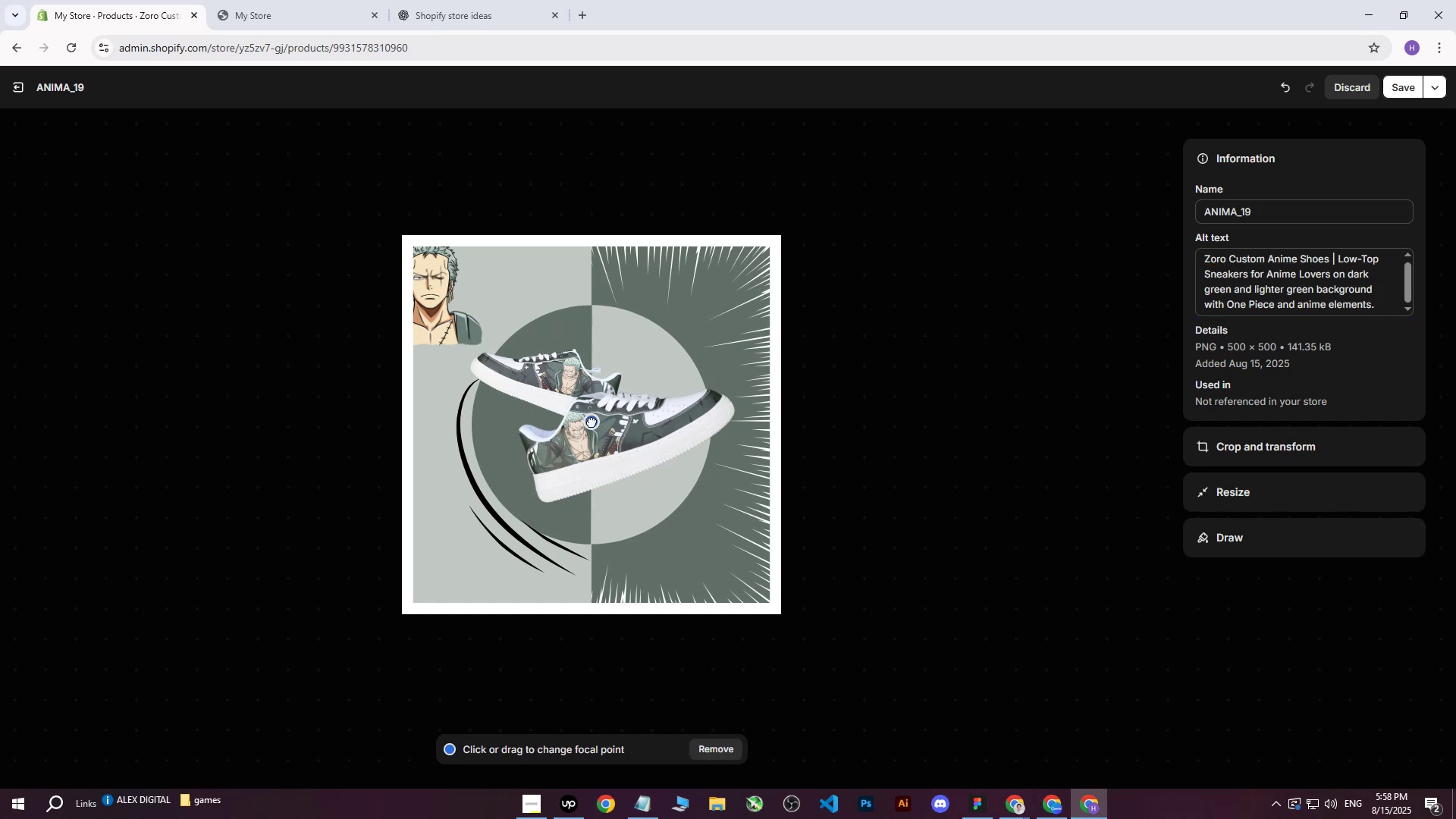 
triple_click([592, 422])
 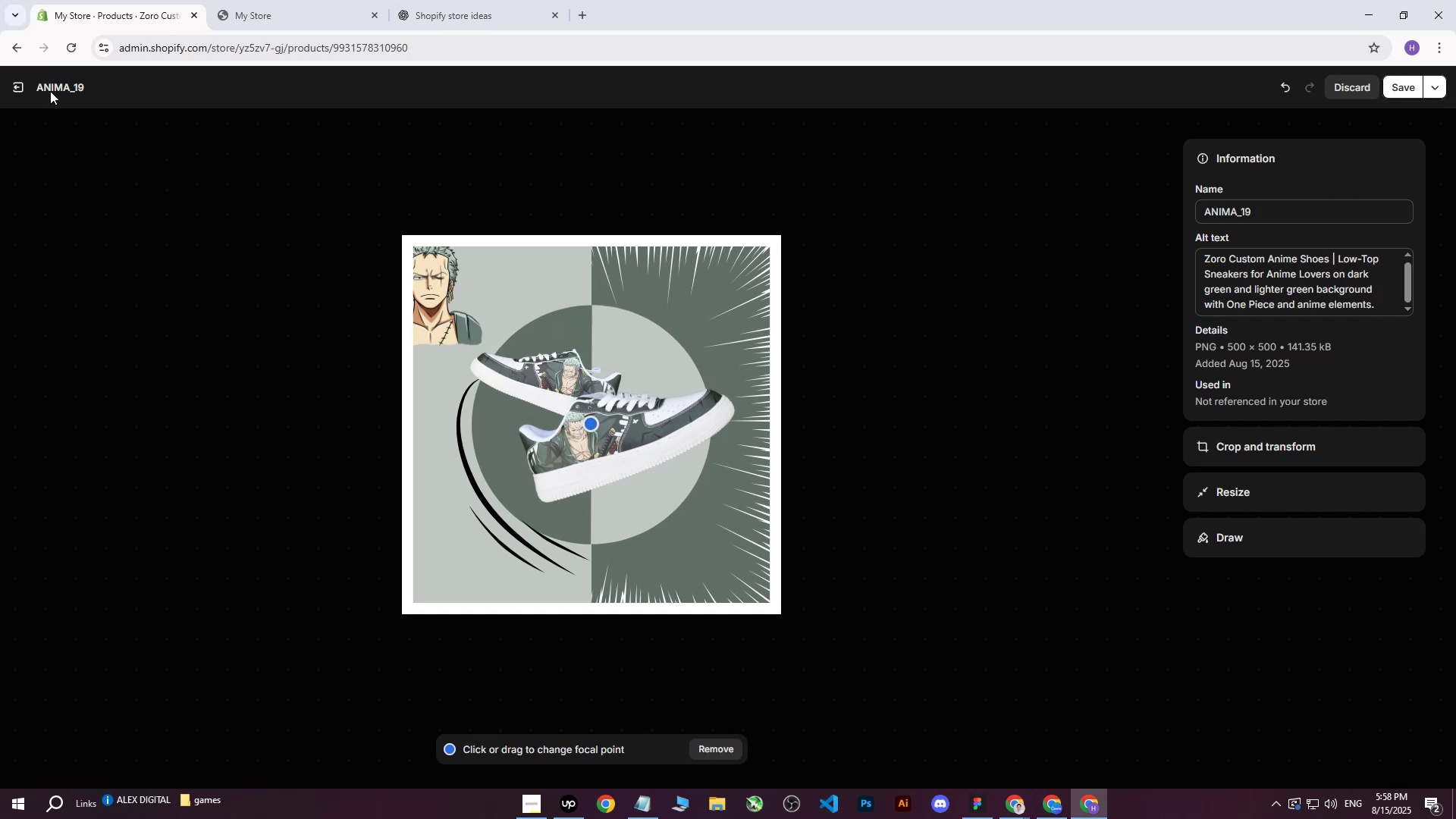 
left_click([1406, 78])
 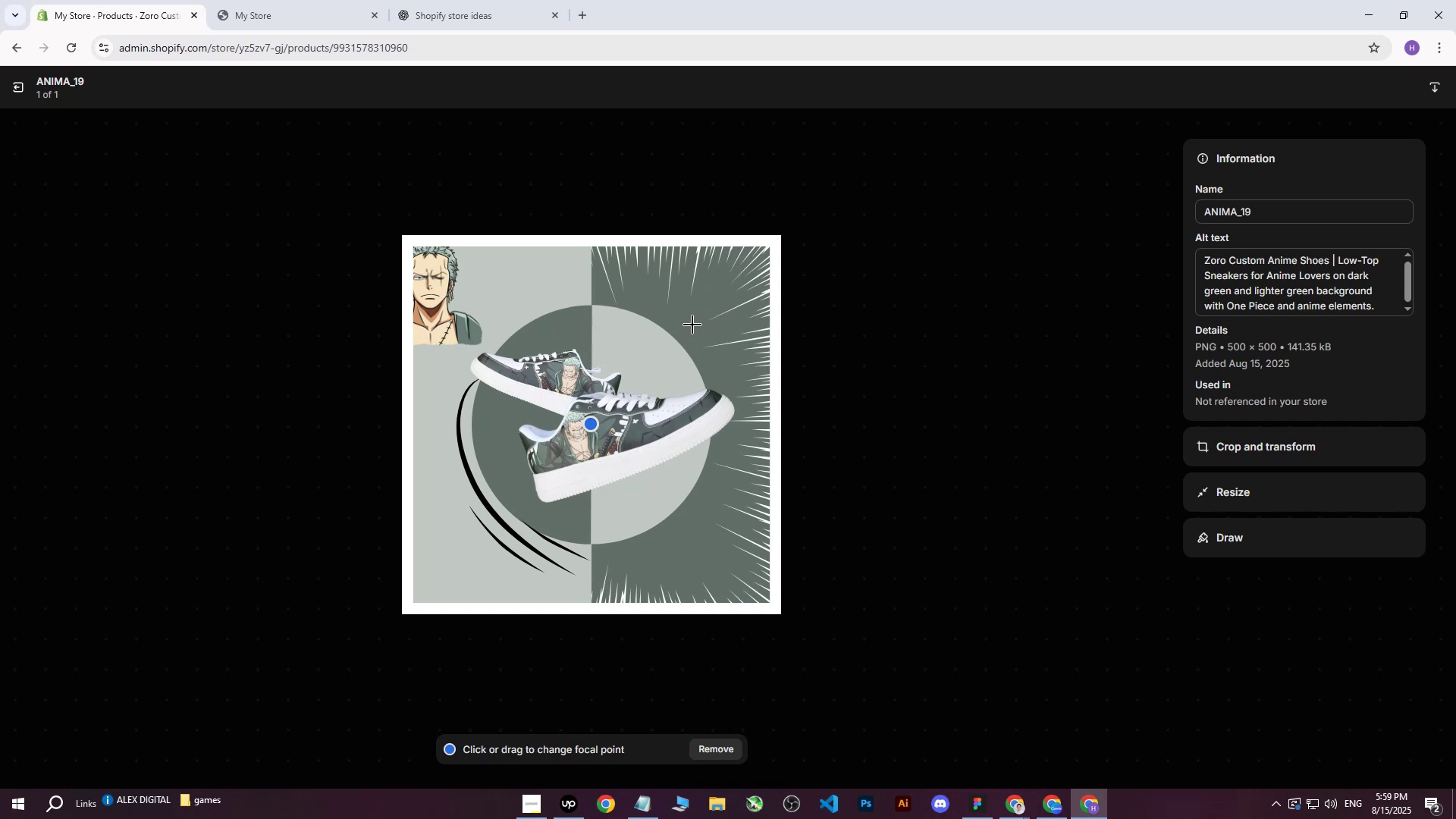 
wait(6.95)
 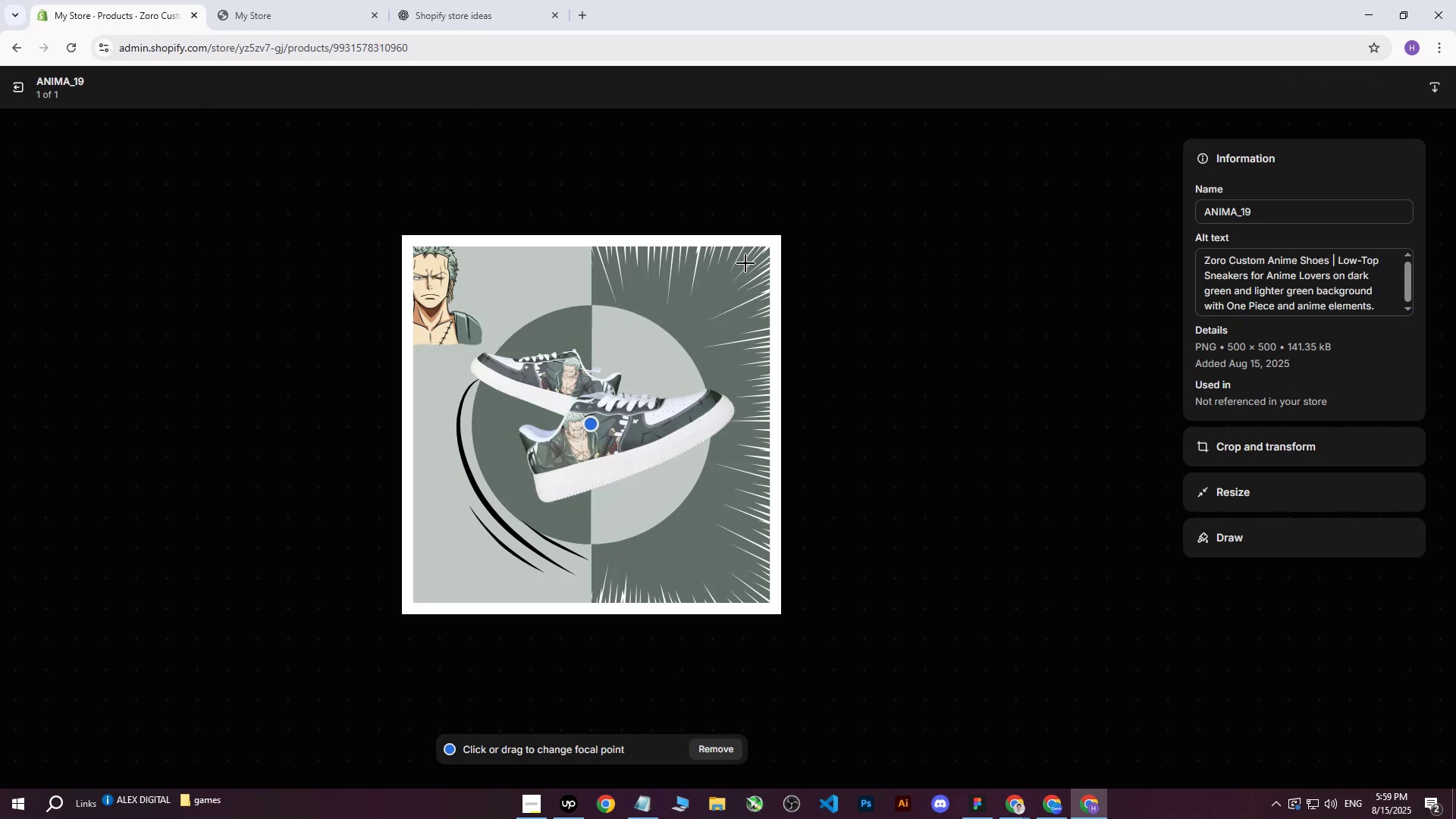 
left_click([27, 86])
 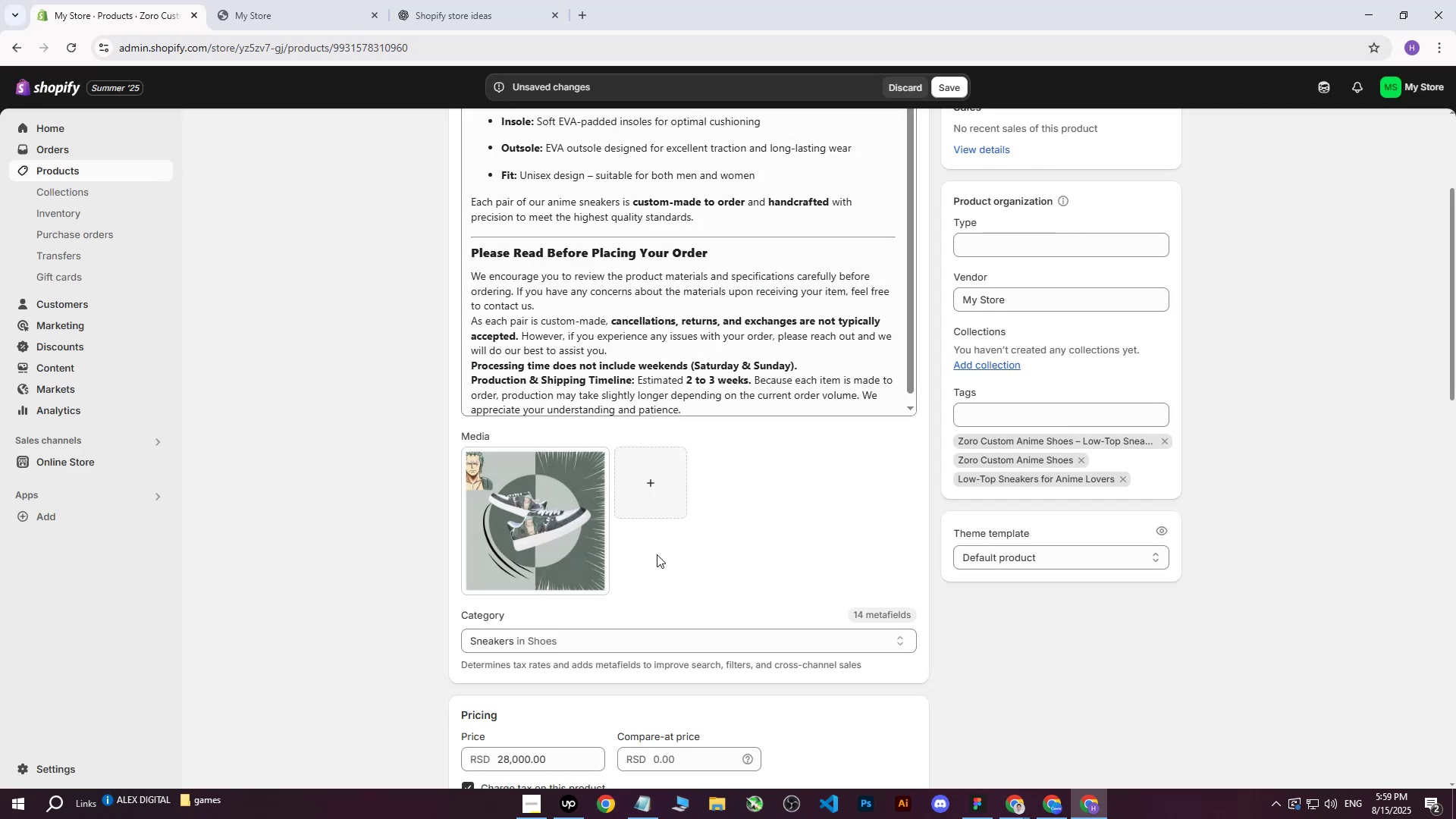 
scroll: coordinate [692, 516], scroll_direction: up, amount: 8.0
 